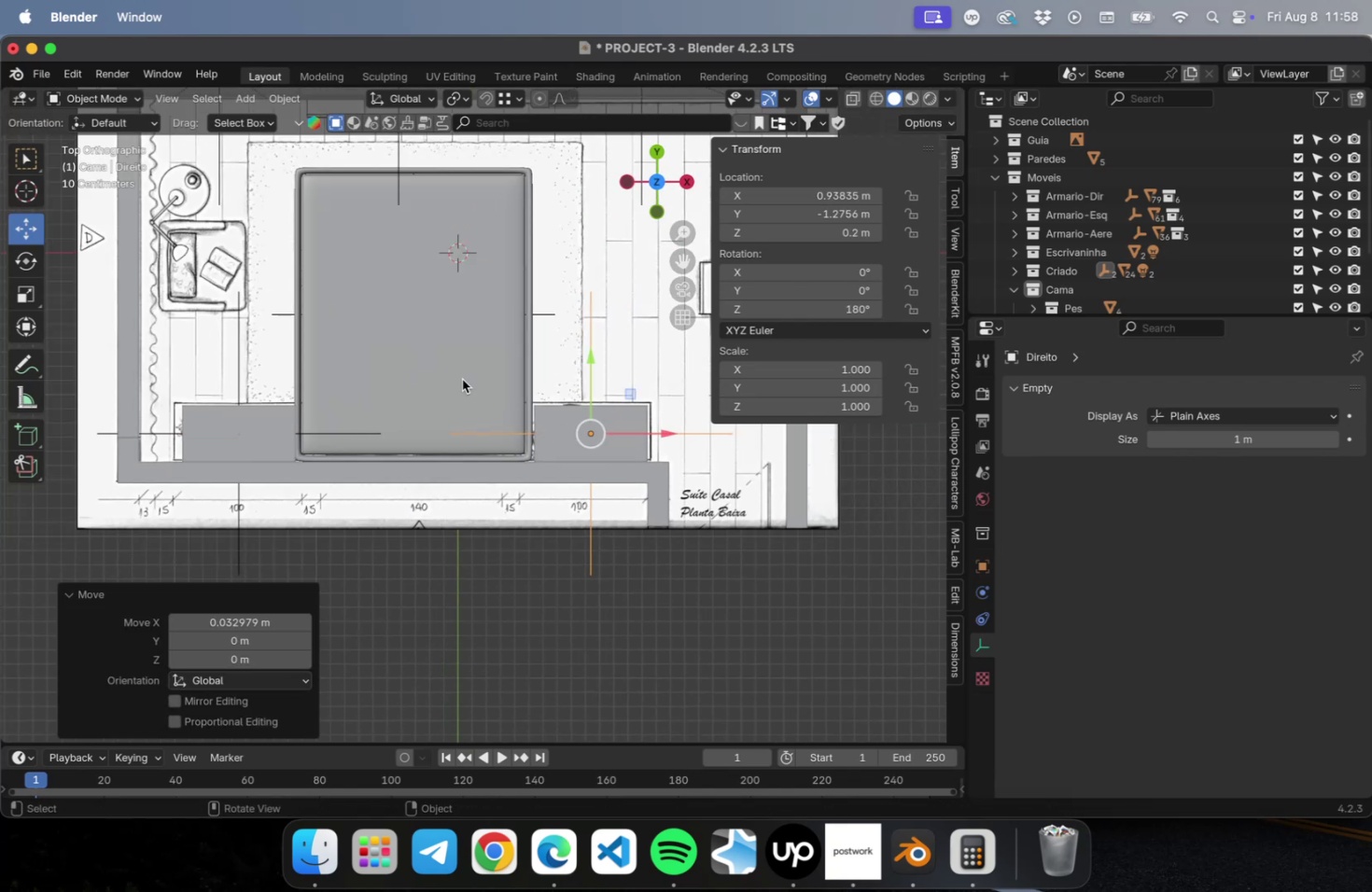 
hold_key(key=ShiftLeft, duration=1.02)
 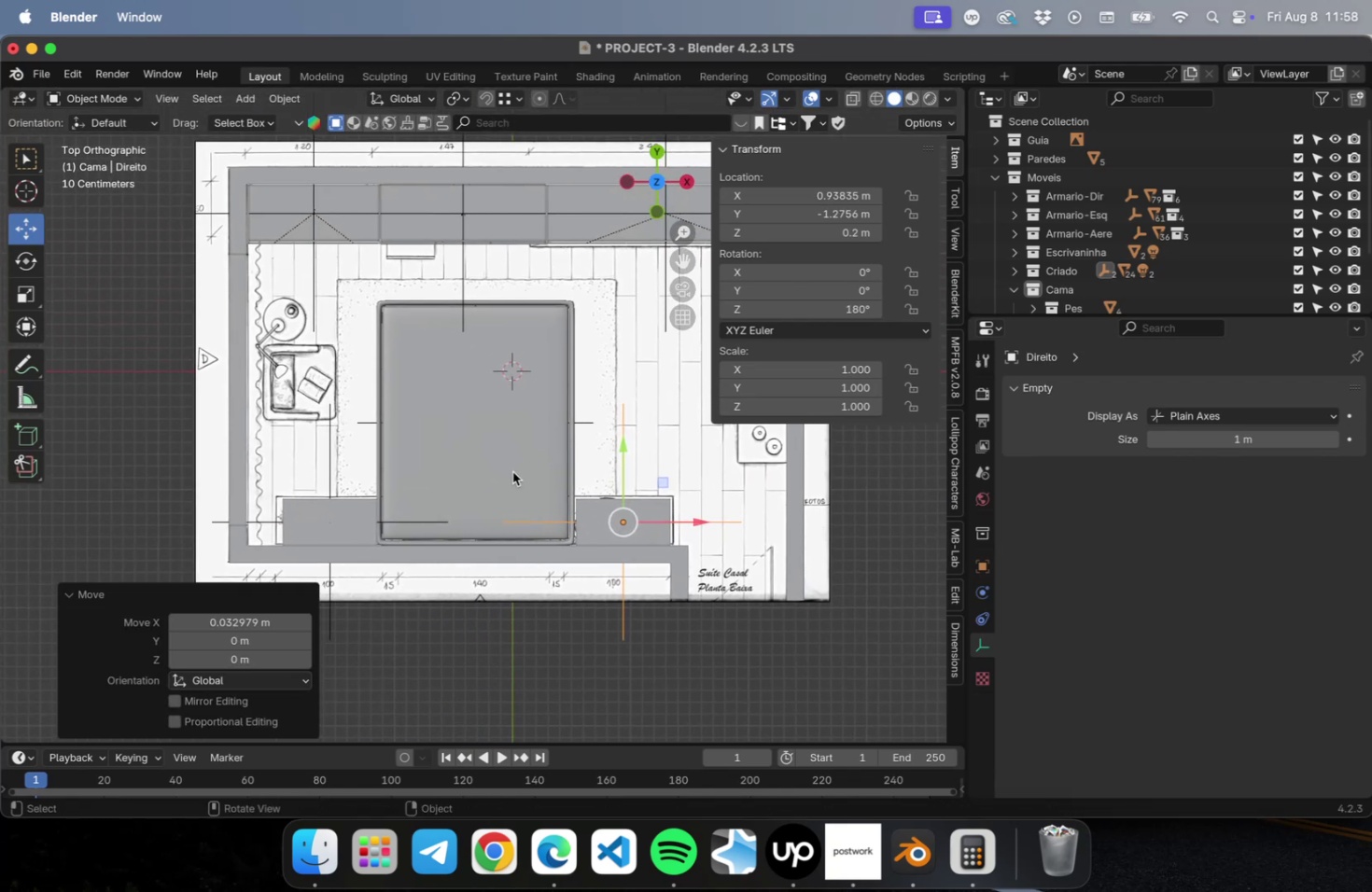 
hold_key(key=ShiftLeft, duration=0.7)
 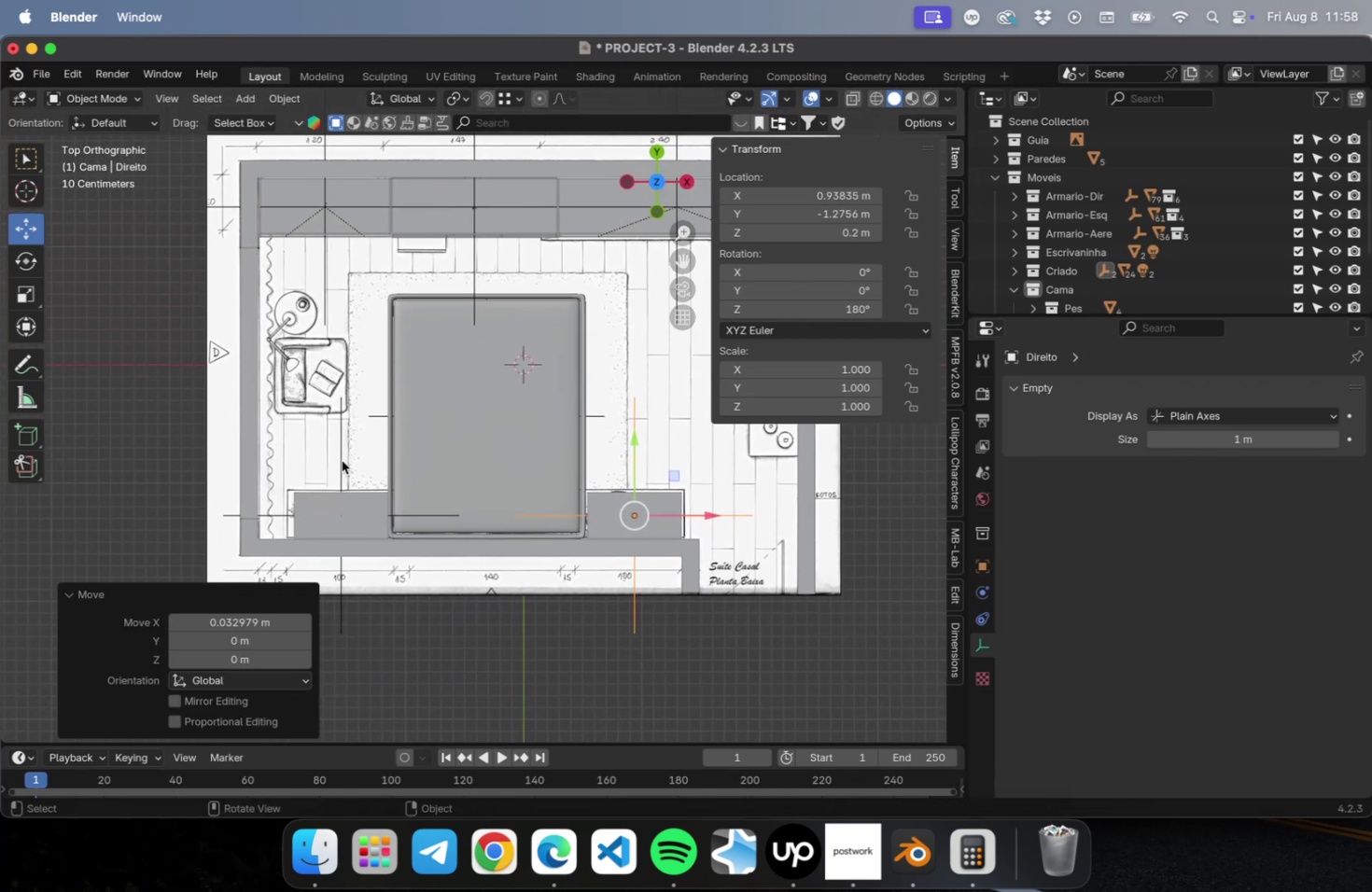 
left_click([342, 460])
 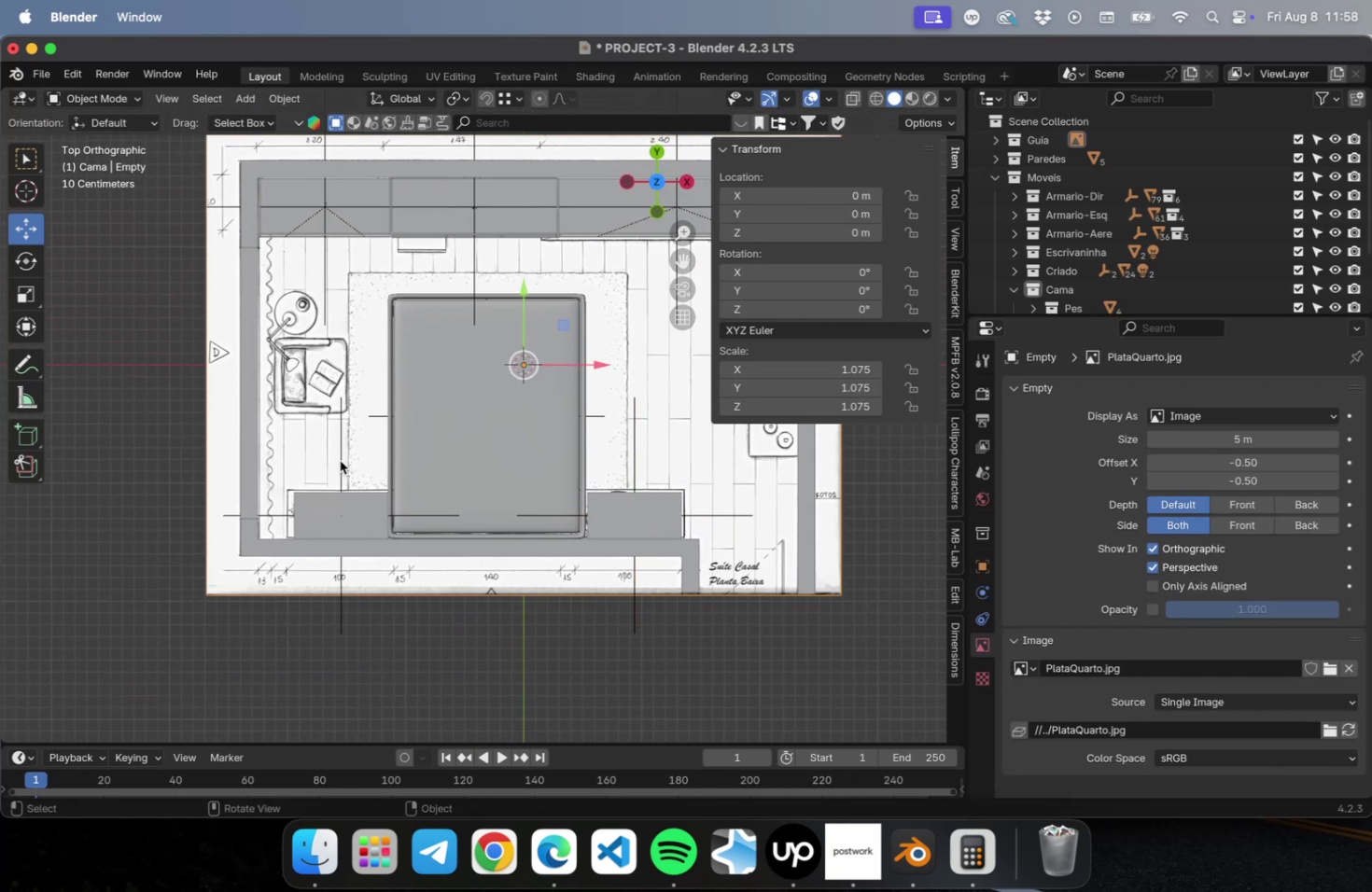 
left_click([340, 460])
 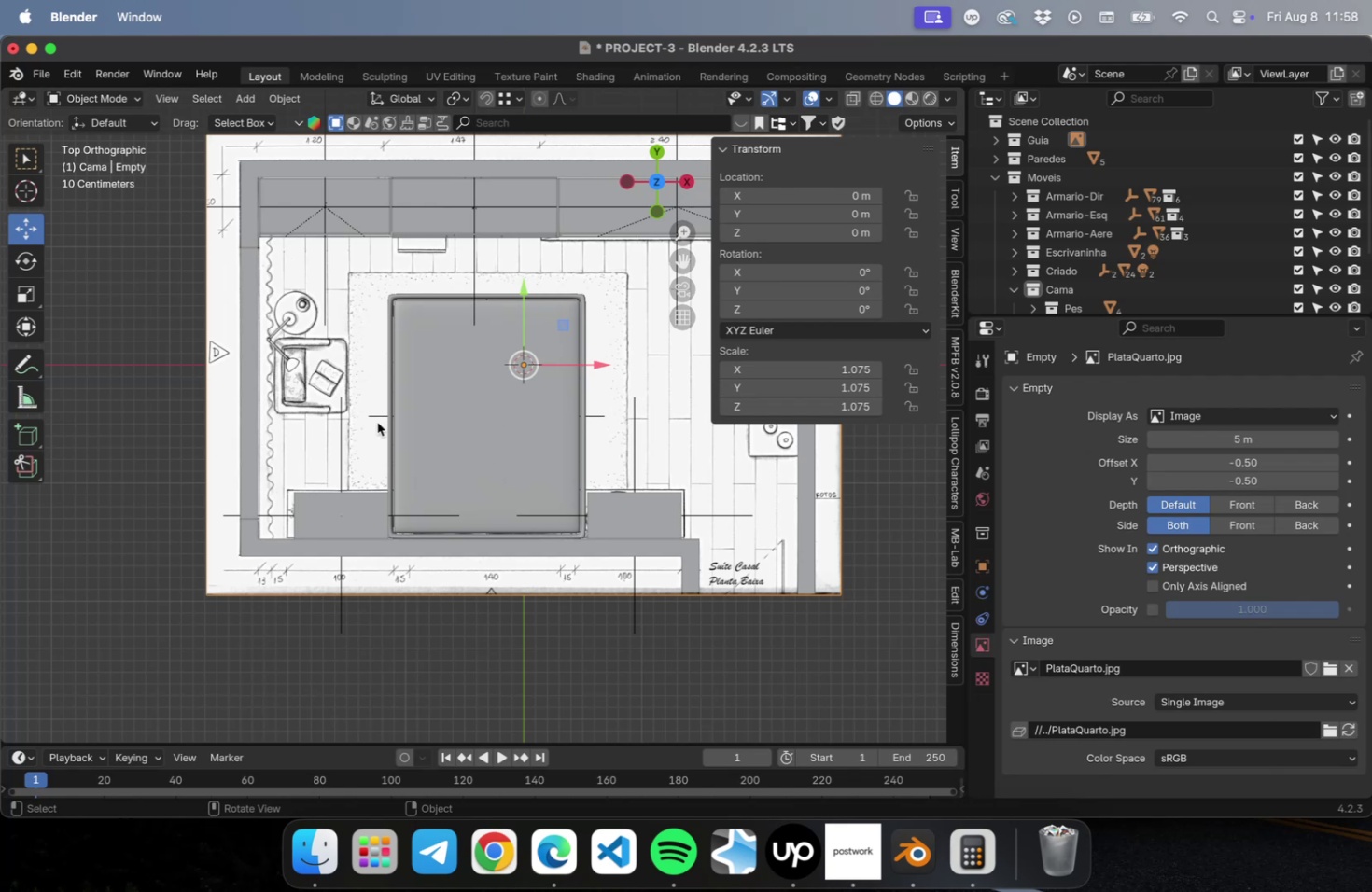 
left_click([371, 414])
 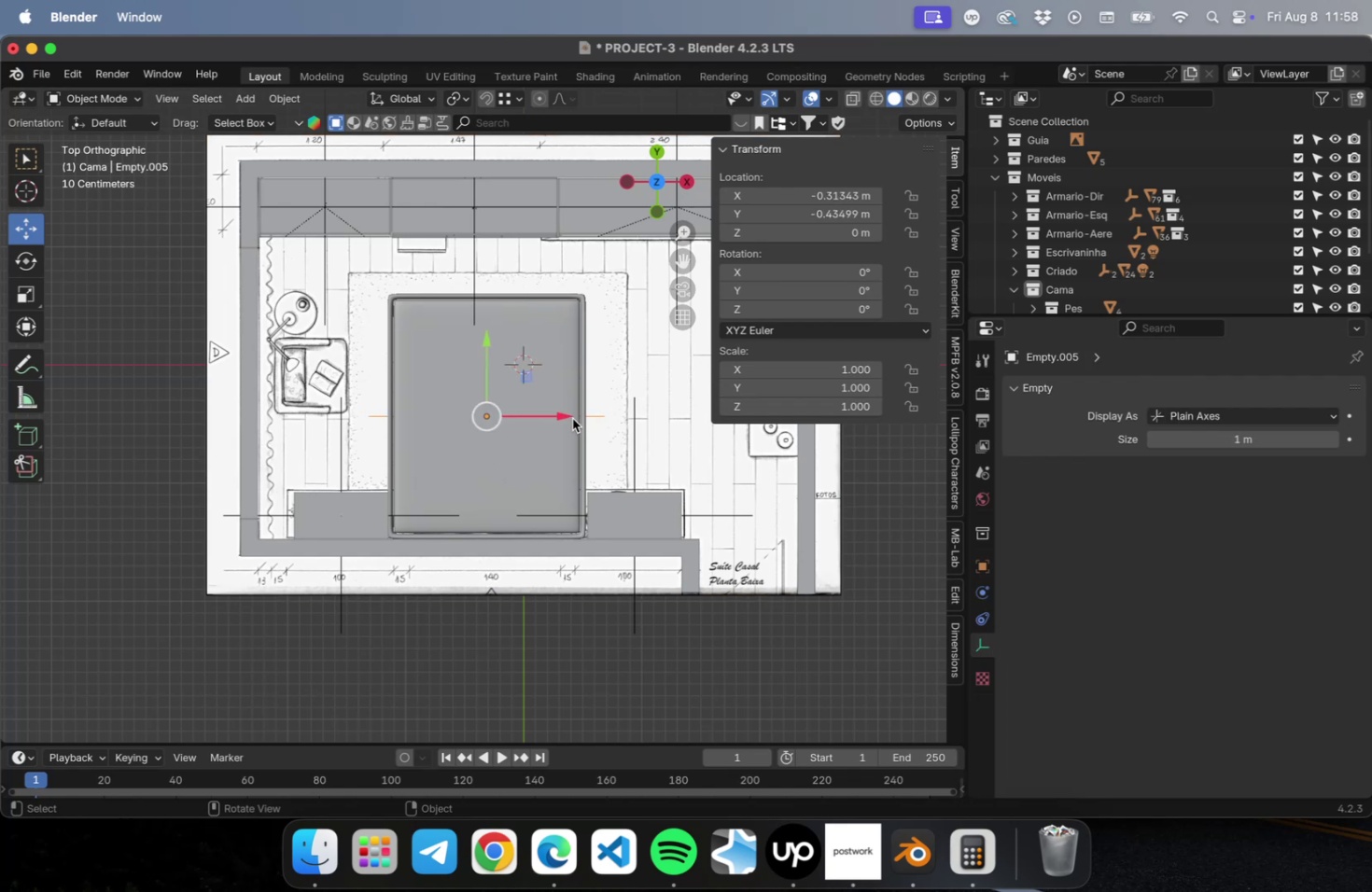 
left_click_drag(start_coordinate=[565, 416], to_coordinate=[548, 421])
 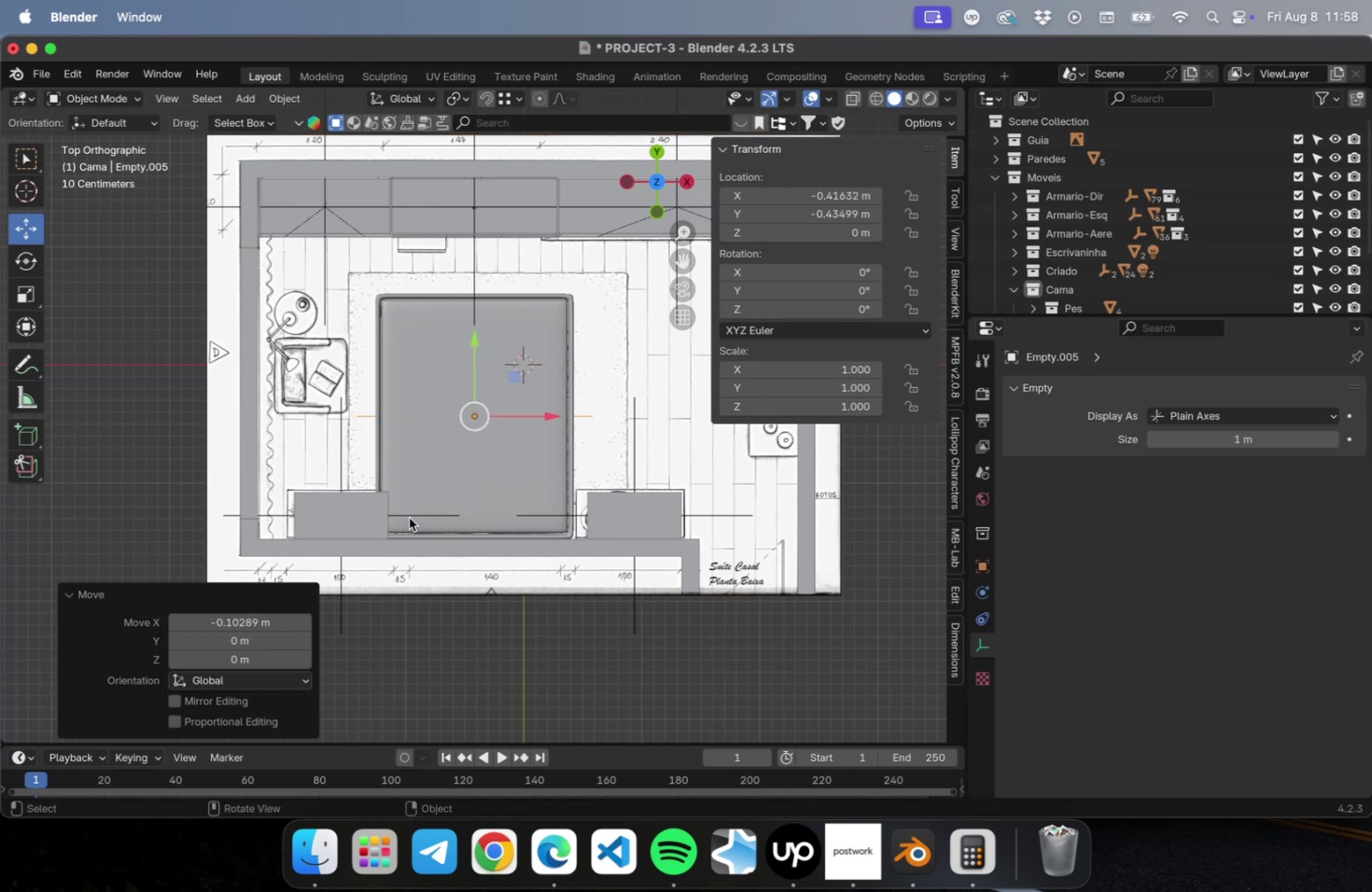 
left_click([409, 515])
 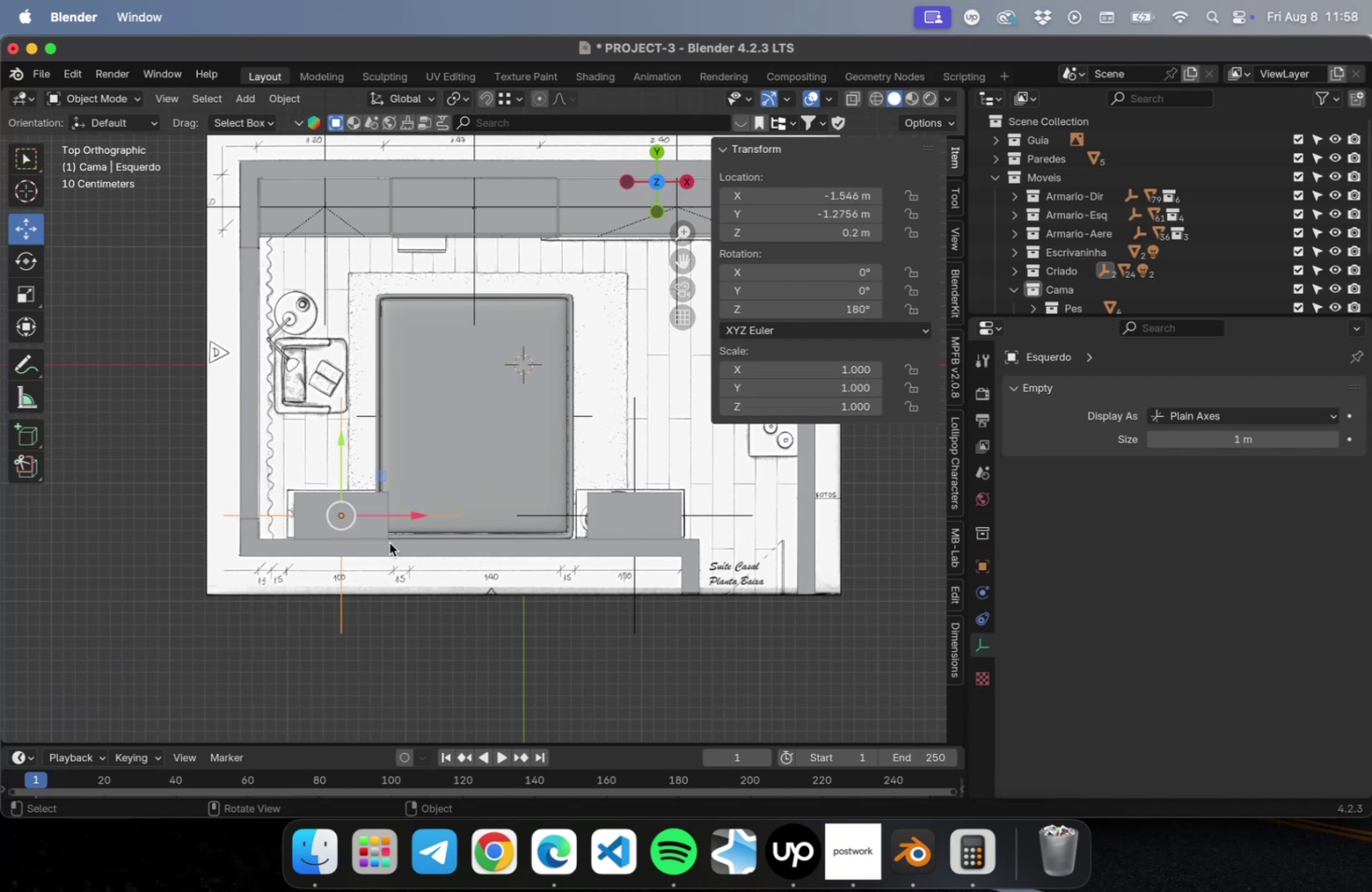 
left_click_drag(start_coordinate=[406, 515], to_coordinate=[388, 519])
 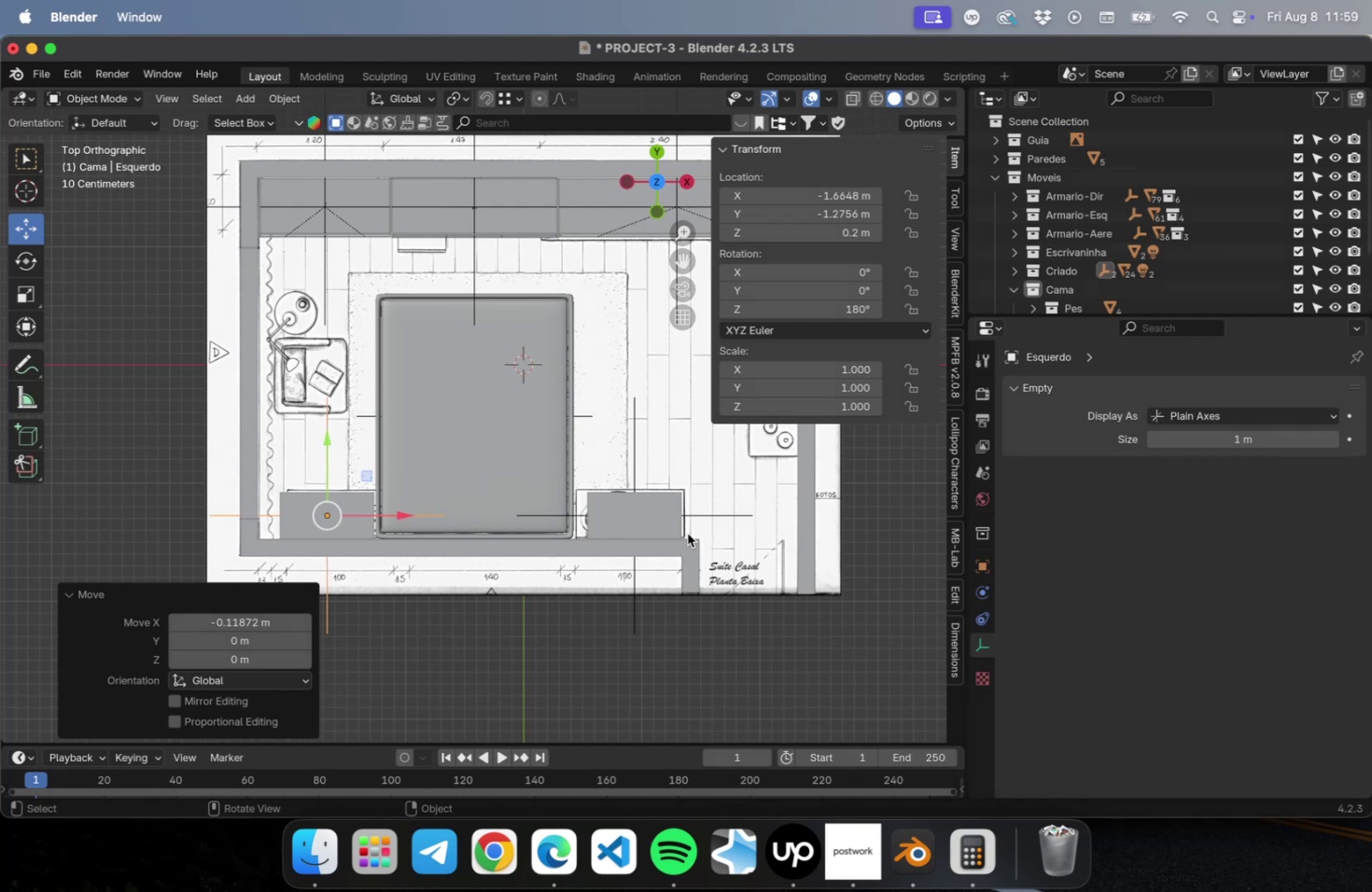 
left_click([635, 463])
 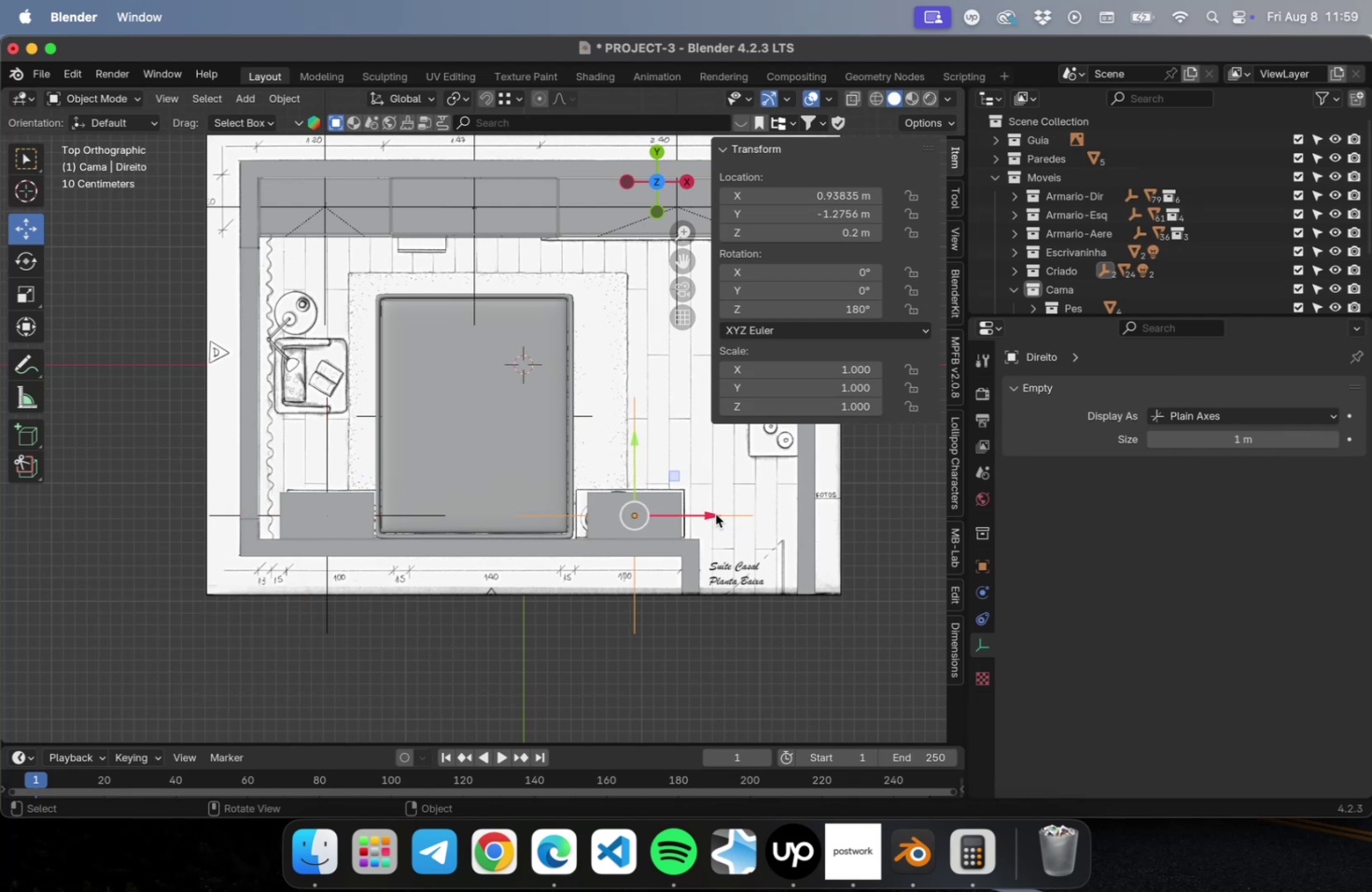 
left_click_drag(start_coordinate=[708, 509], to_coordinate=[704, 512])
 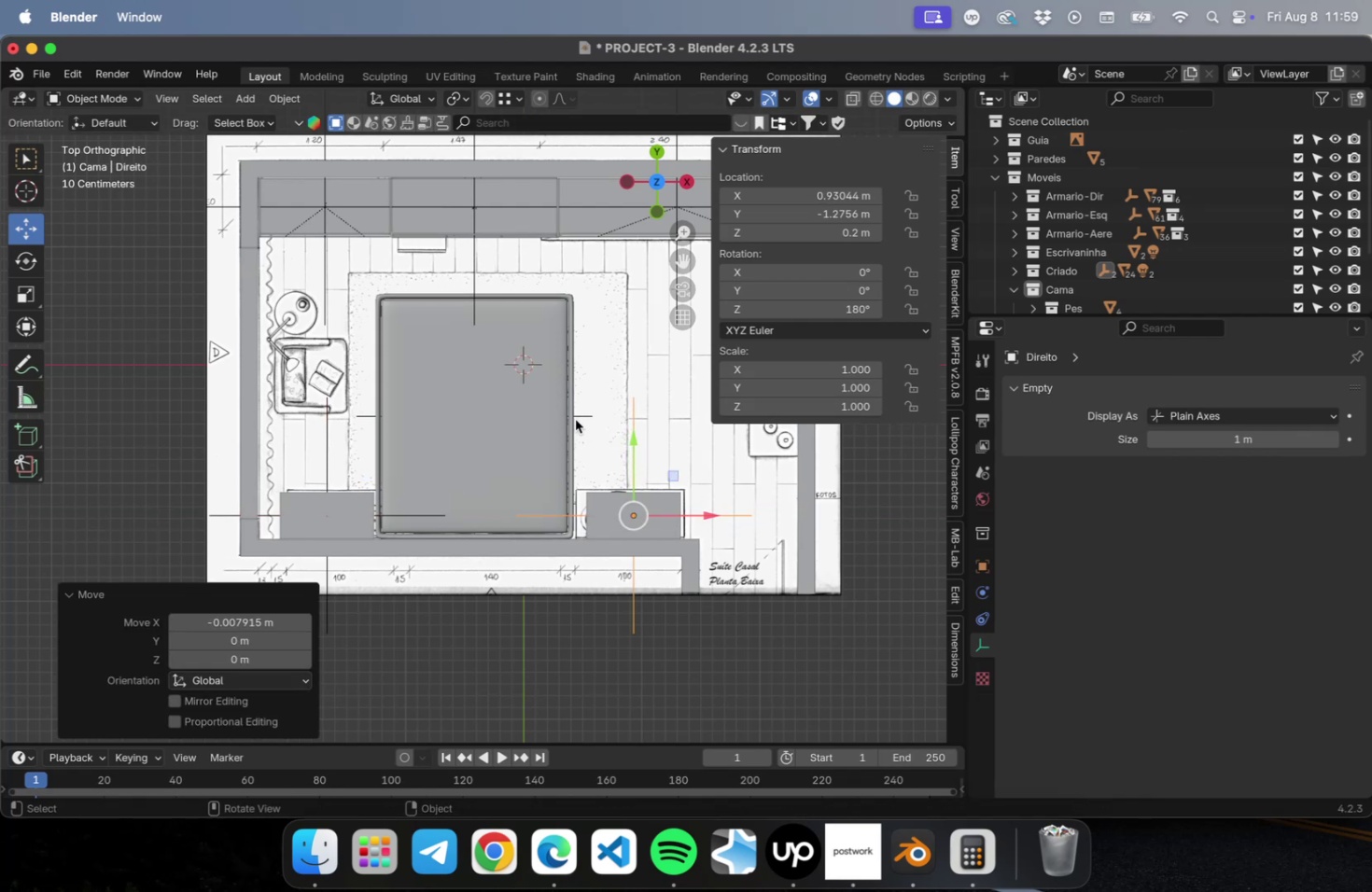 
left_click([579, 418])
 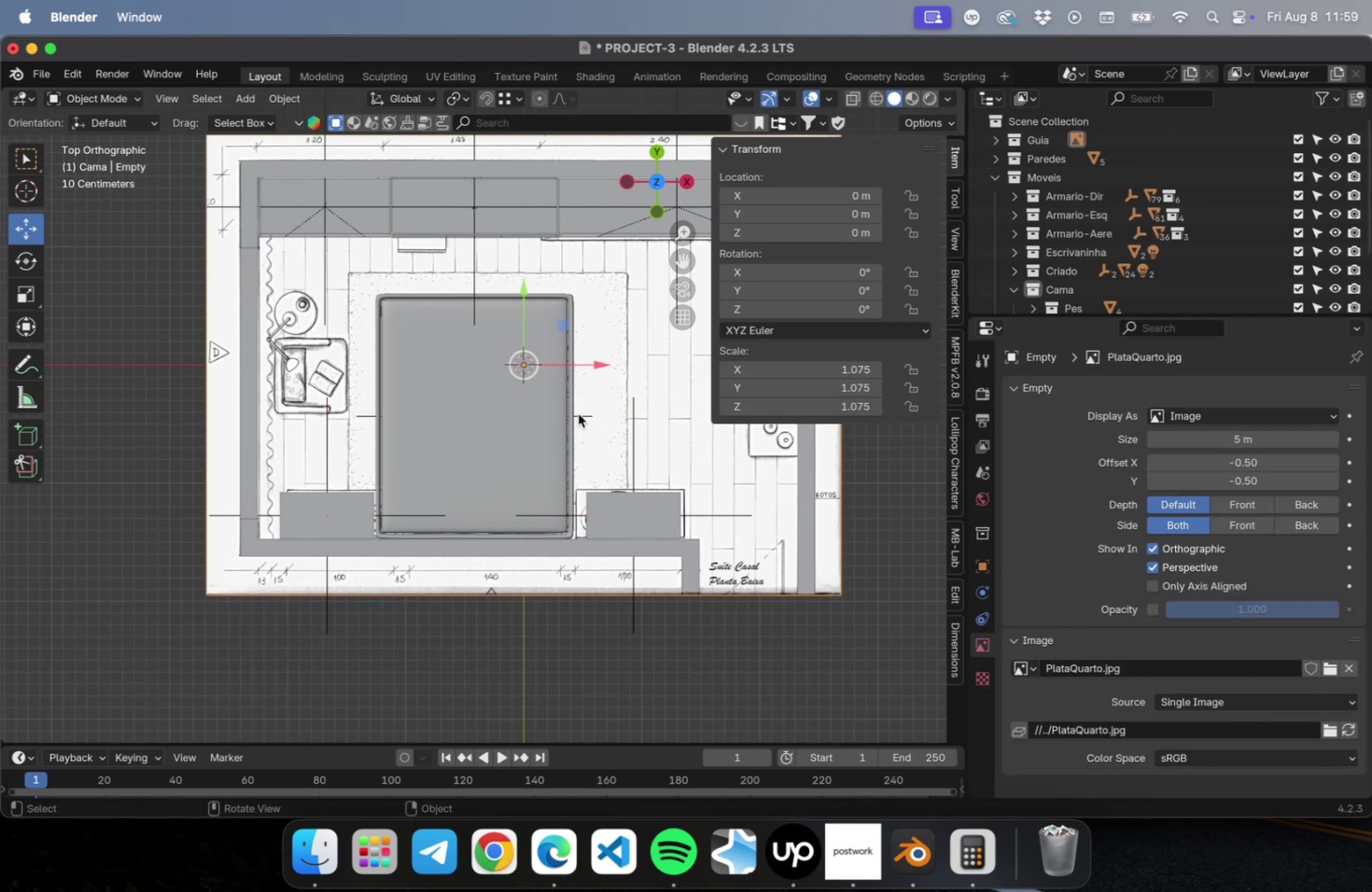 
left_click([578, 412])
 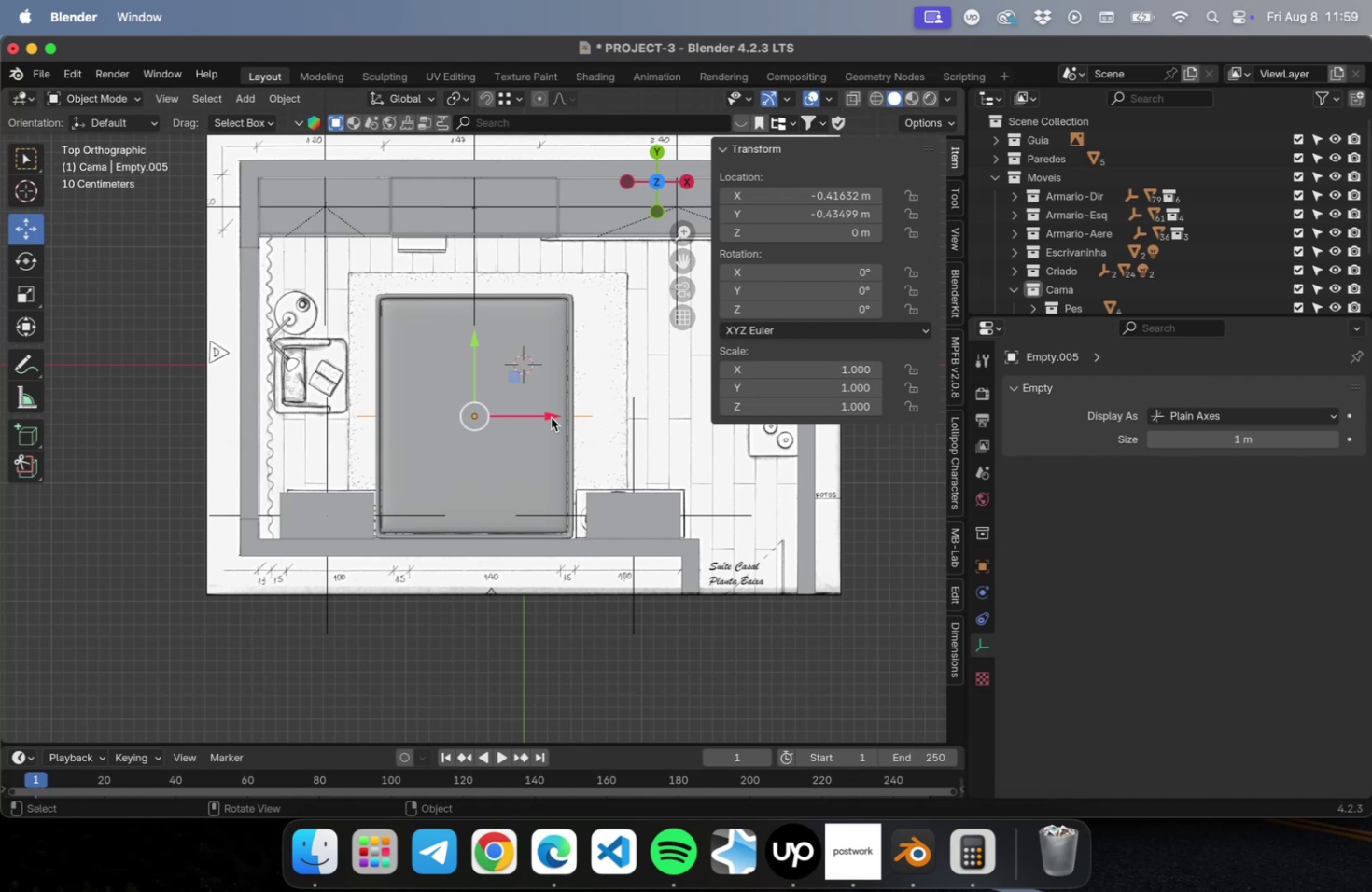 
left_click_drag(start_coordinate=[545, 415], to_coordinate=[561, 422])
 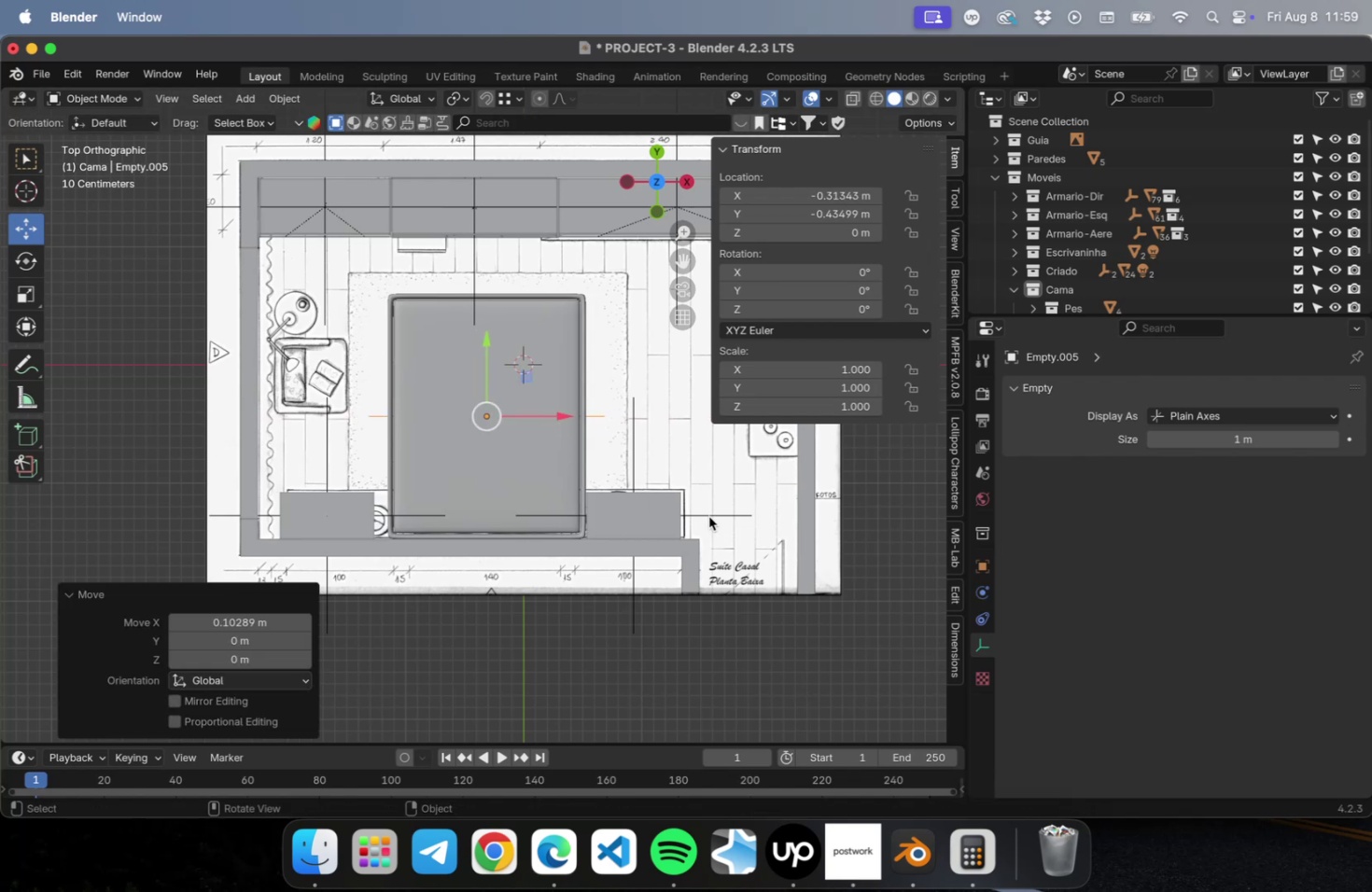 
left_click([708, 511])
 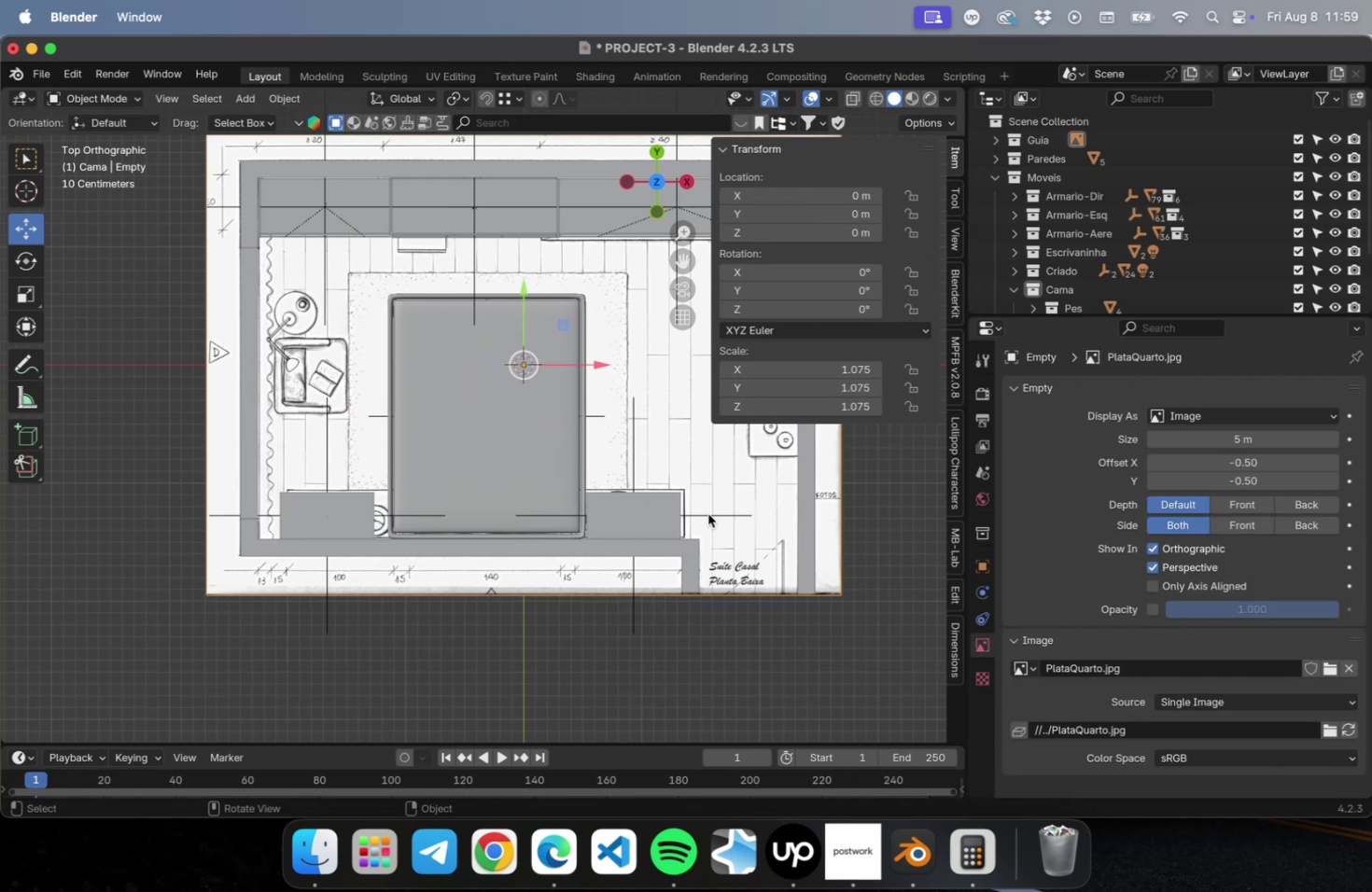 
left_click([707, 513])
 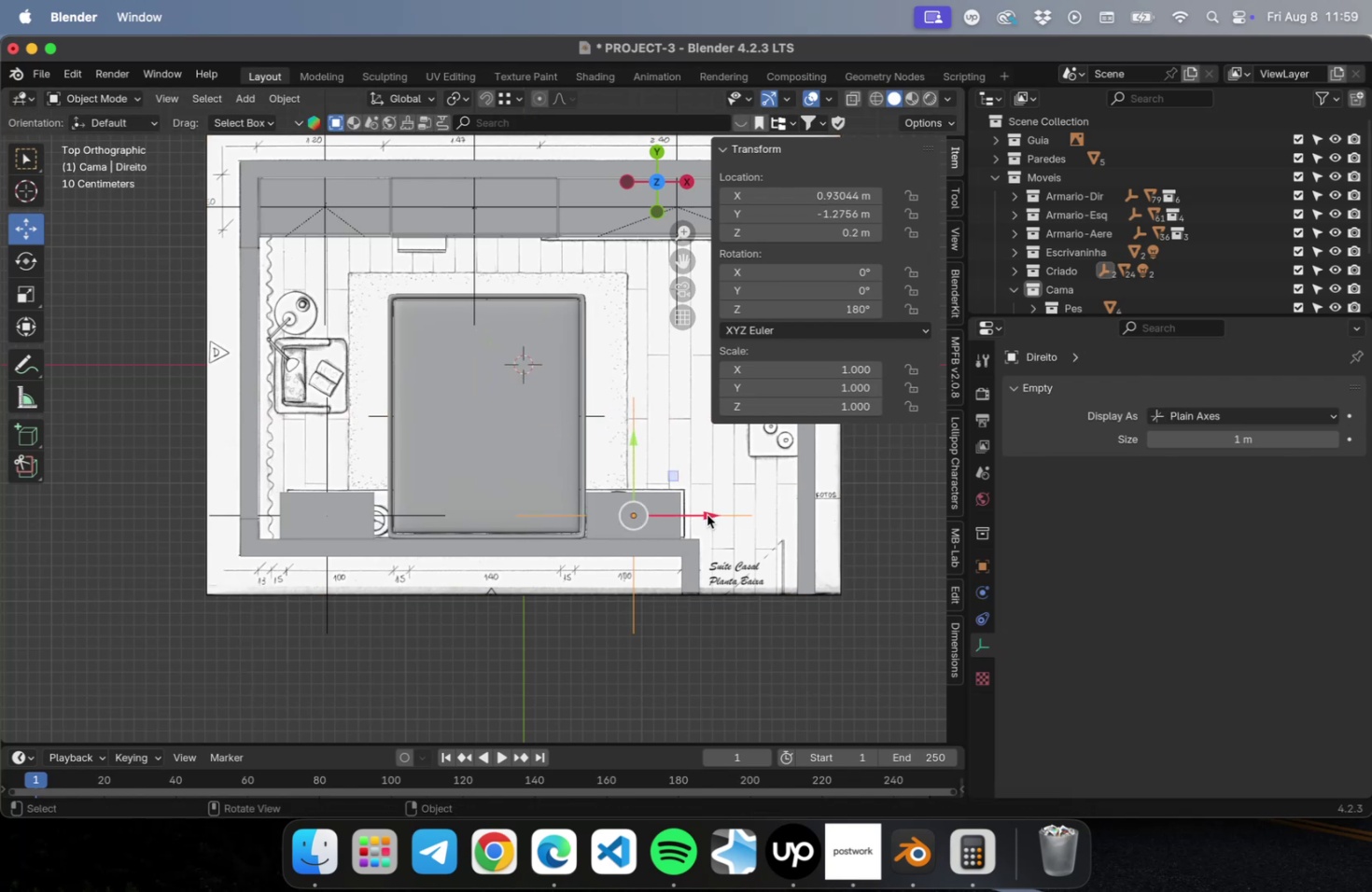 
left_click_drag(start_coordinate=[706, 515], to_coordinate=[712, 515])
 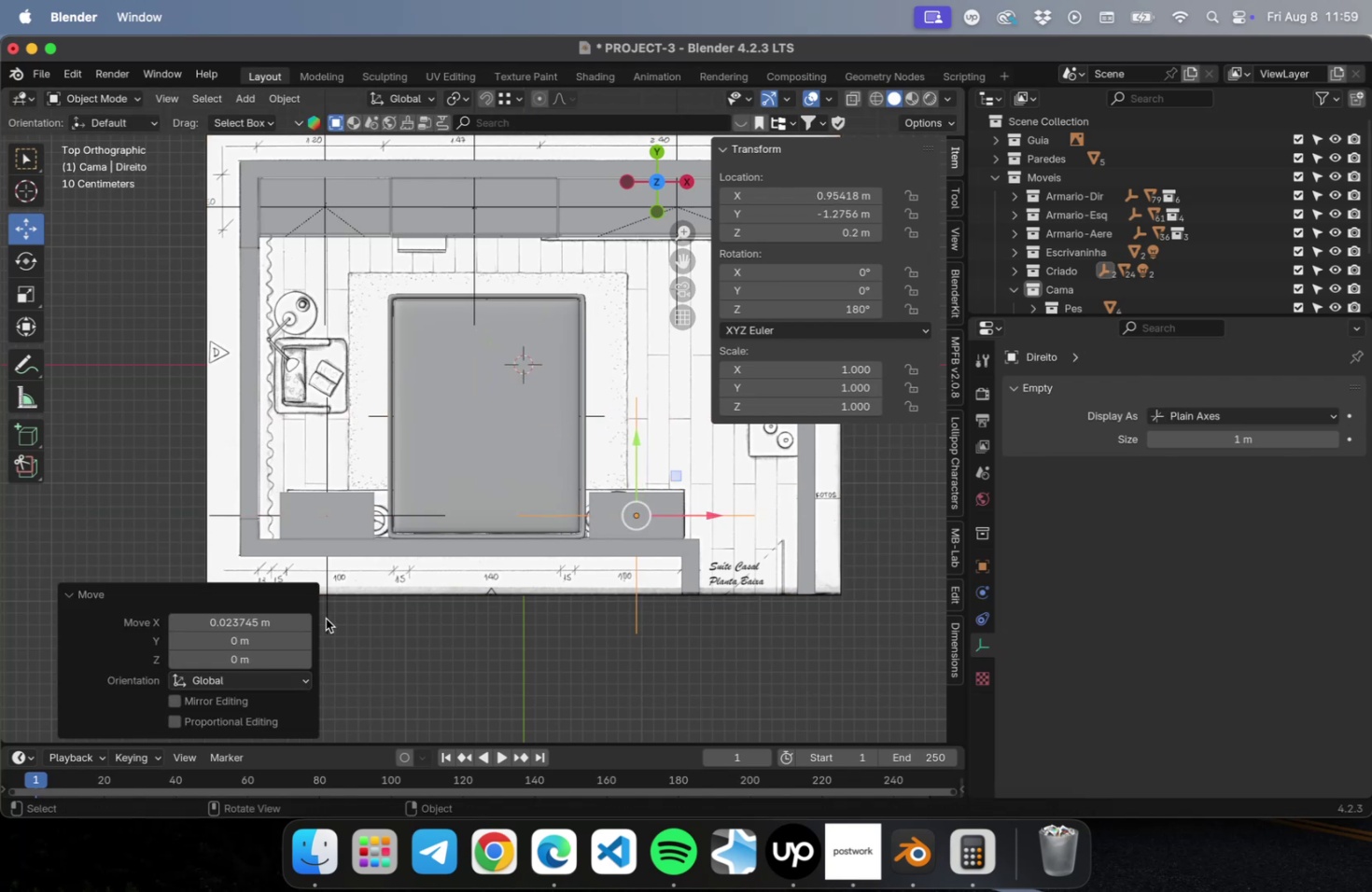 
left_click([327, 618])
 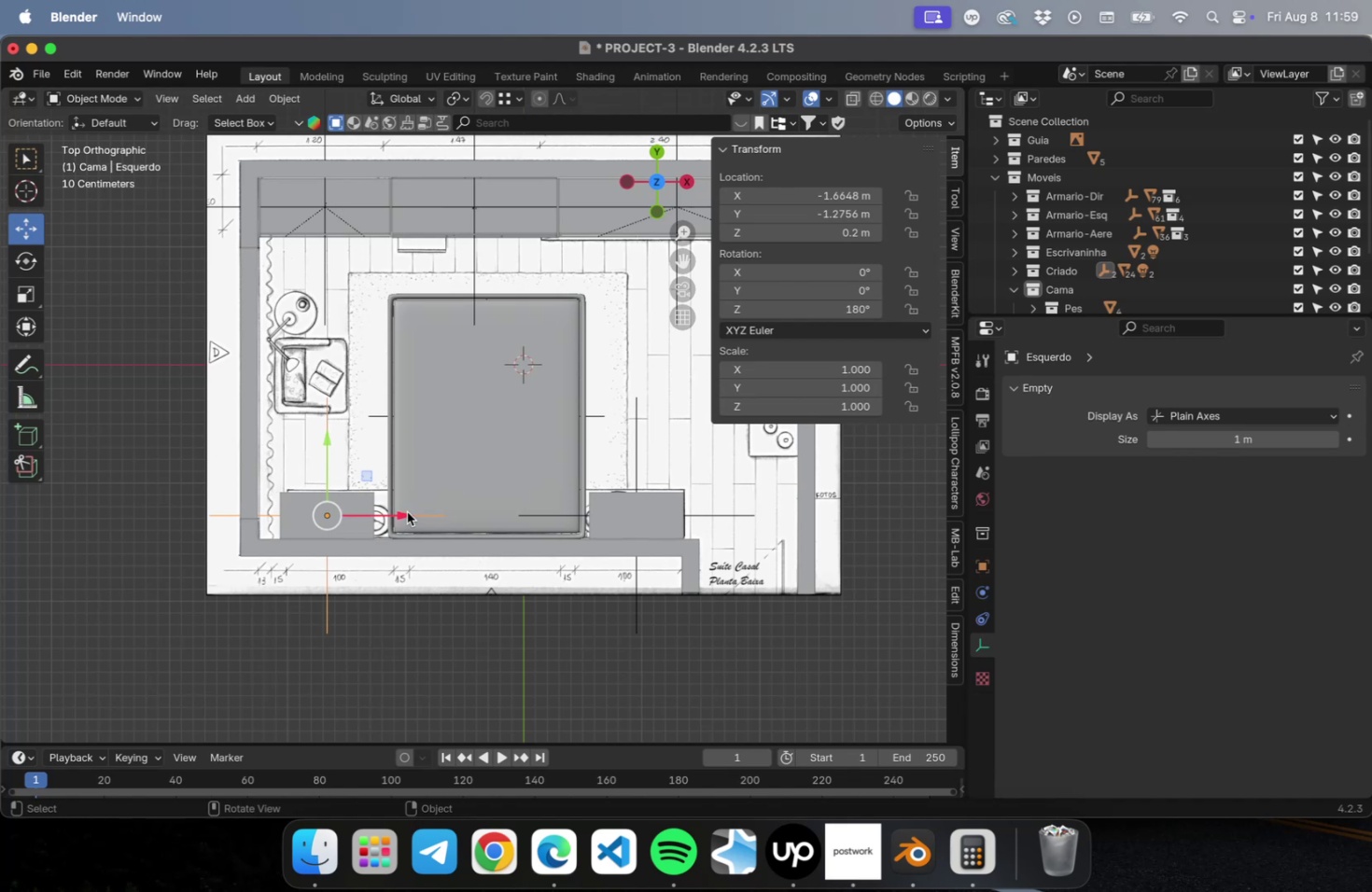 
left_click_drag(start_coordinate=[406, 512], to_coordinate=[421, 512])
 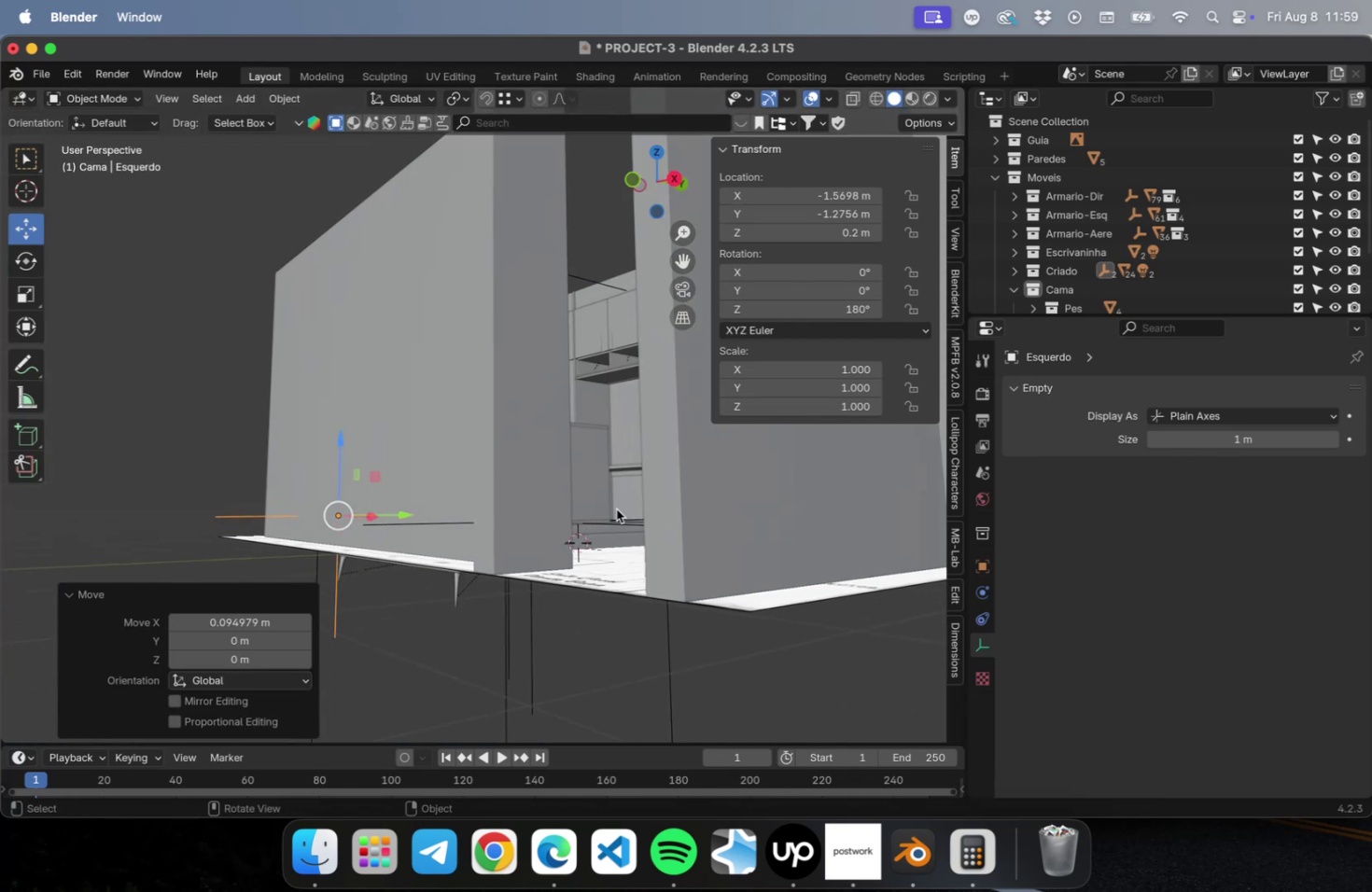 
left_click([534, 641])
 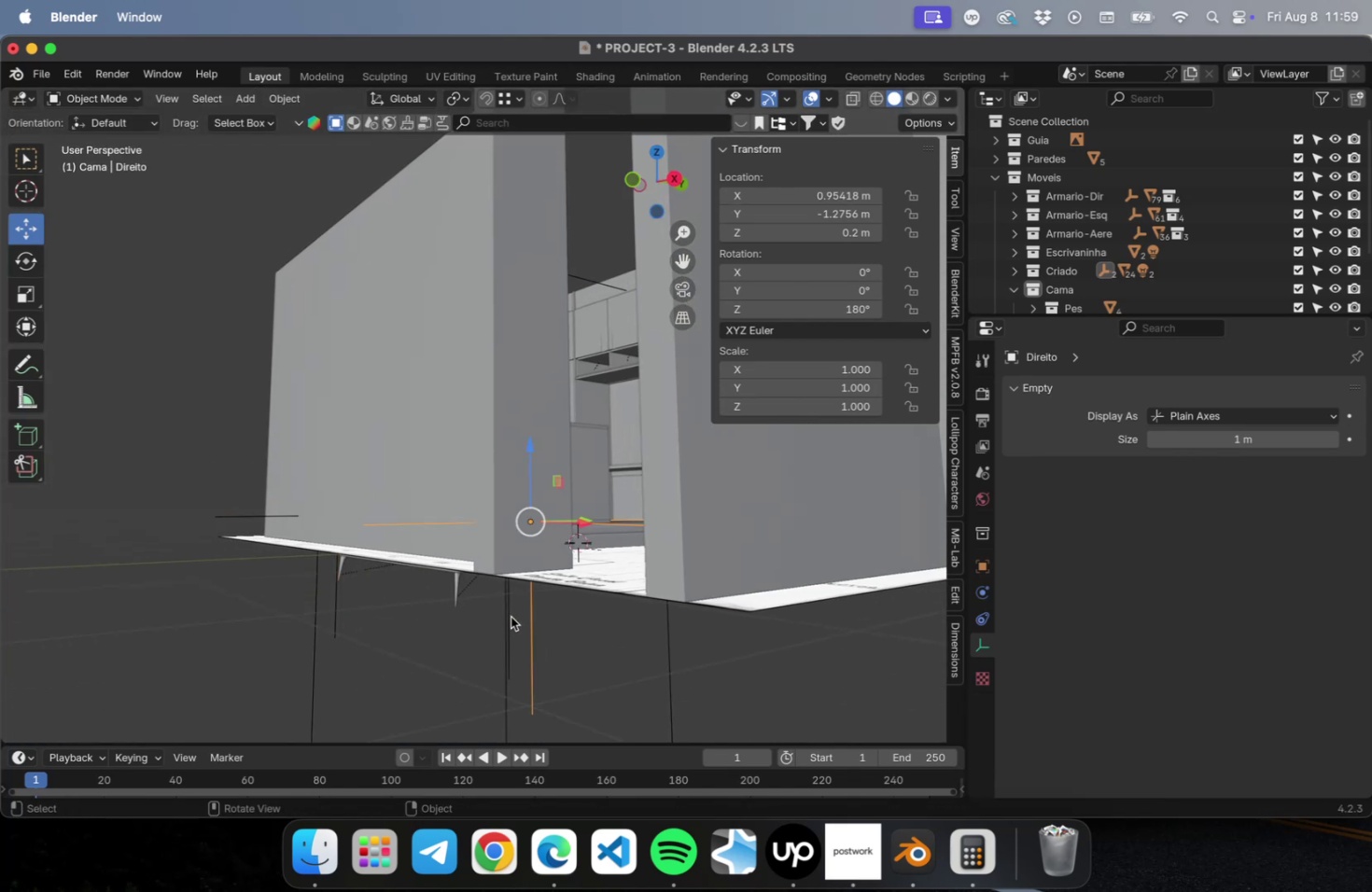 
key(NumLock)
 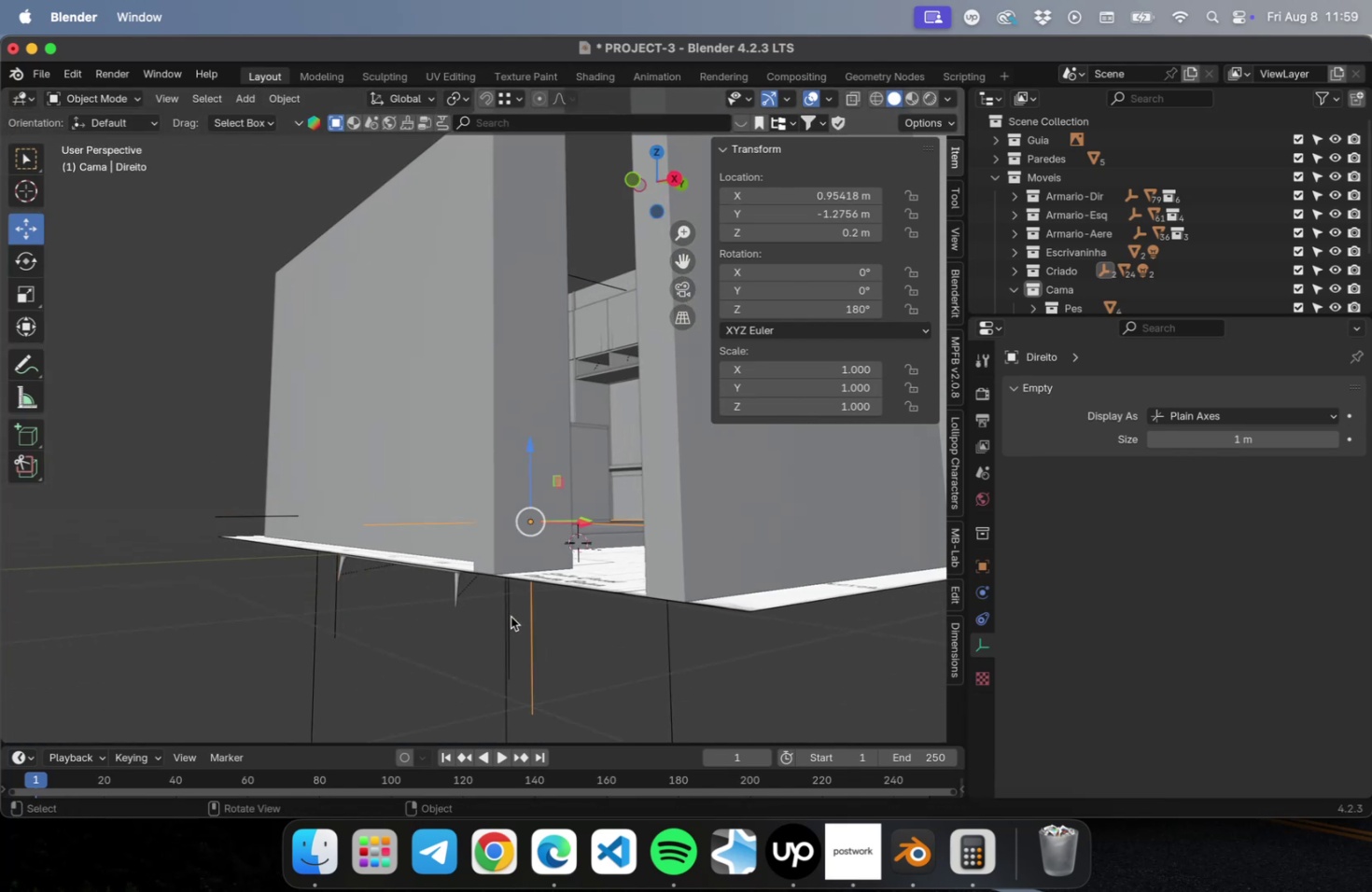 
key(Numpad3)
 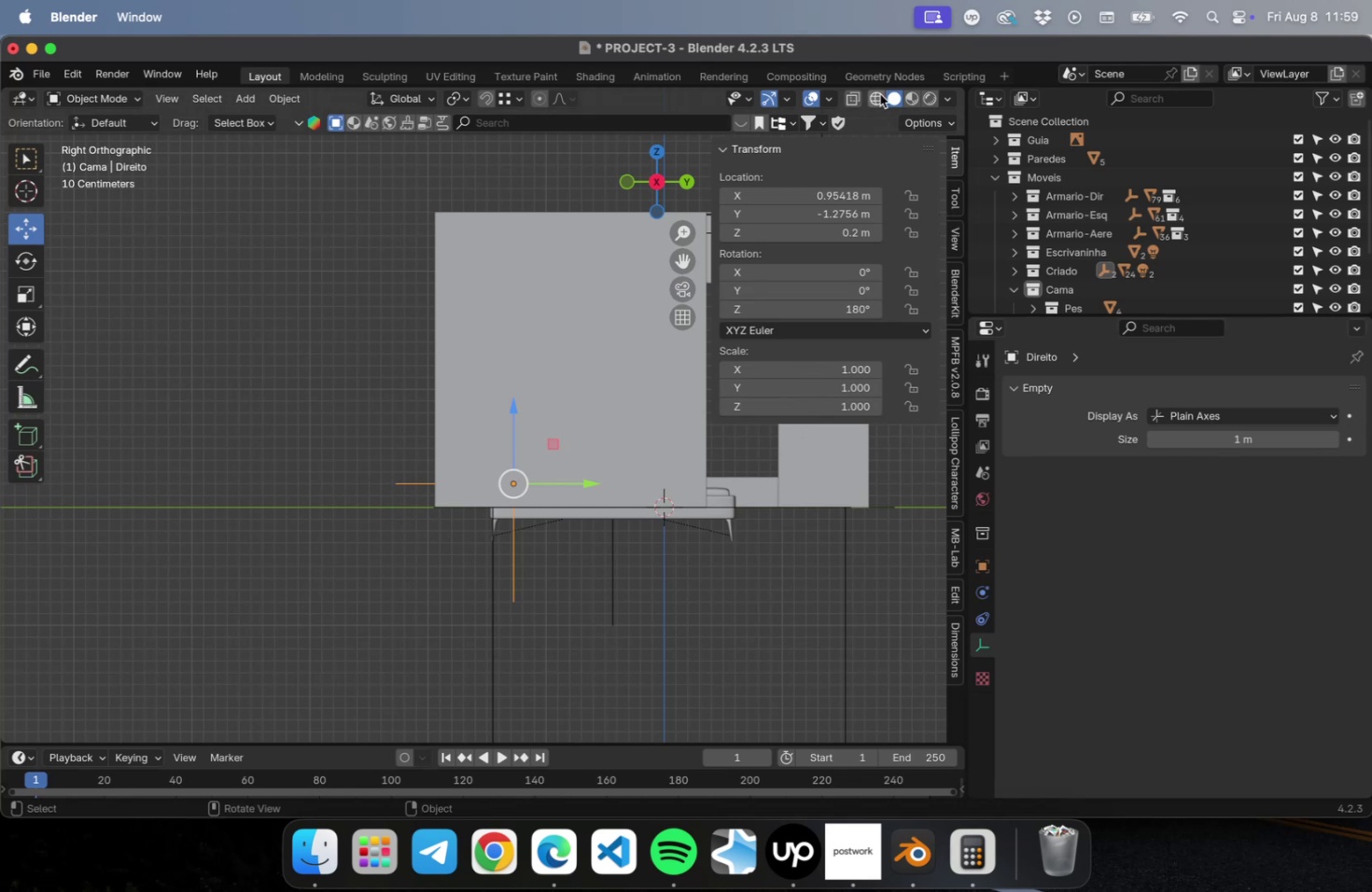 
scroll: coordinate [626, 537], scroll_direction: up, amount: 9.0
 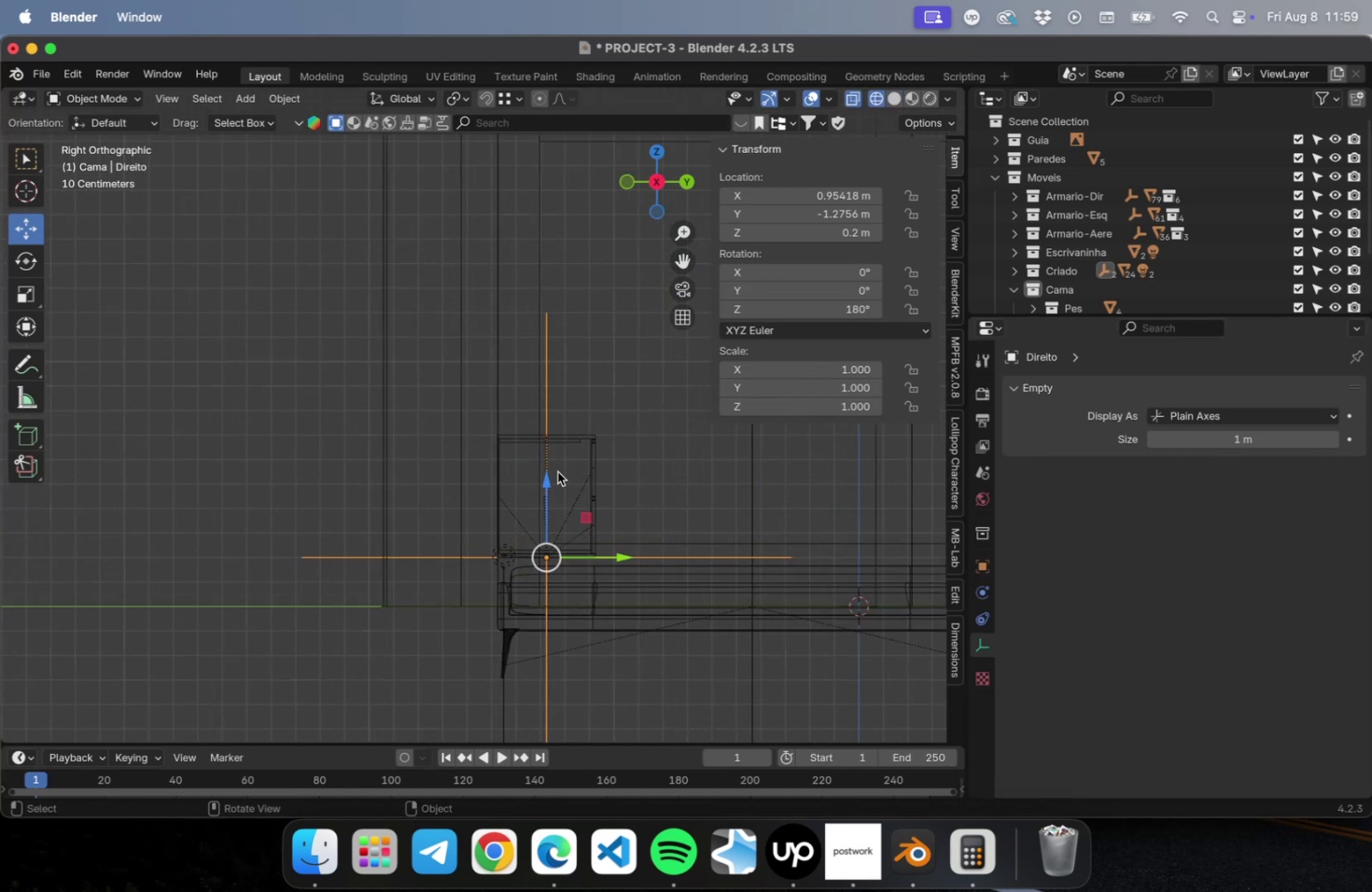 
left_click_drag(start_coordinate=[547, 479], to_coordinate=[557, 408])
 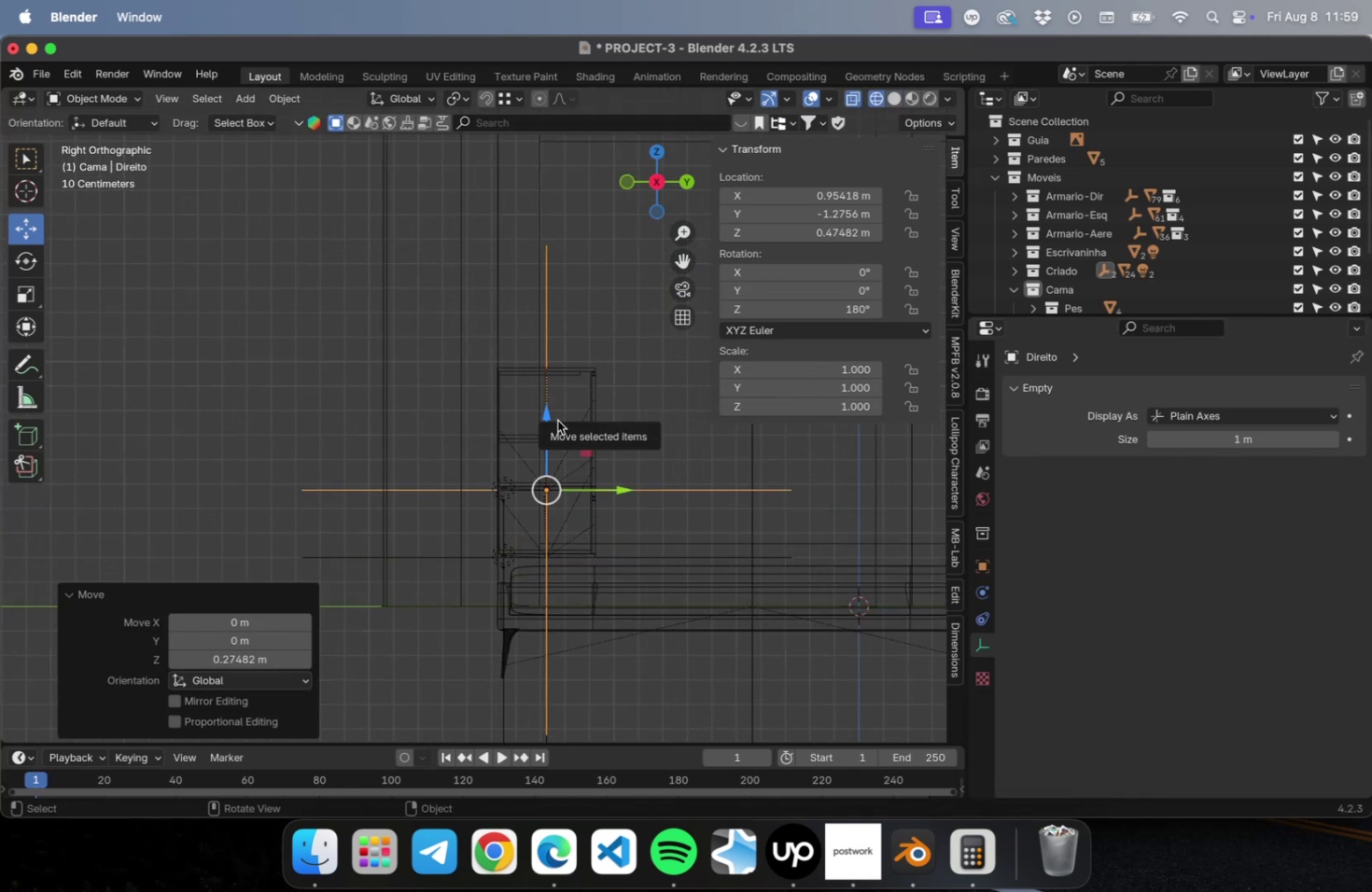 
key(Meta+CommandLeft)
 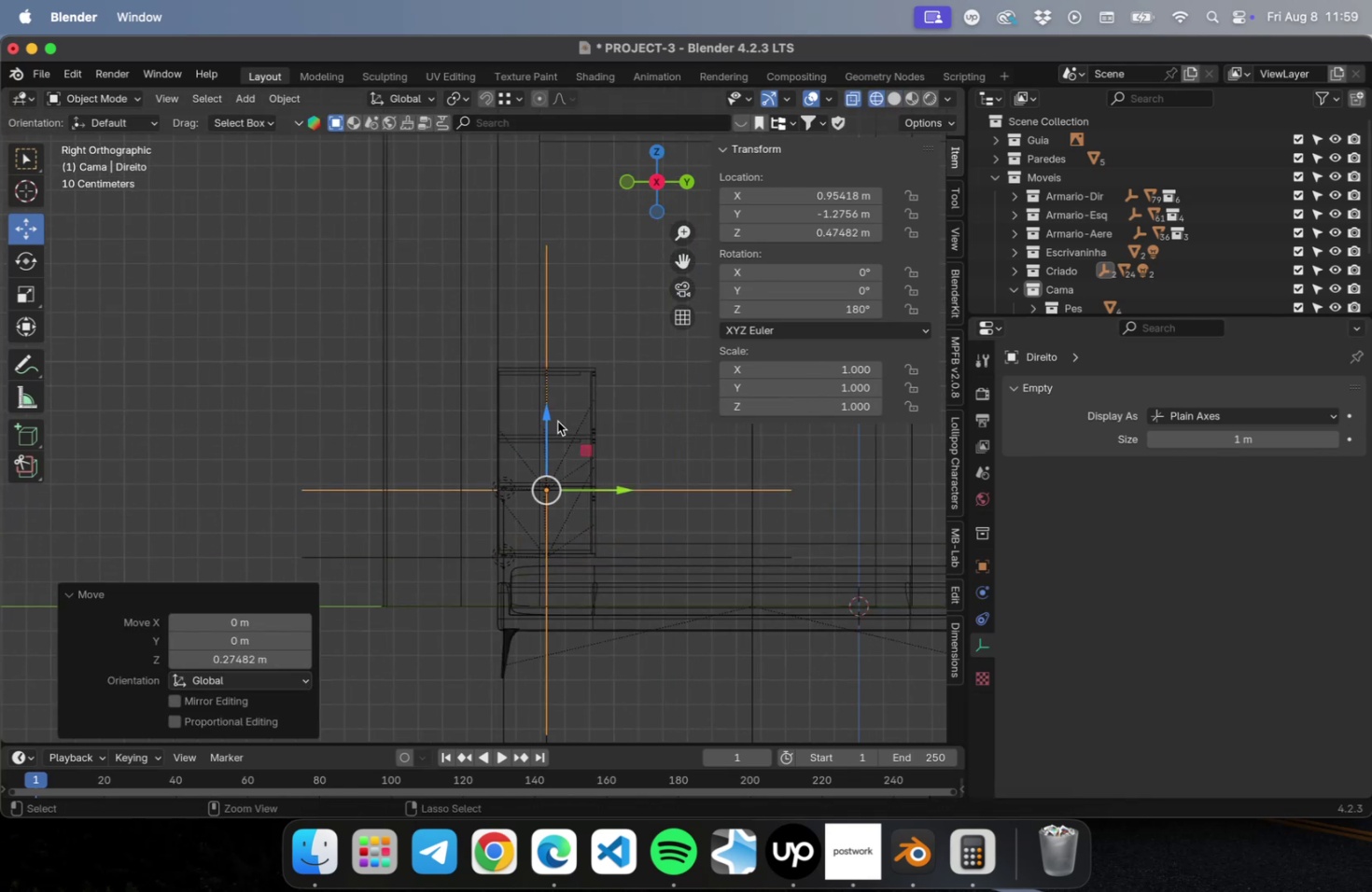 
key(Meta+Z)
 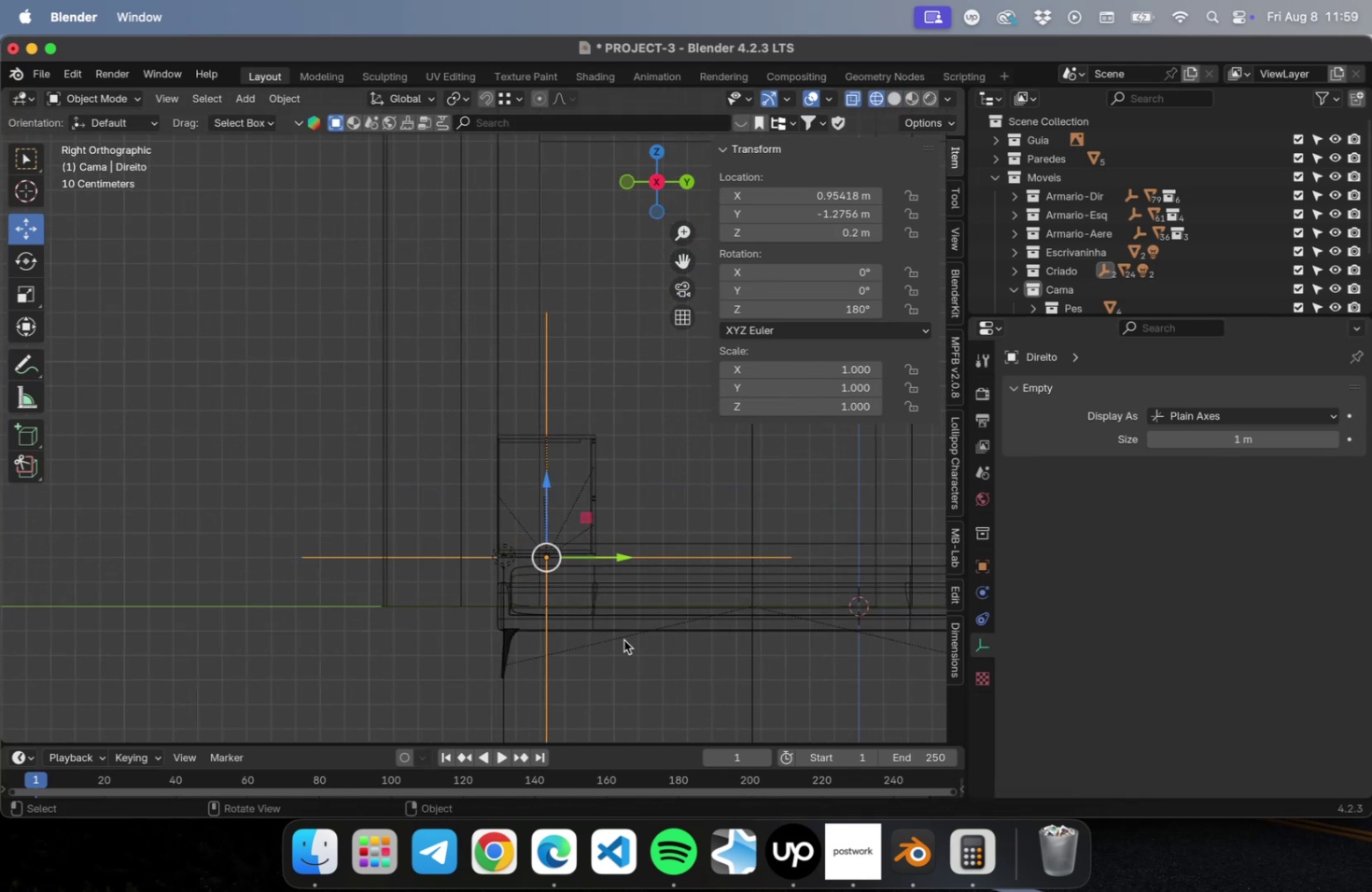 
hold_key(key=ShiftLeft, duration=0.82)
 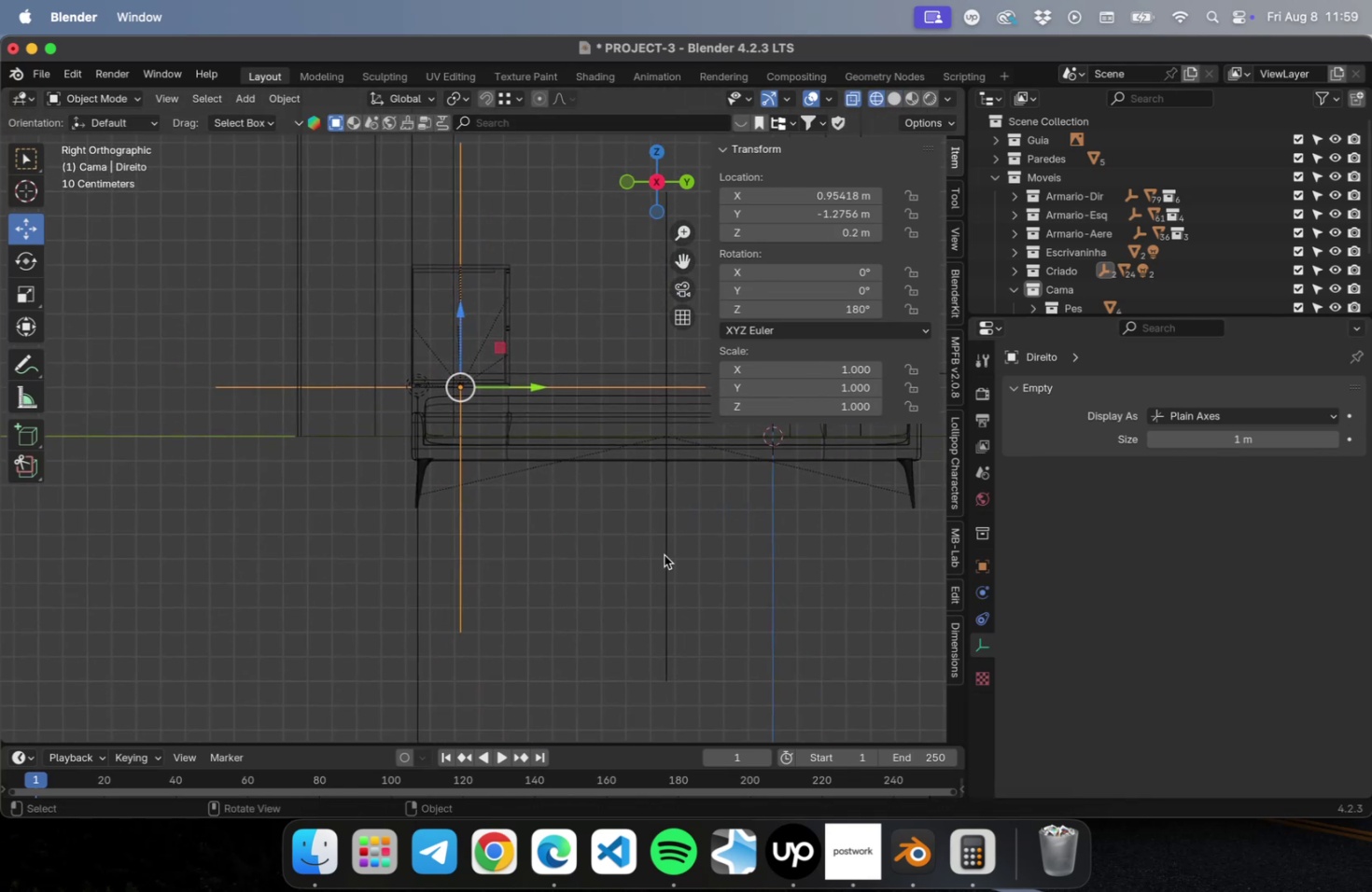 
key(N)
 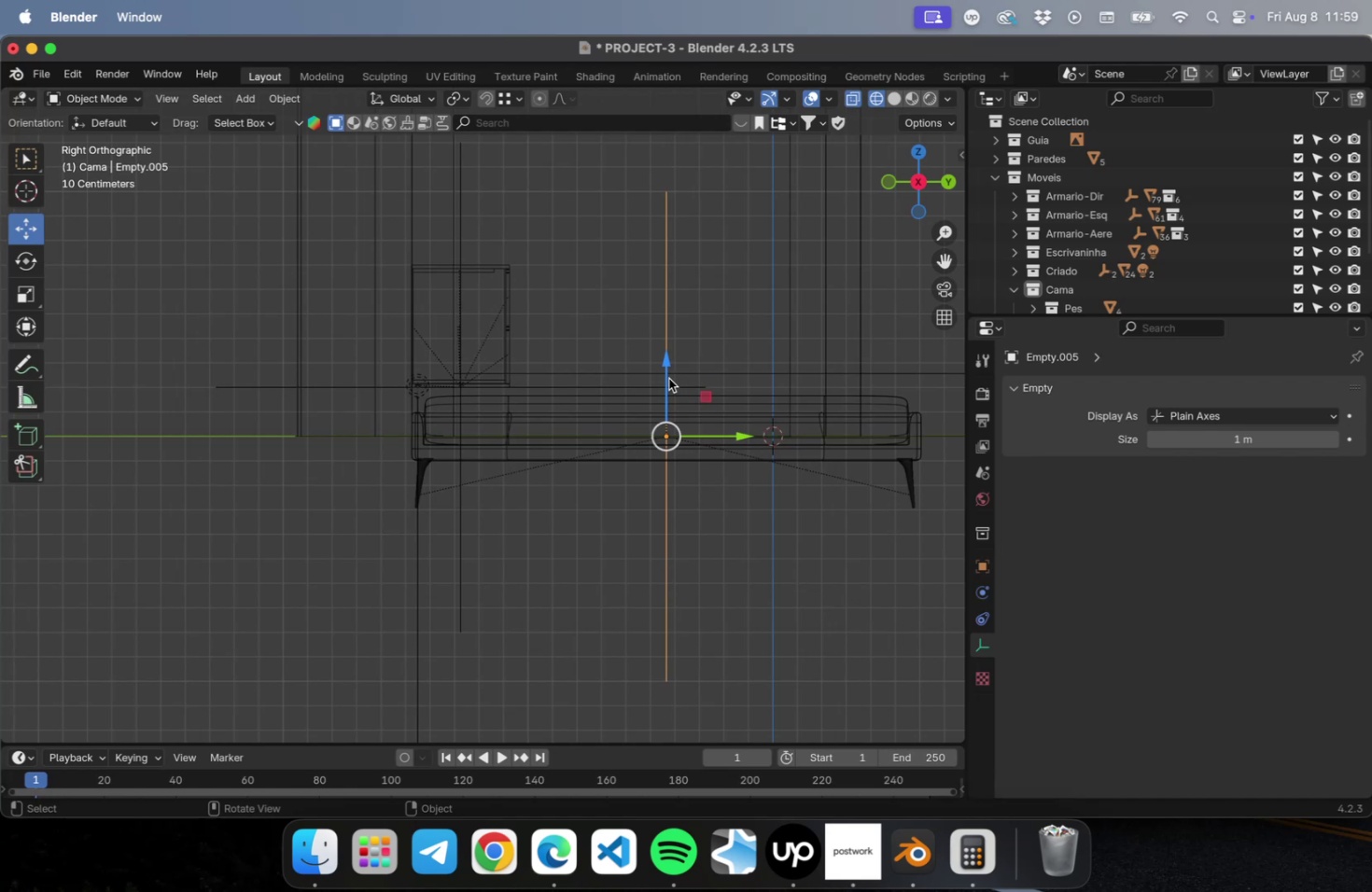 
left_click_drag(start_coordinate=[666, 366], to_coordinate=[668, 292])
 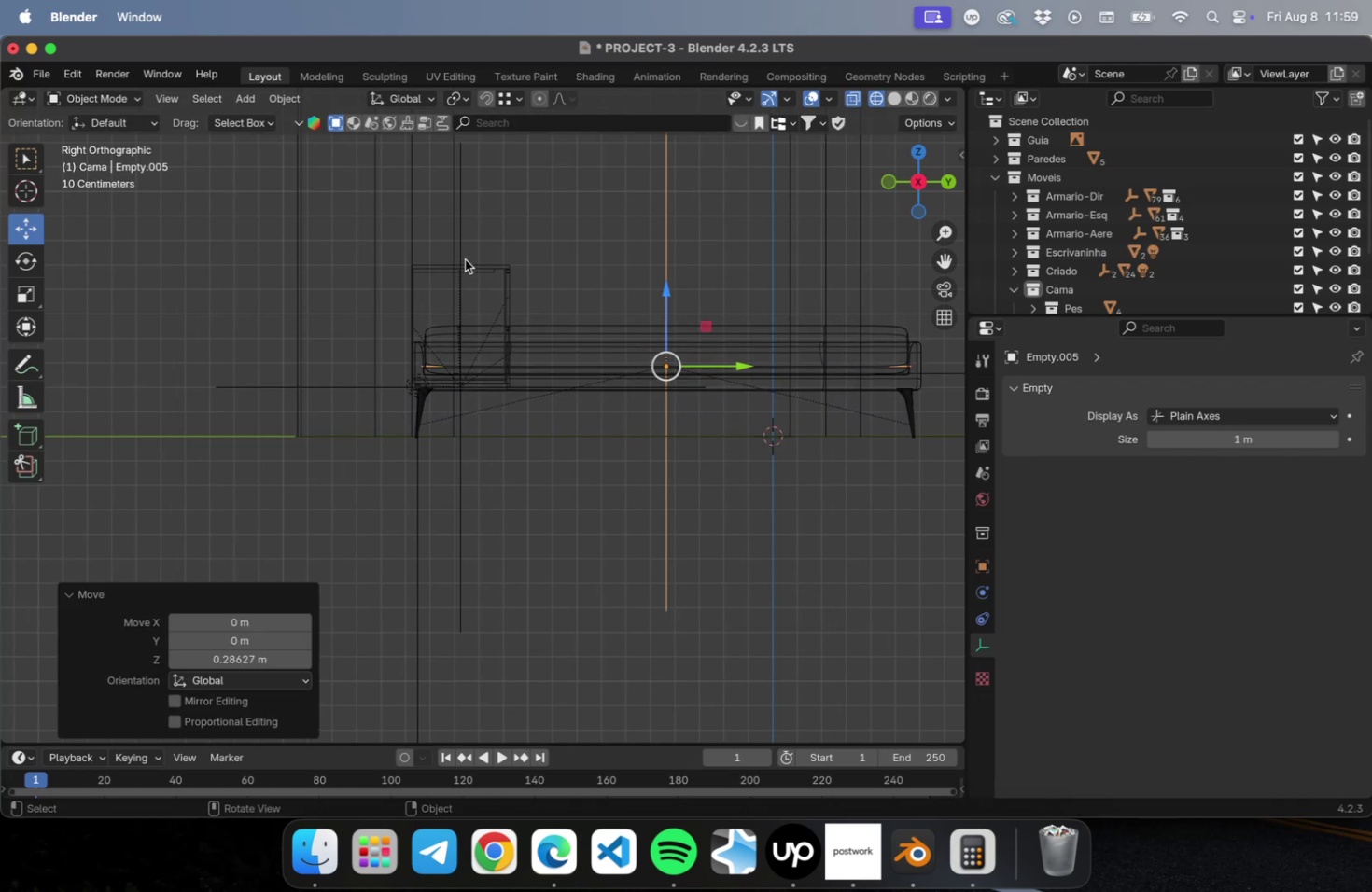 
left_click([460, 243])
 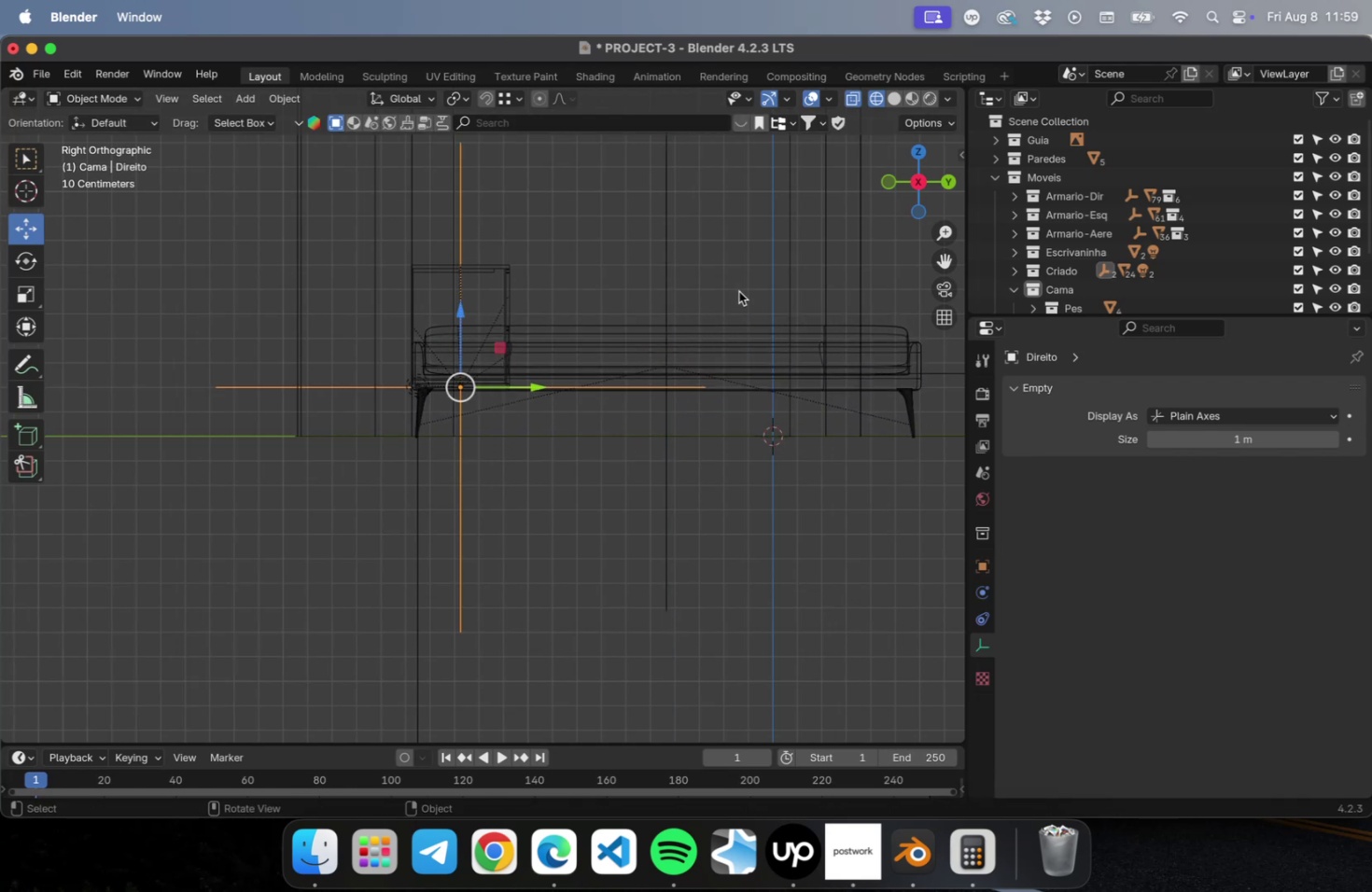 
key(N)
 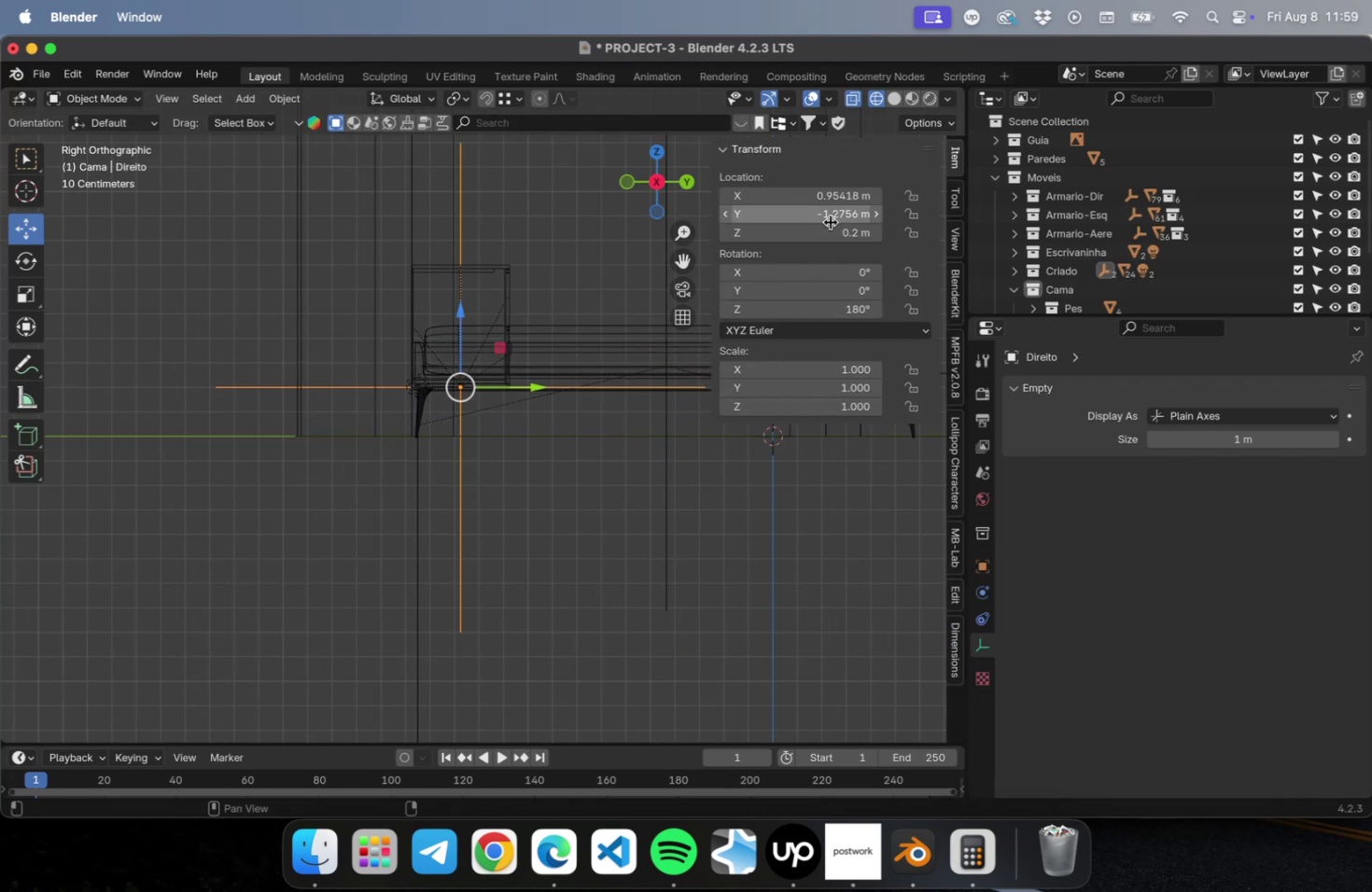 
left_click([828, 227])
 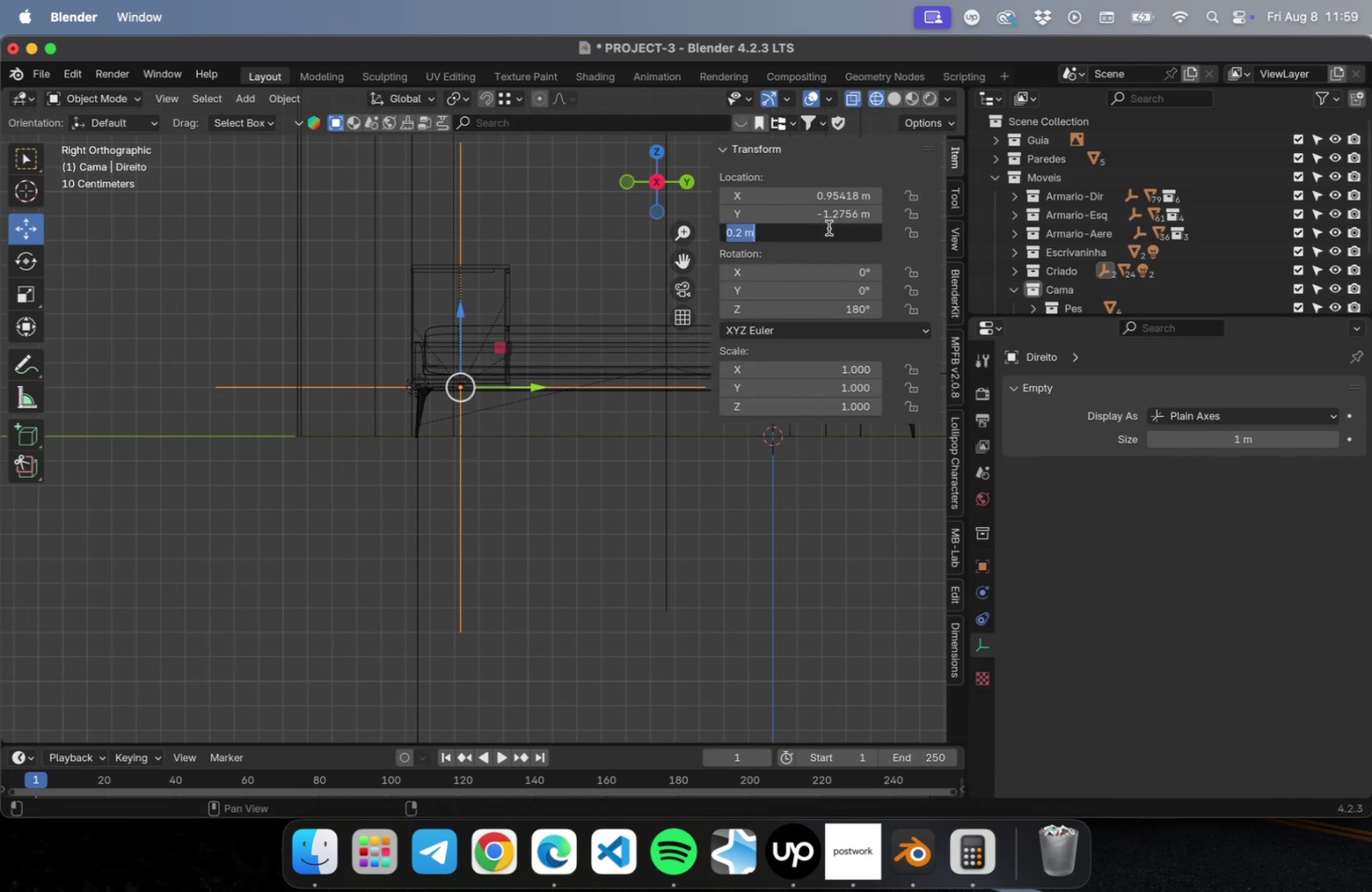 
type(0.05)
 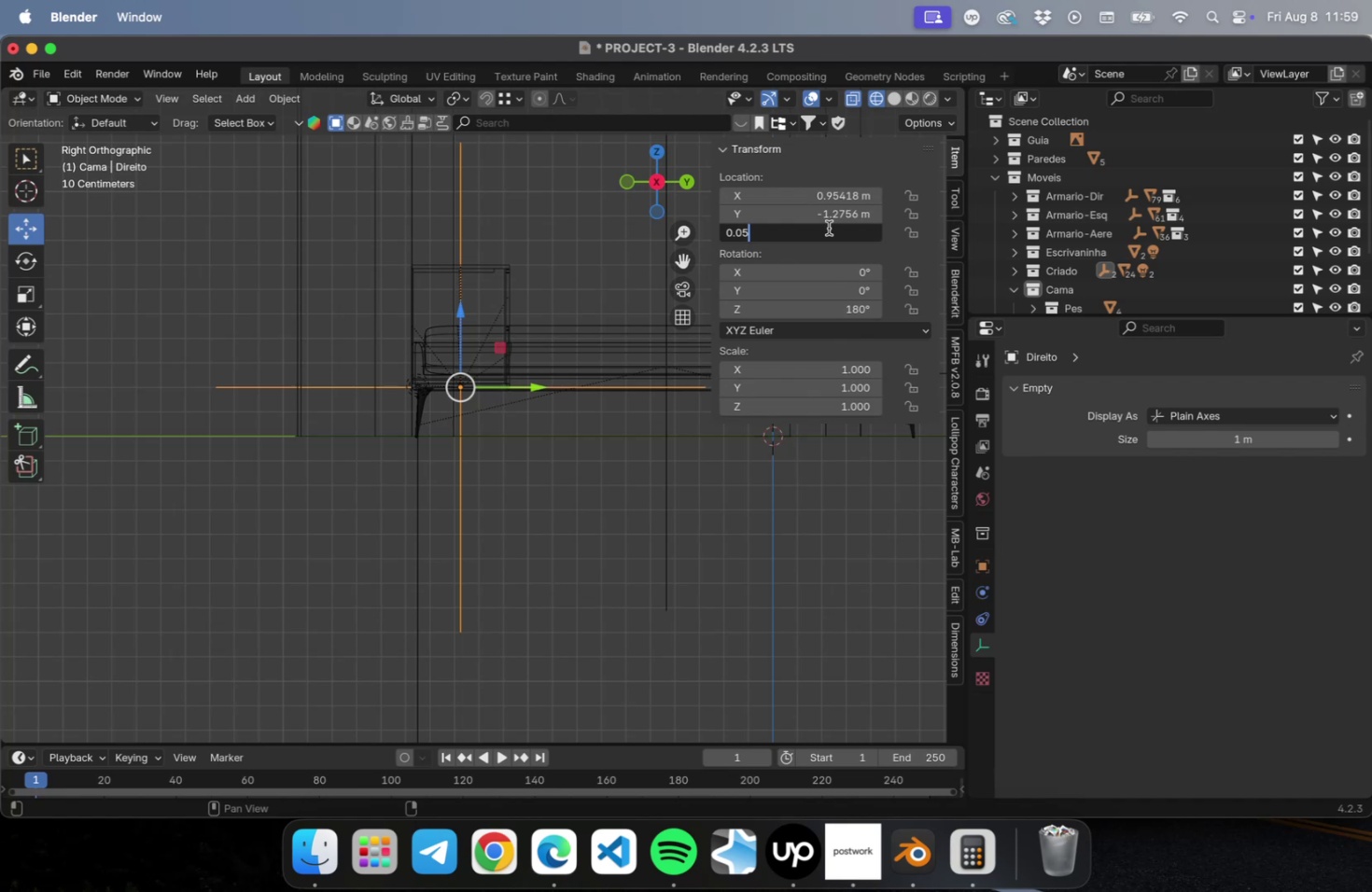 
key(Enter)
 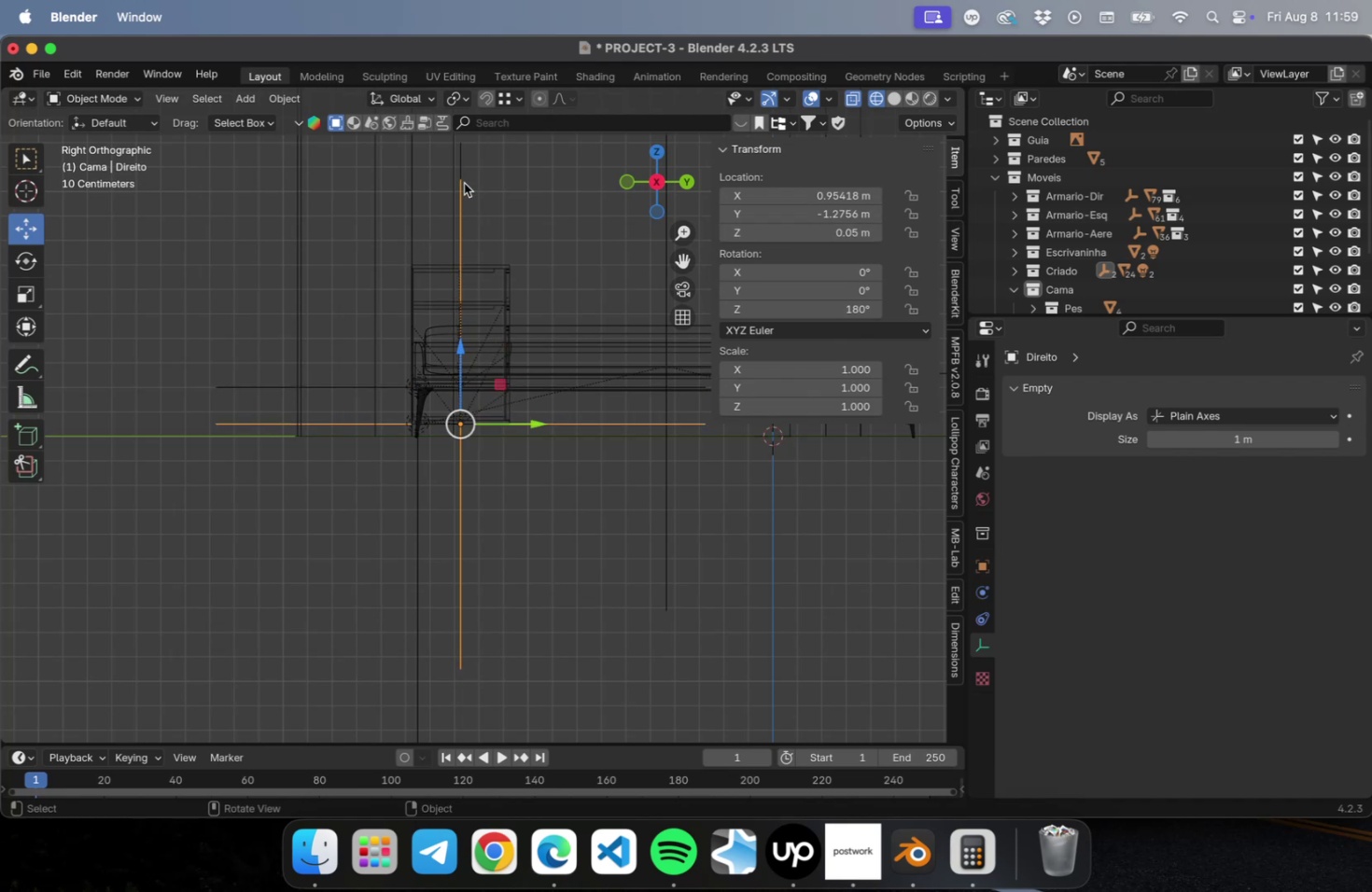 
left_click([462, 165])
 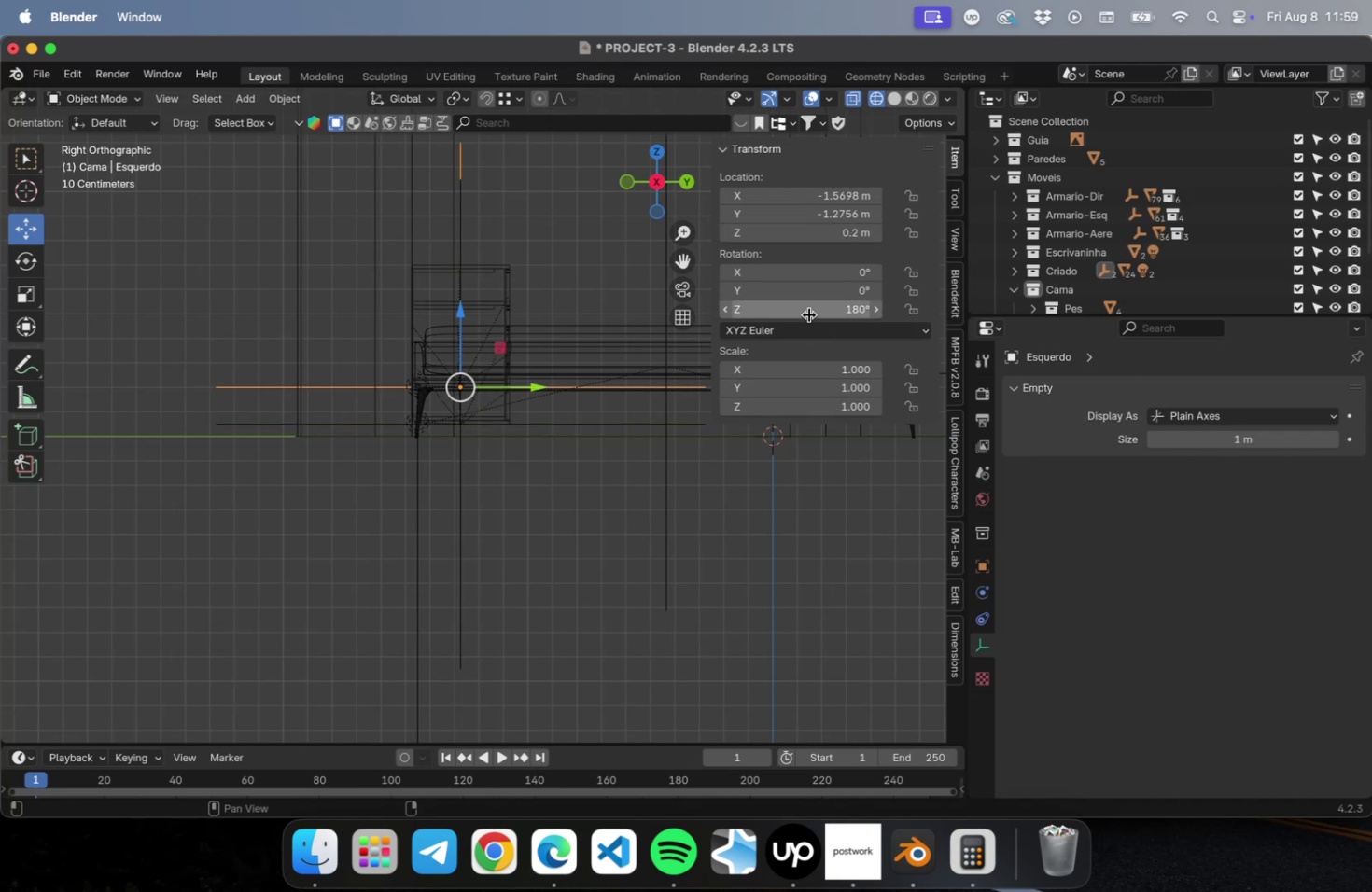 
left_click([808, 314])
 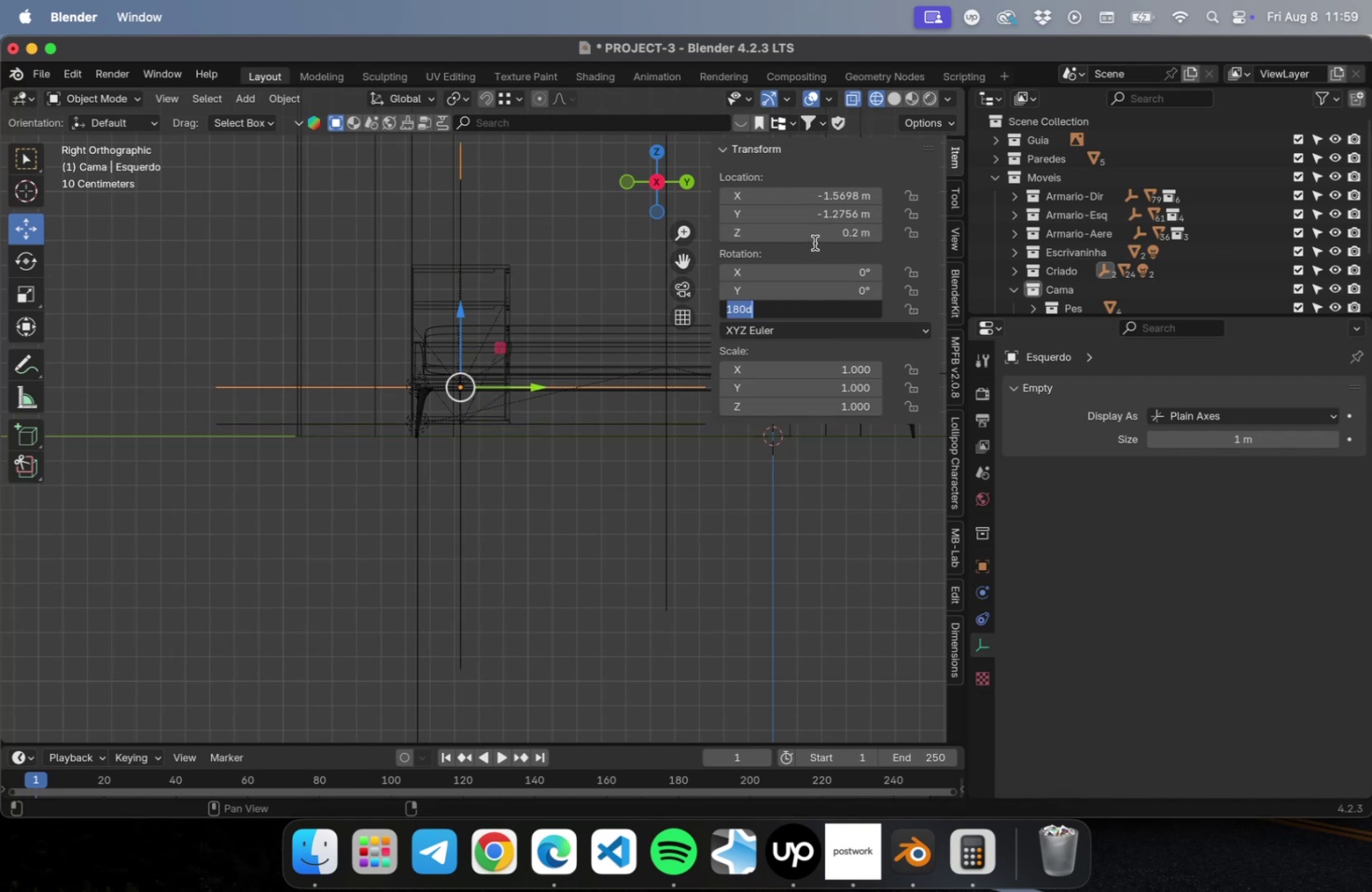 
double_click([805, 237])
 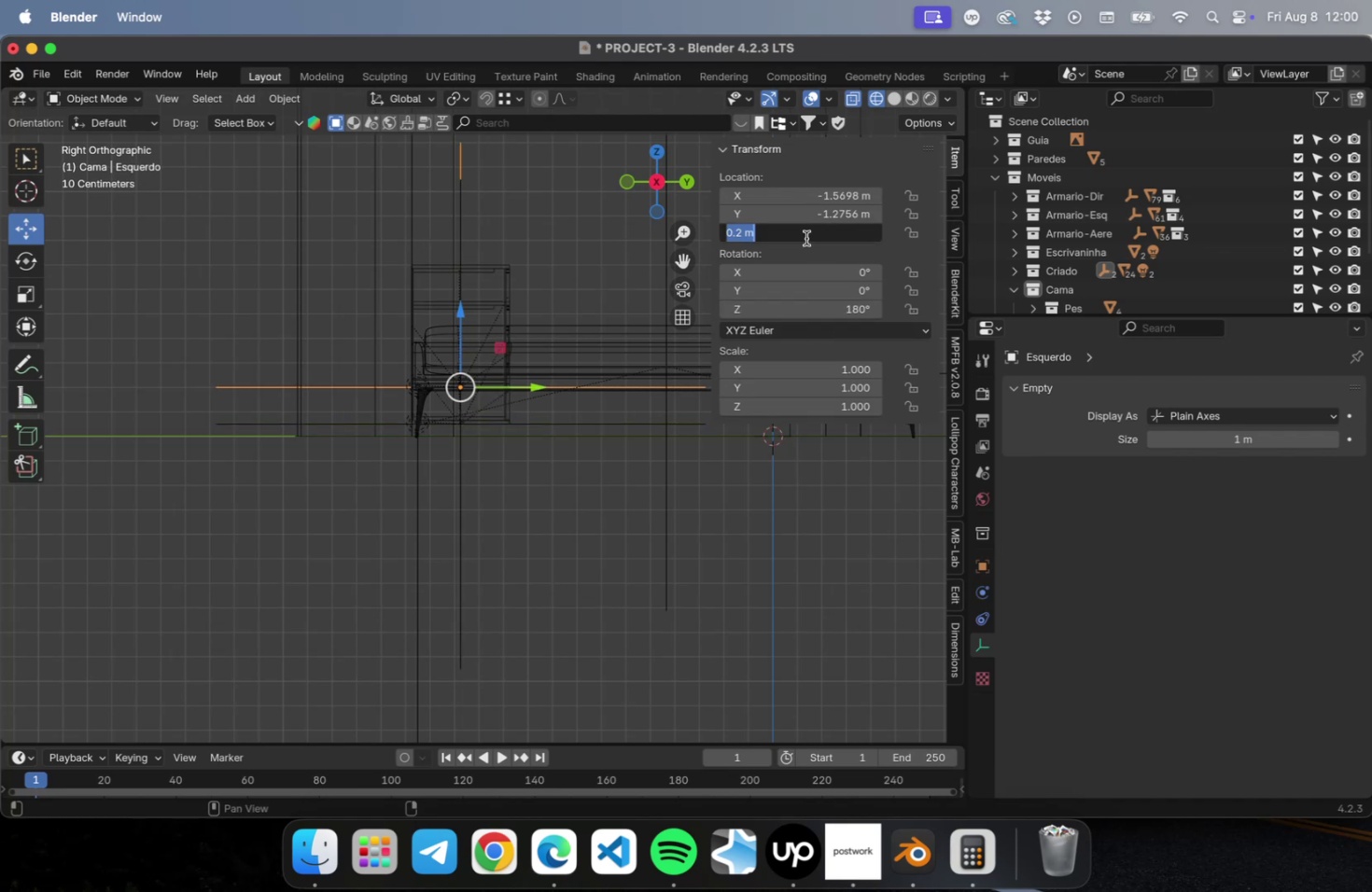 
type(0.05)
 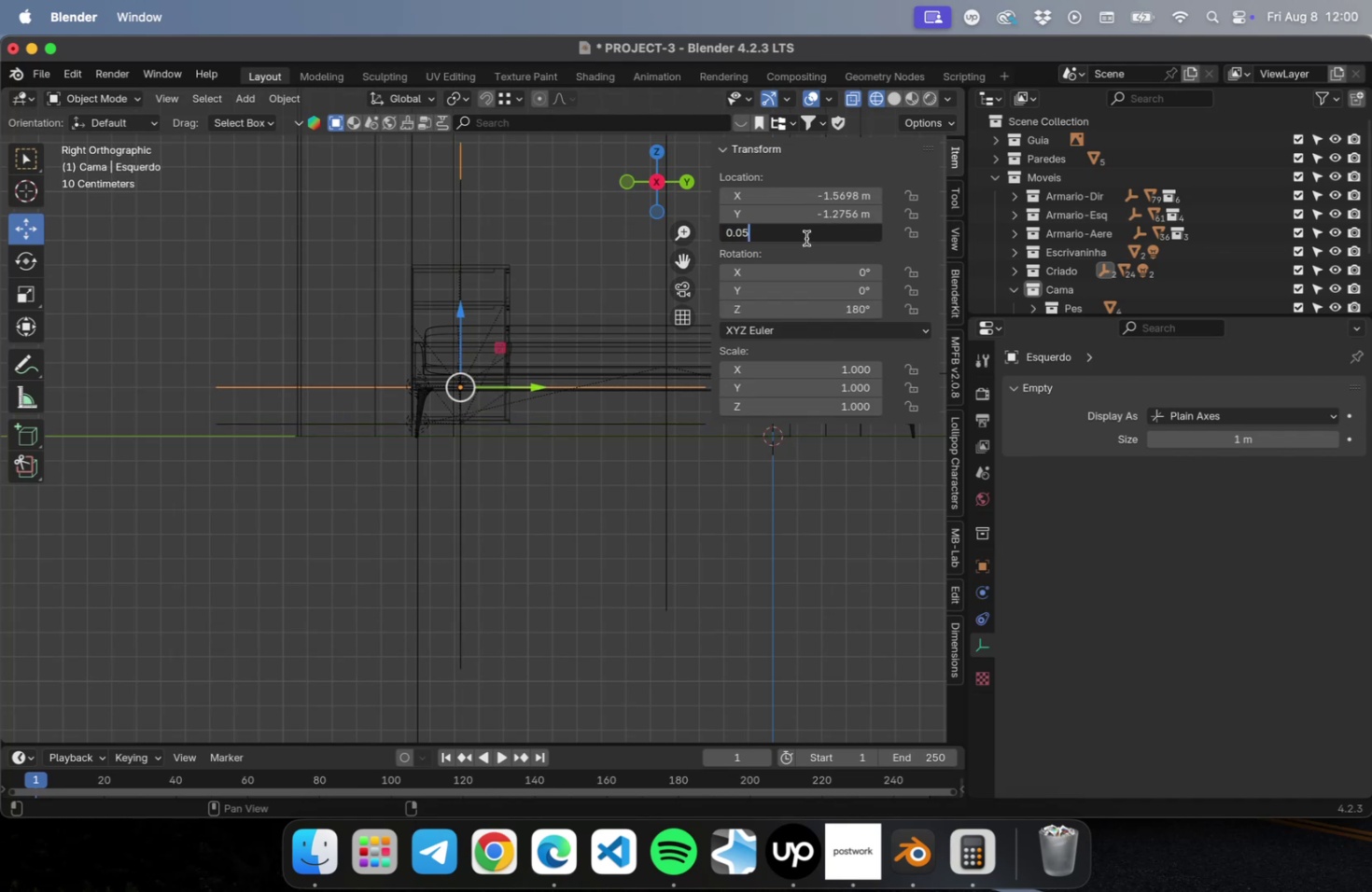 
key(Enter)
 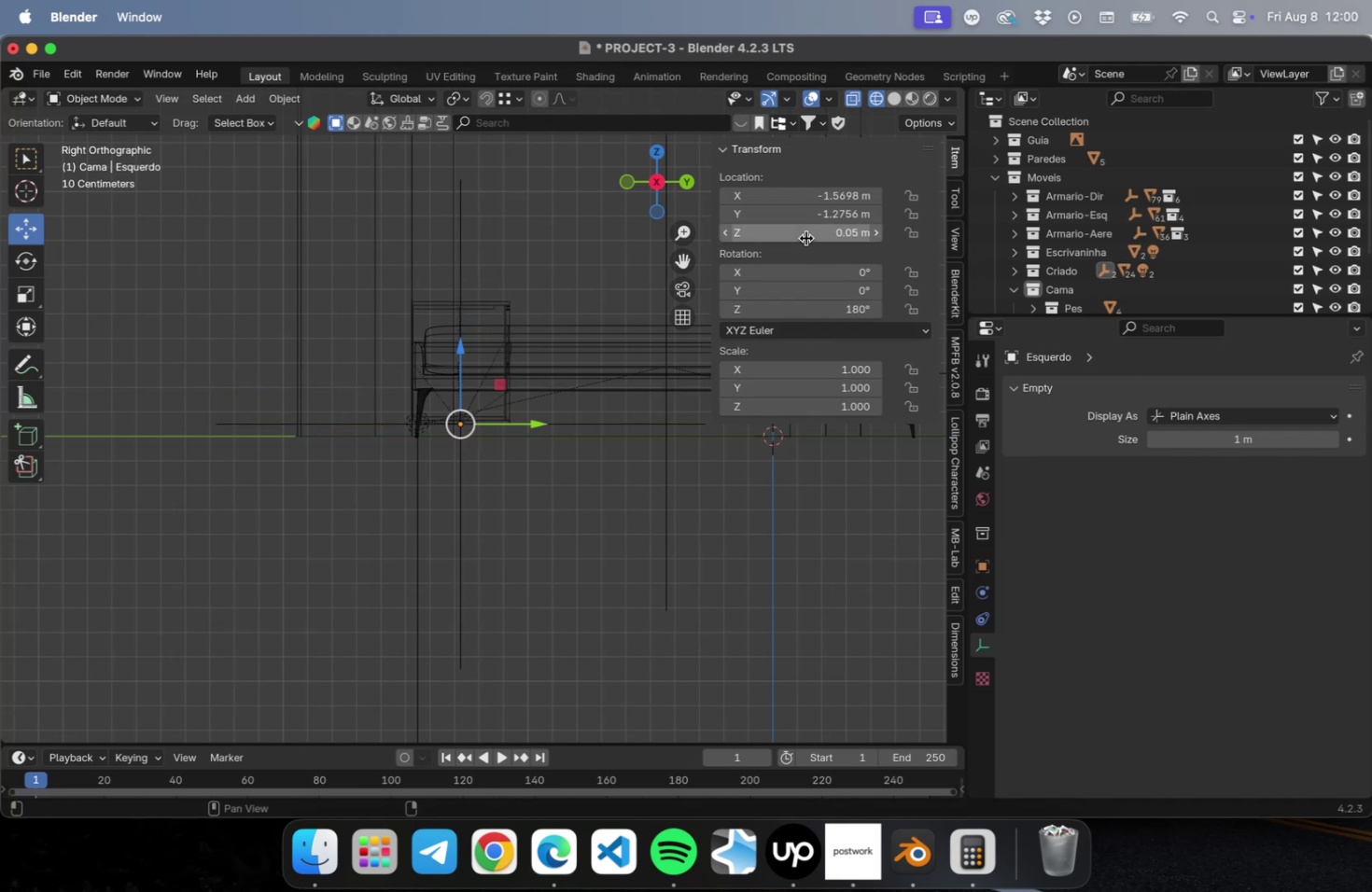 
key(Meta+S)
 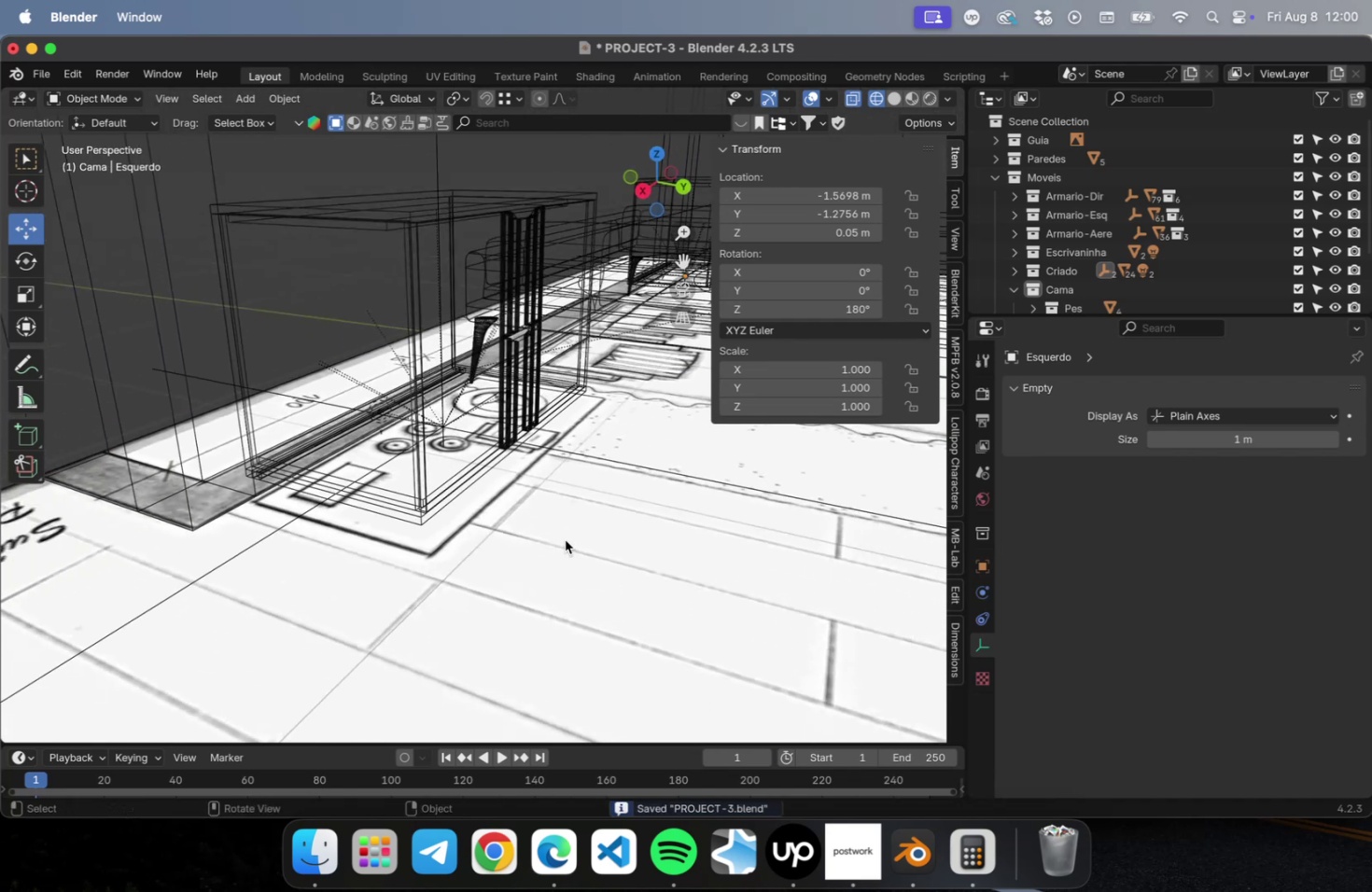 
hold_key(key=ShiftLeft, duration=0.79)
 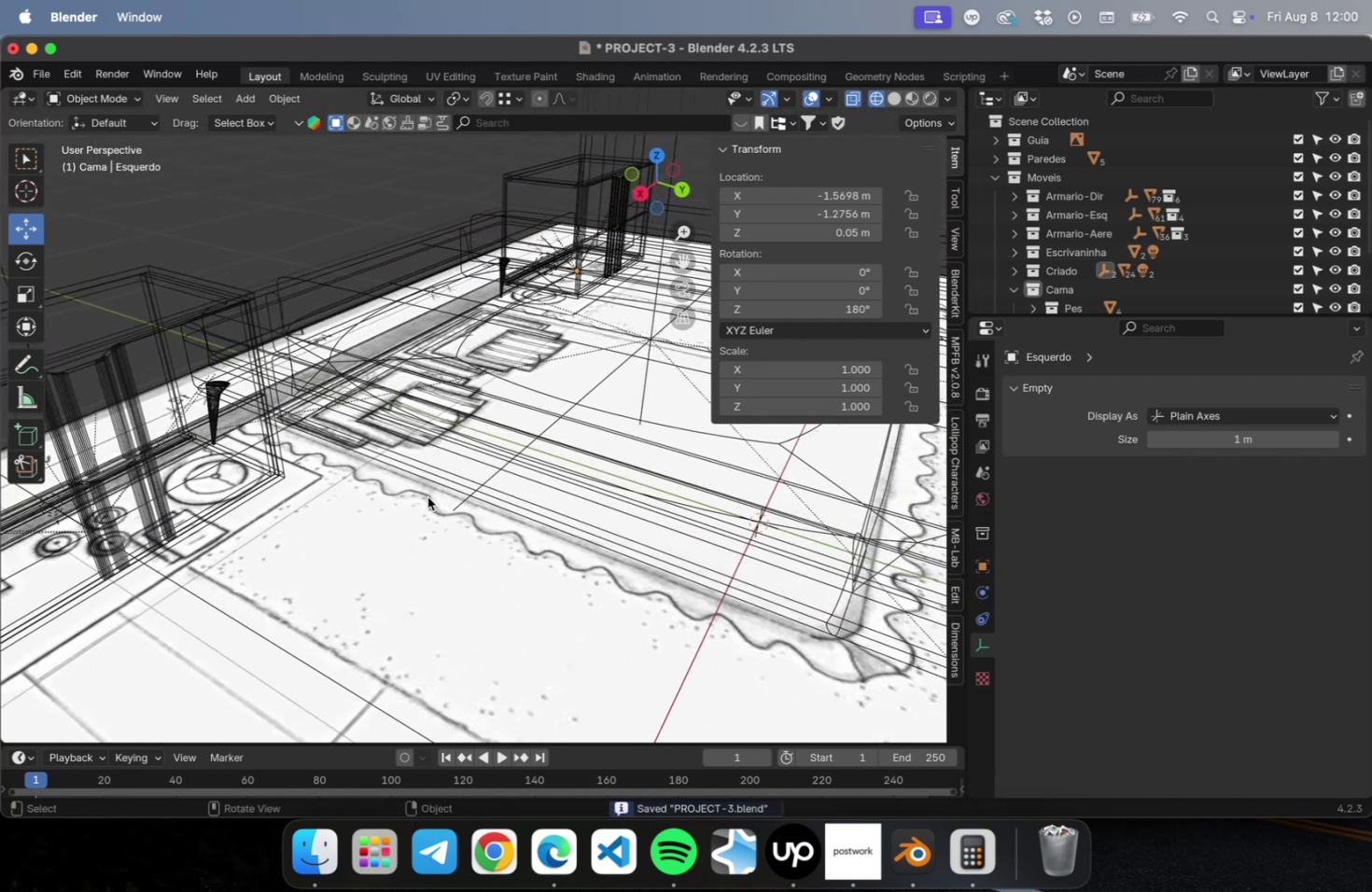 
scroll: coordinate [1196, 268], scroll_direction: down, amount: 13.0
 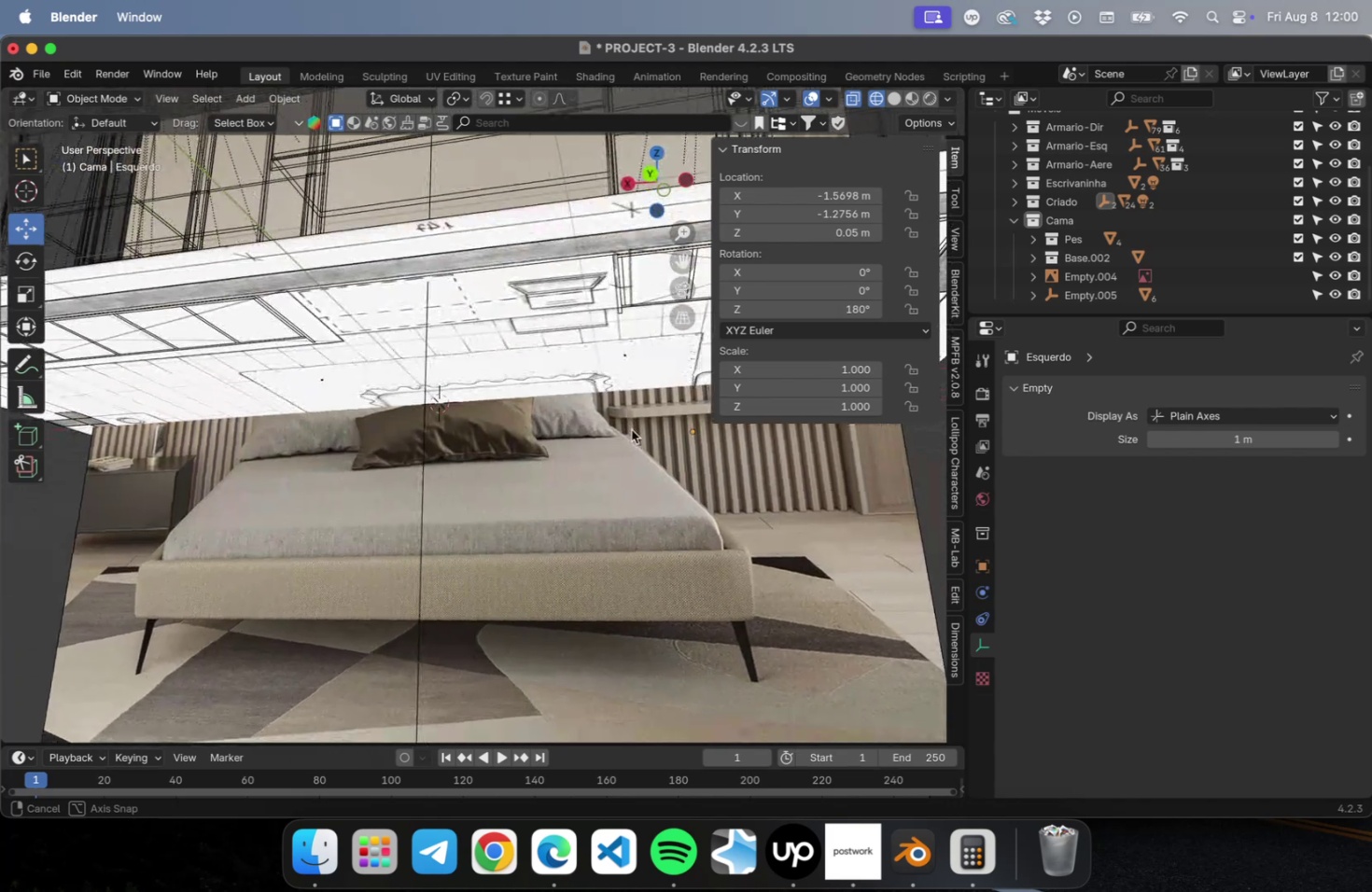 
wait(5.85)
 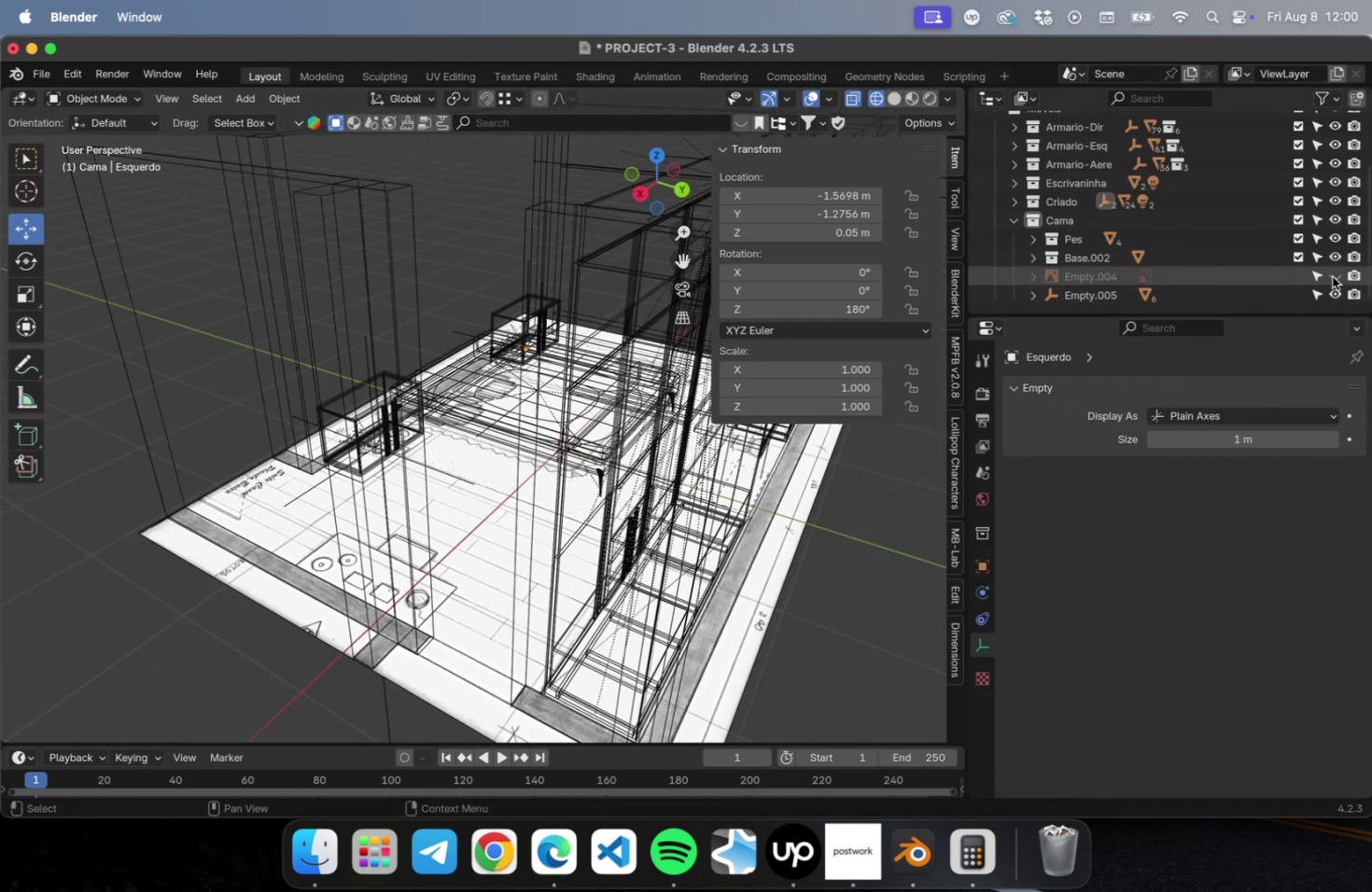 
scroll: coordinate [613, 503], scroll_direction: down, amount: 4.0
 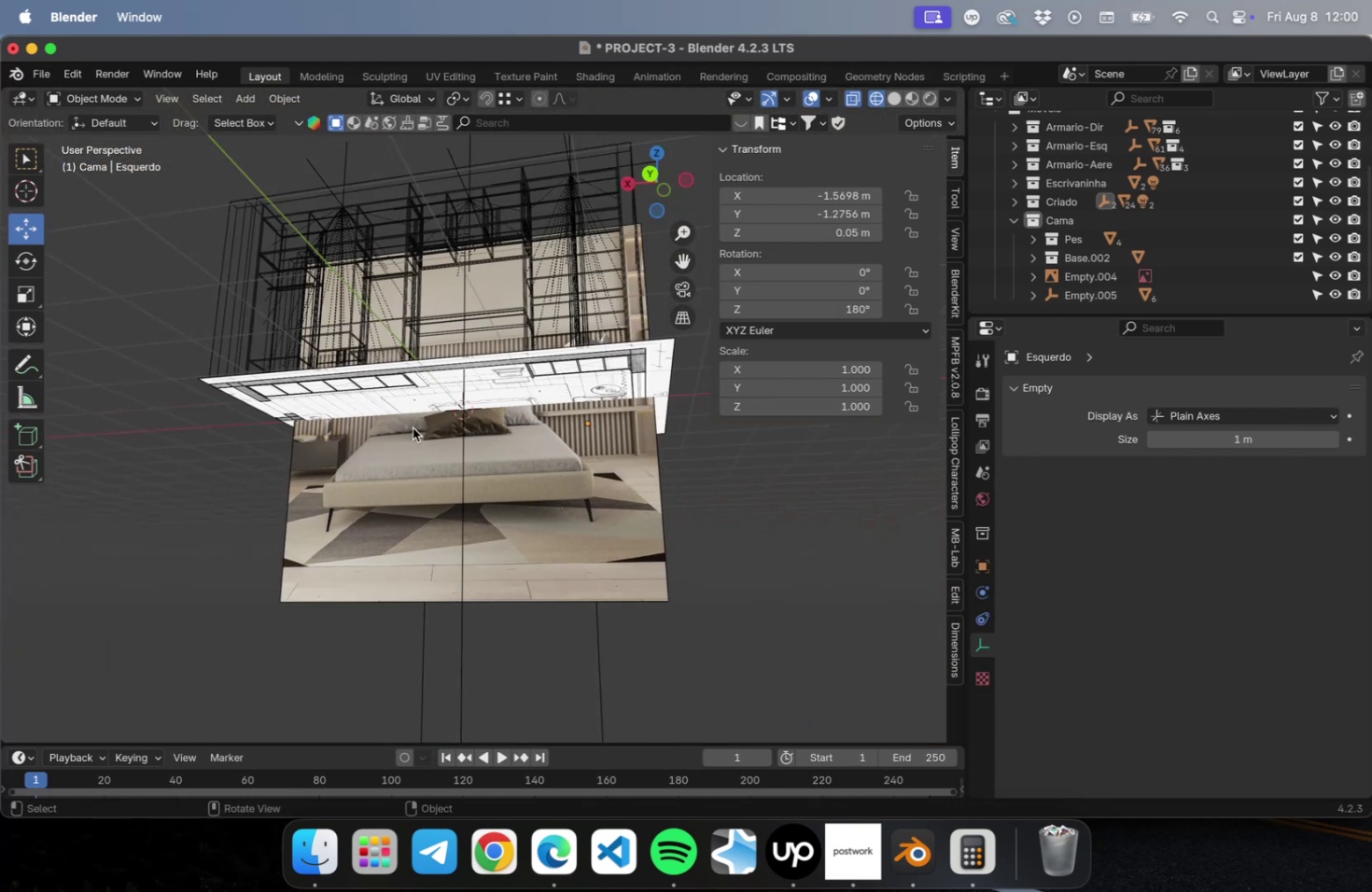 
left_click([530, 551])
 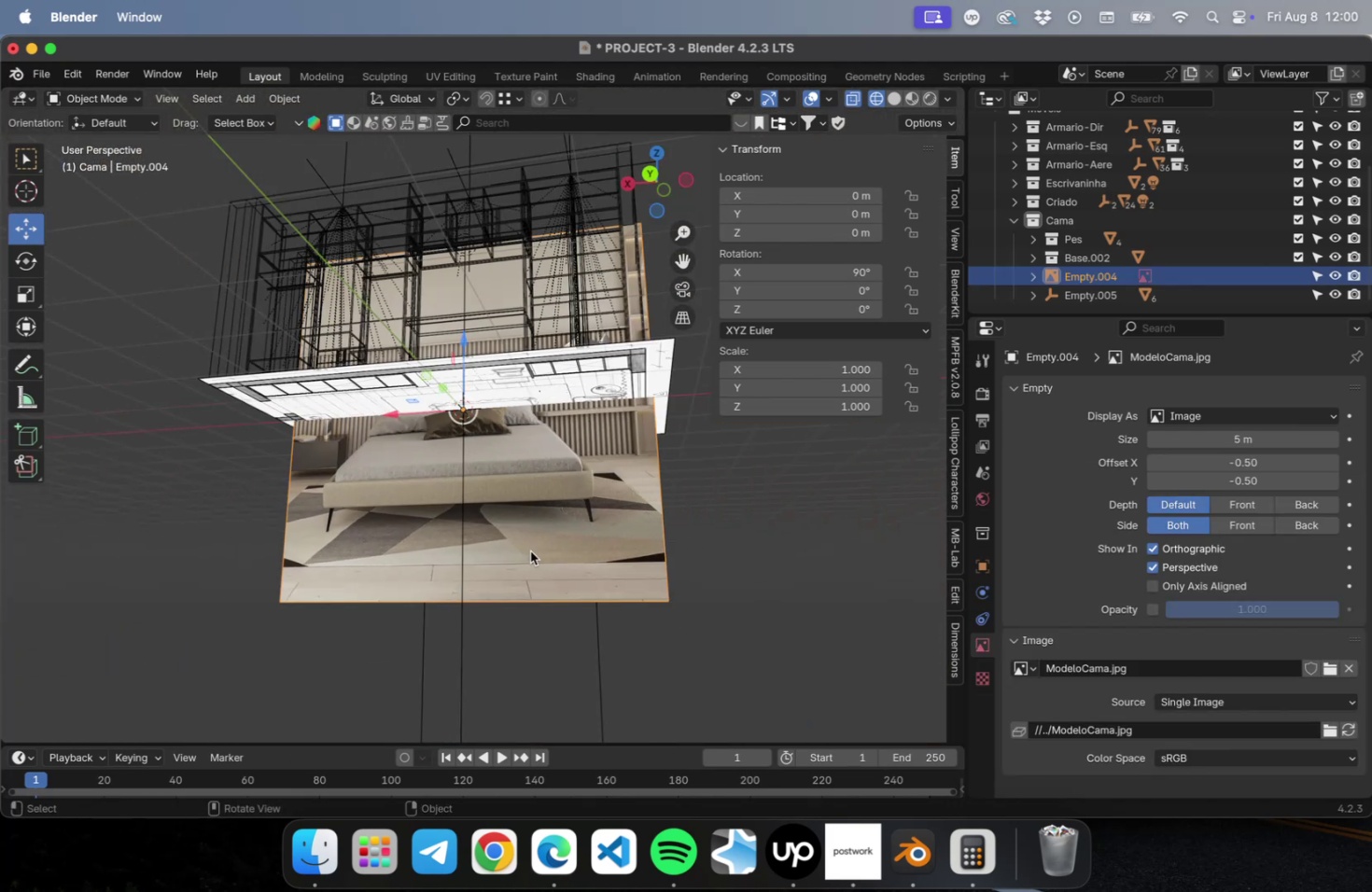 
key(Delete)
 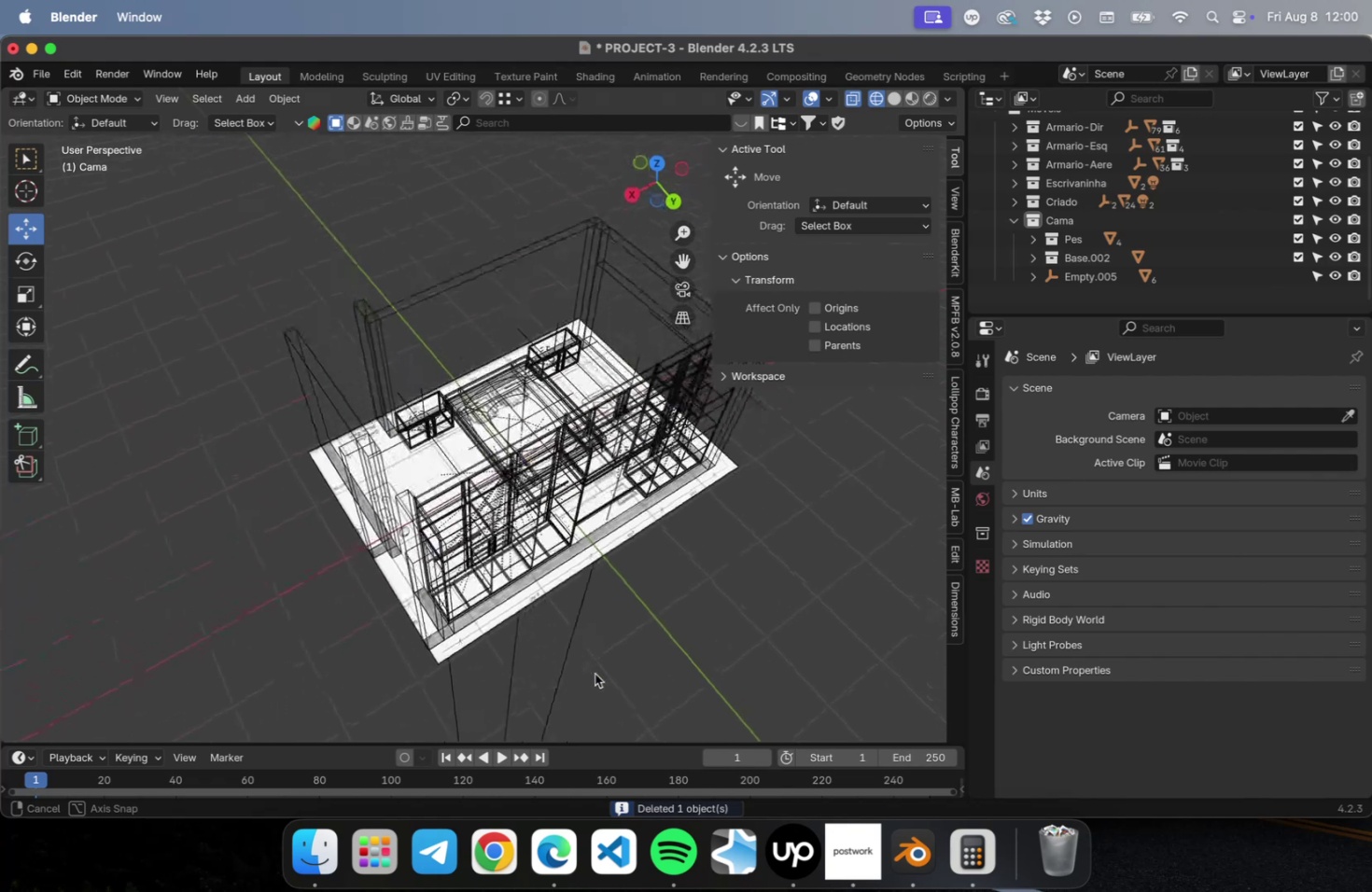 
scroll: coordinate [503, 359], scroll_direction: up, amount: 2.0
 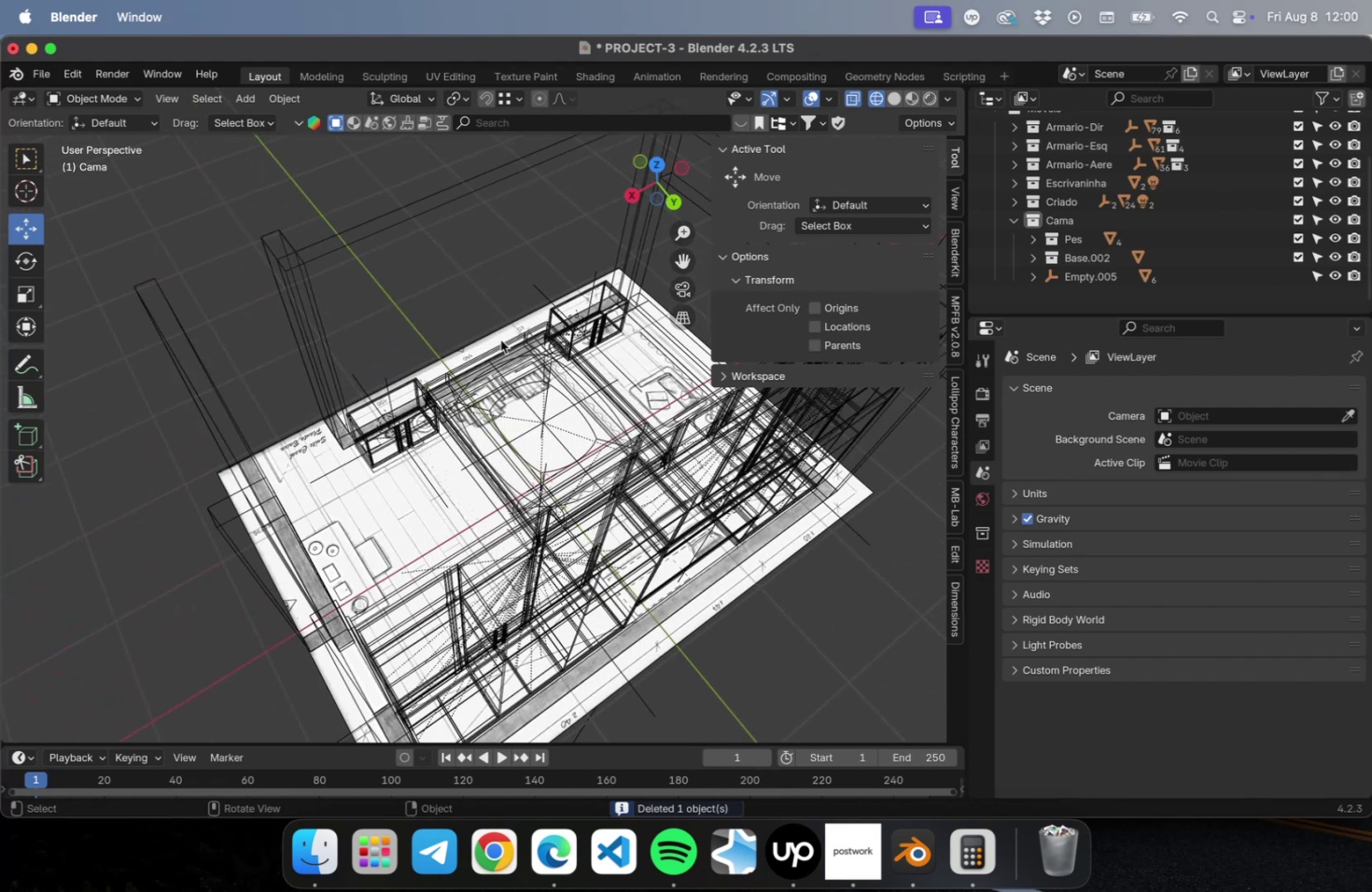 
left_click([483, 289])
 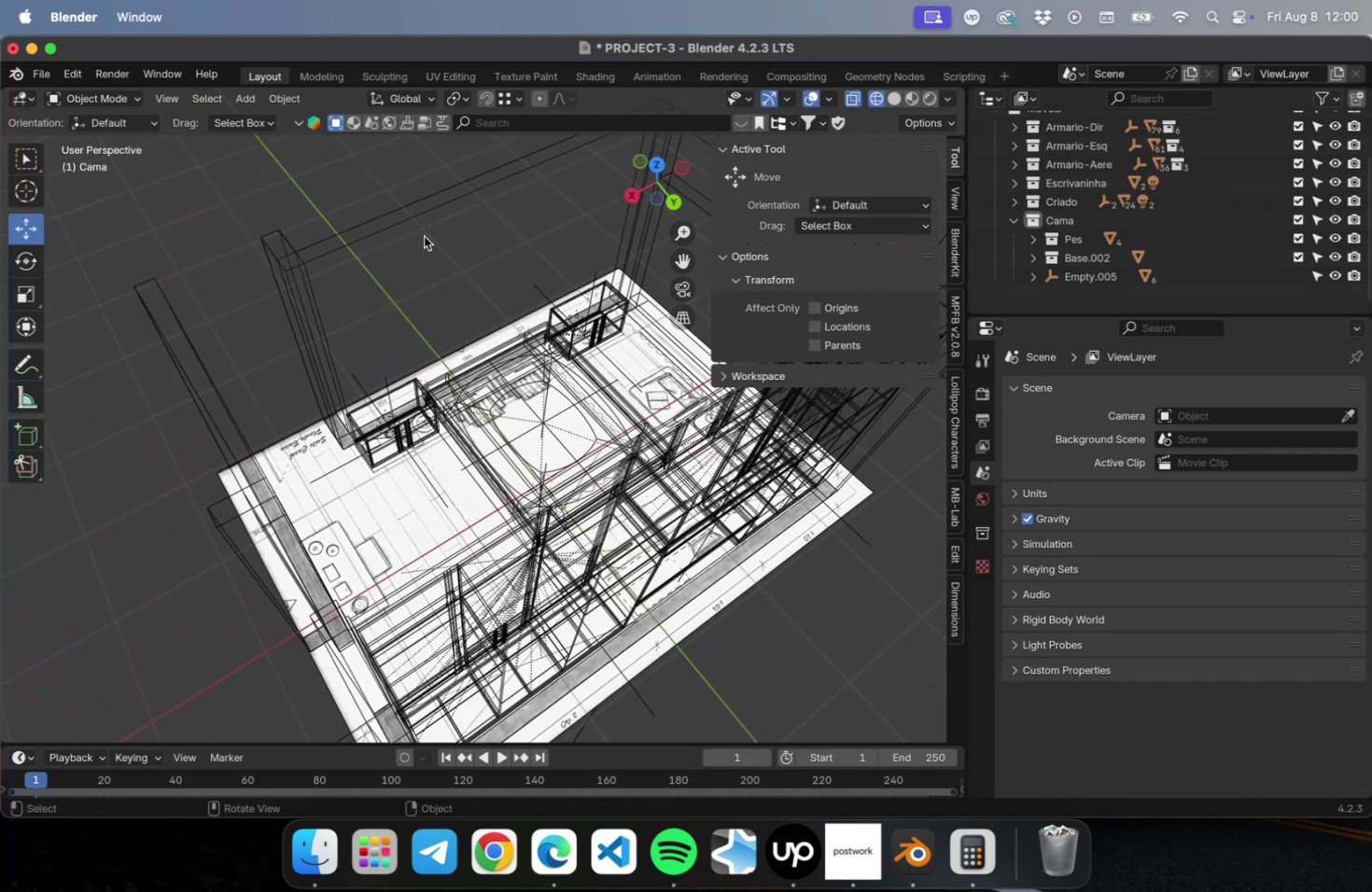 
left_click([409, 224])
 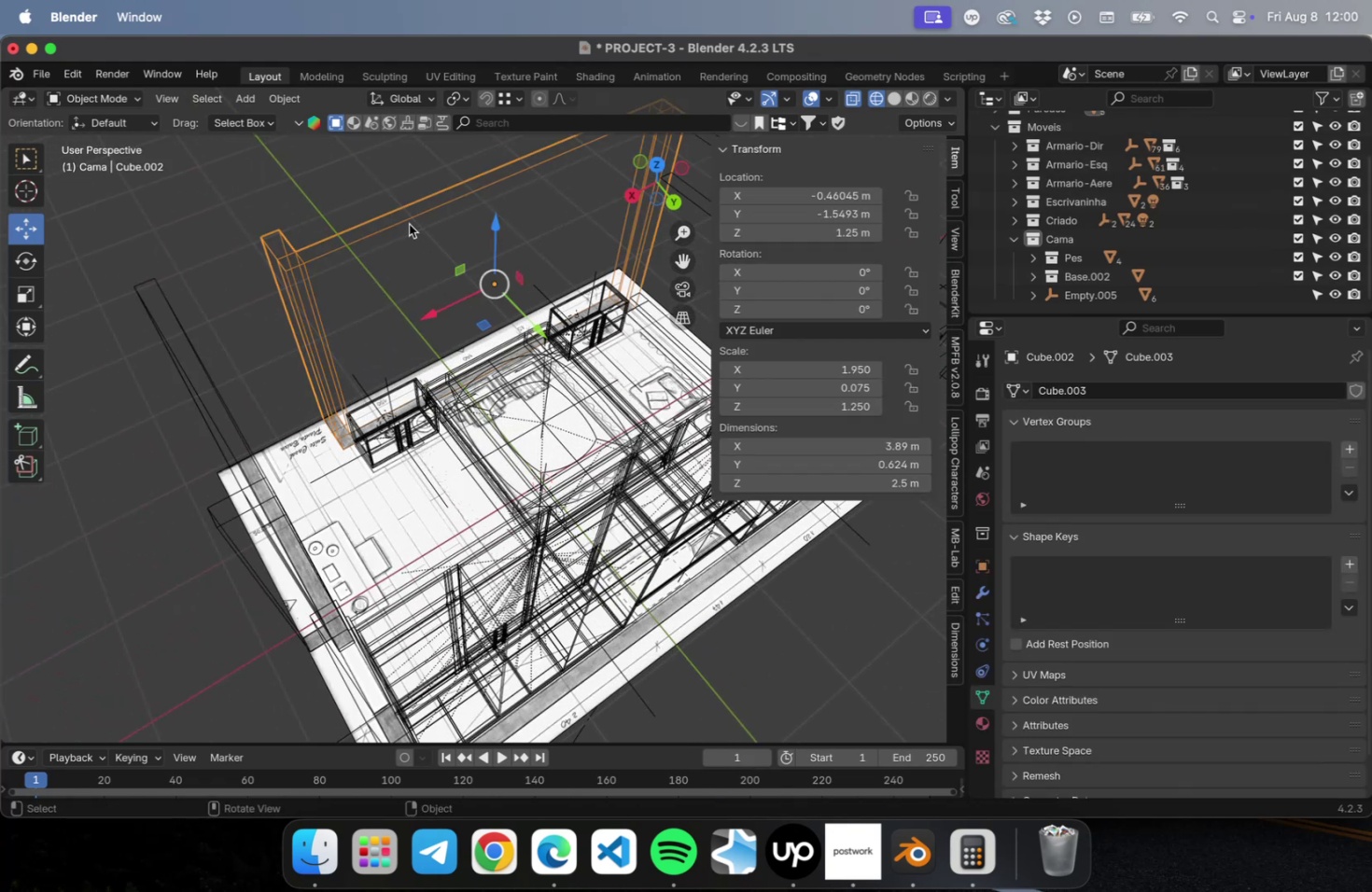 
key(NumLock)
 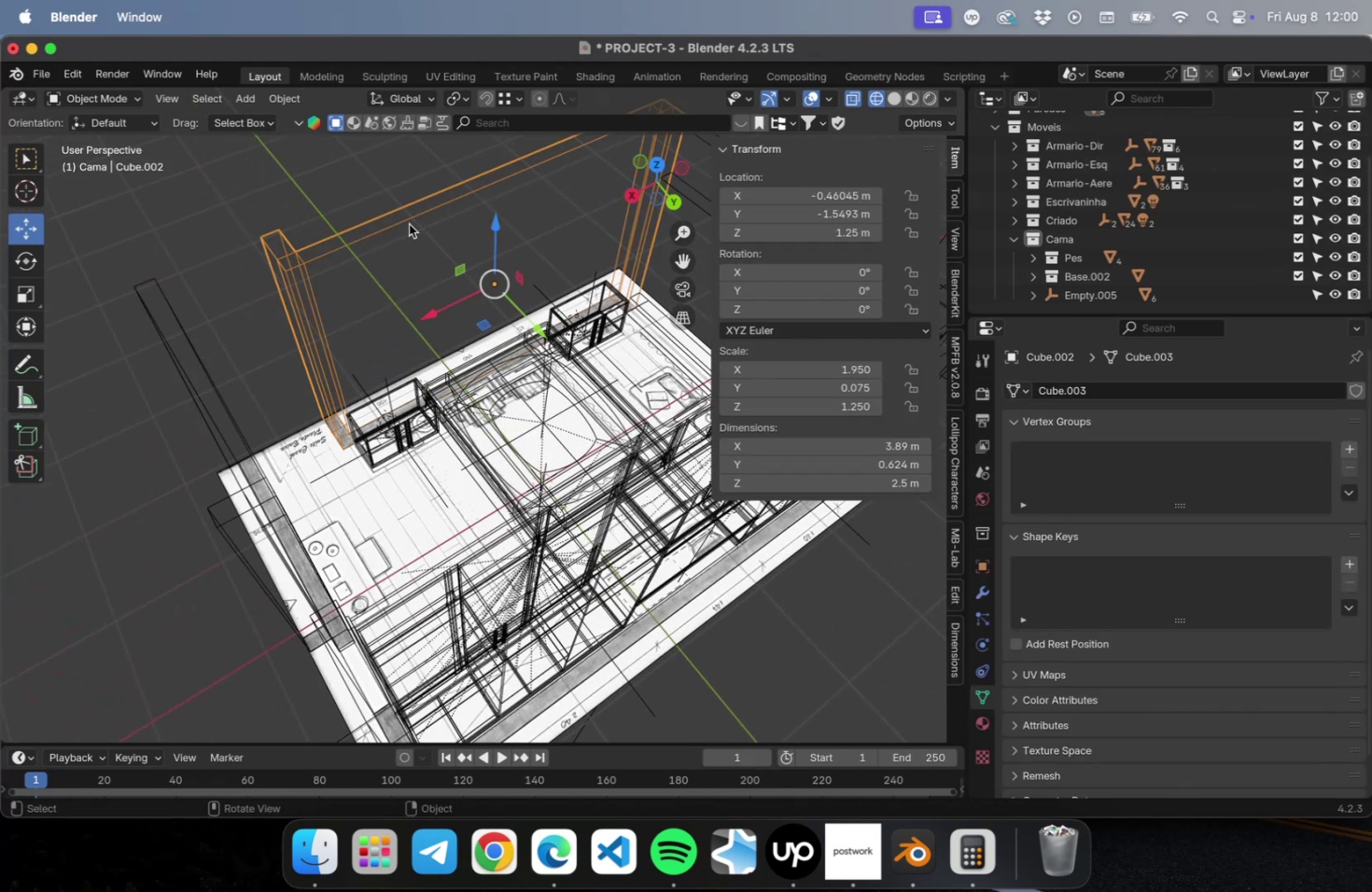 
key(NumpadDivide)
 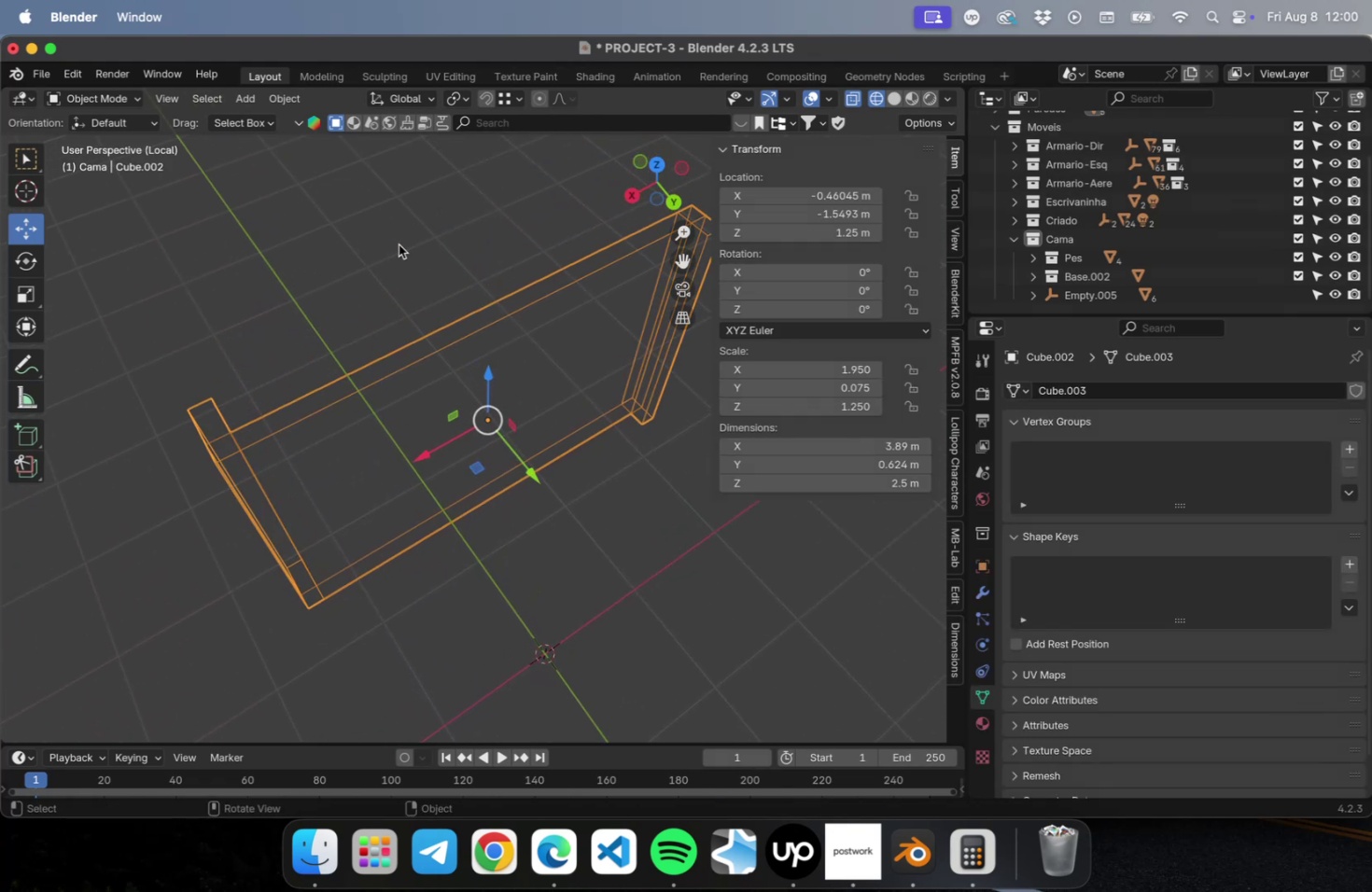 
left_click([609, 583])
 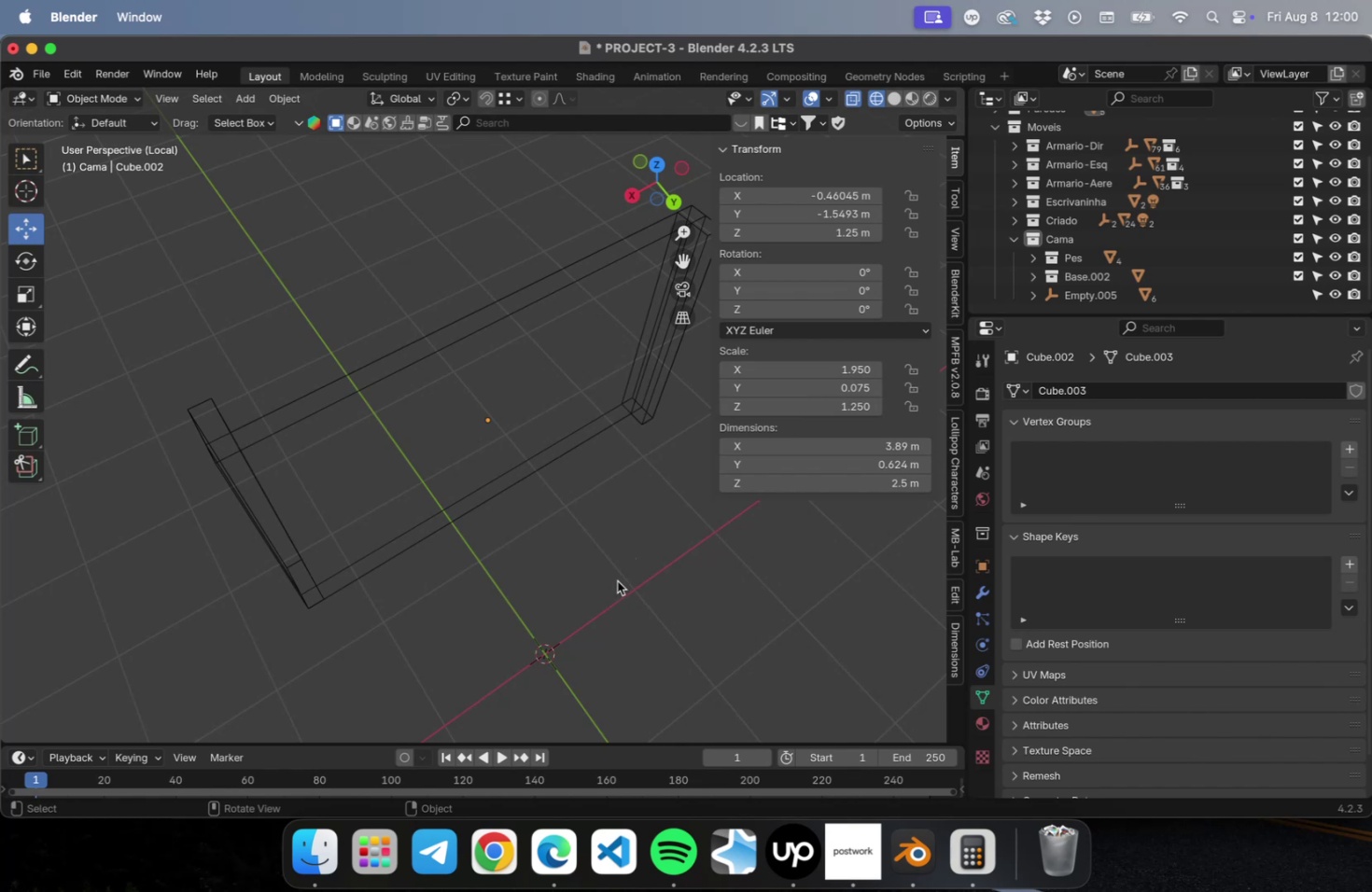 
key(Meta+CommandLeft)
 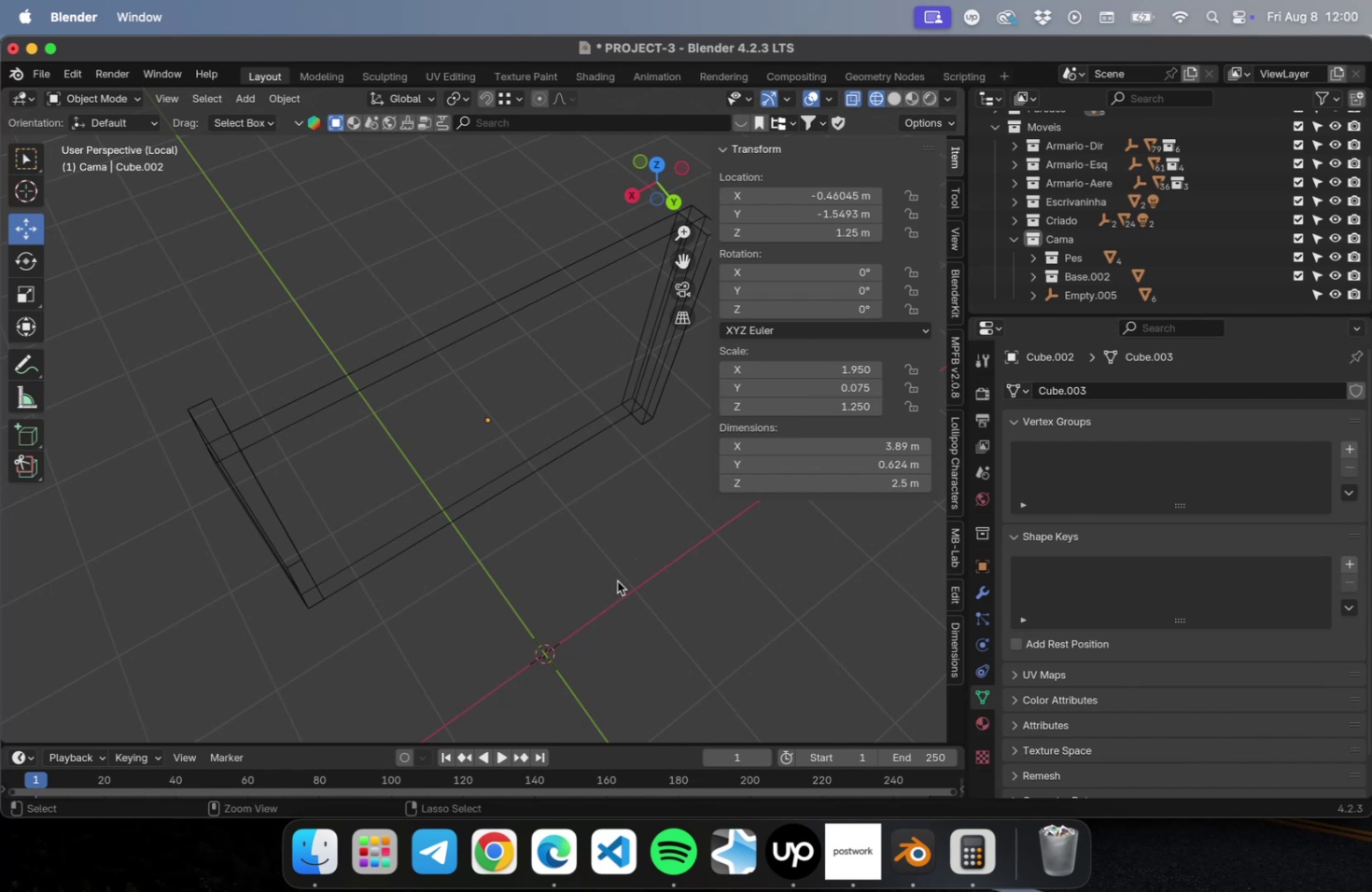 
key(Meta+S)
 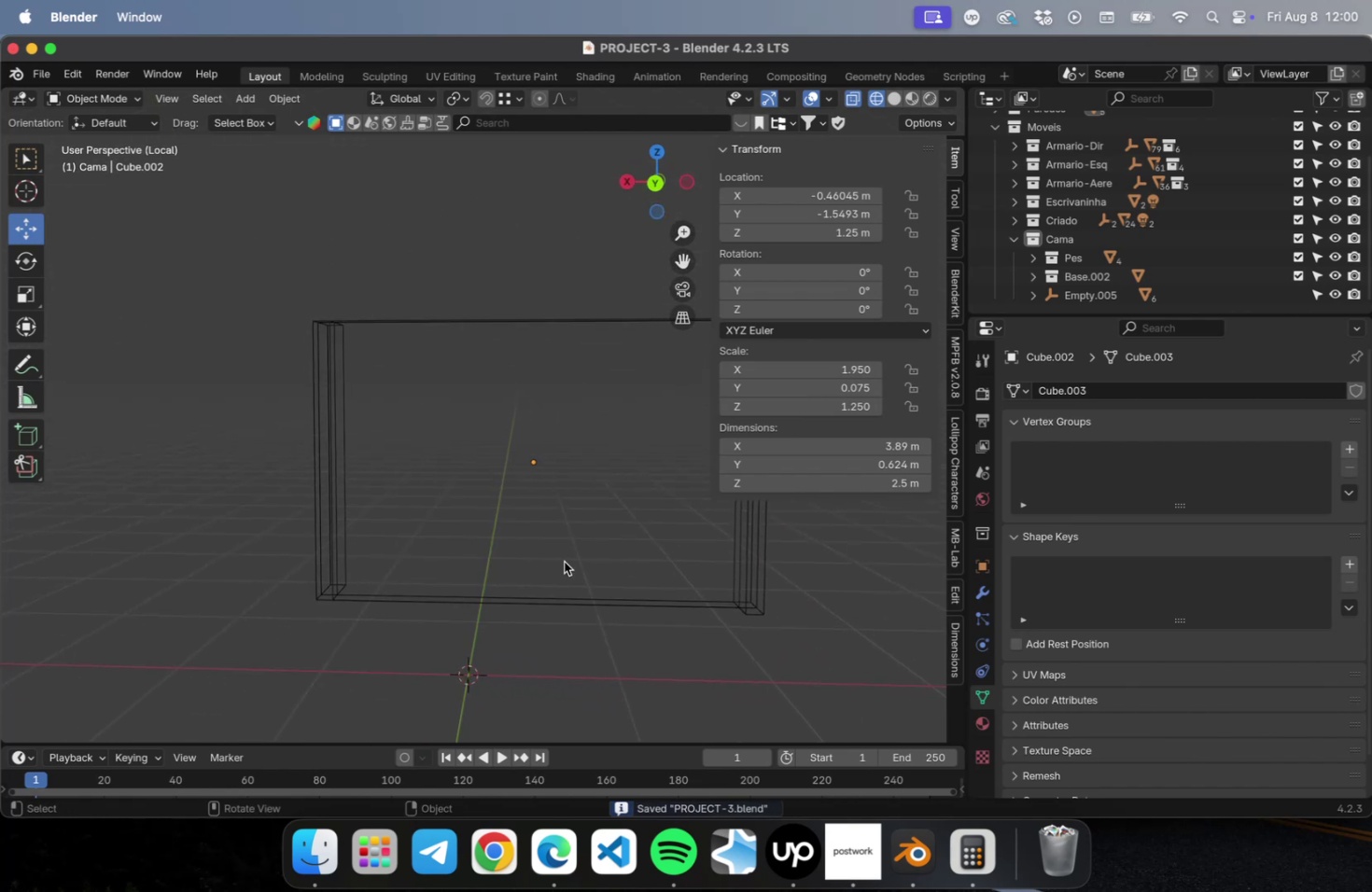 
key(NumLock)
 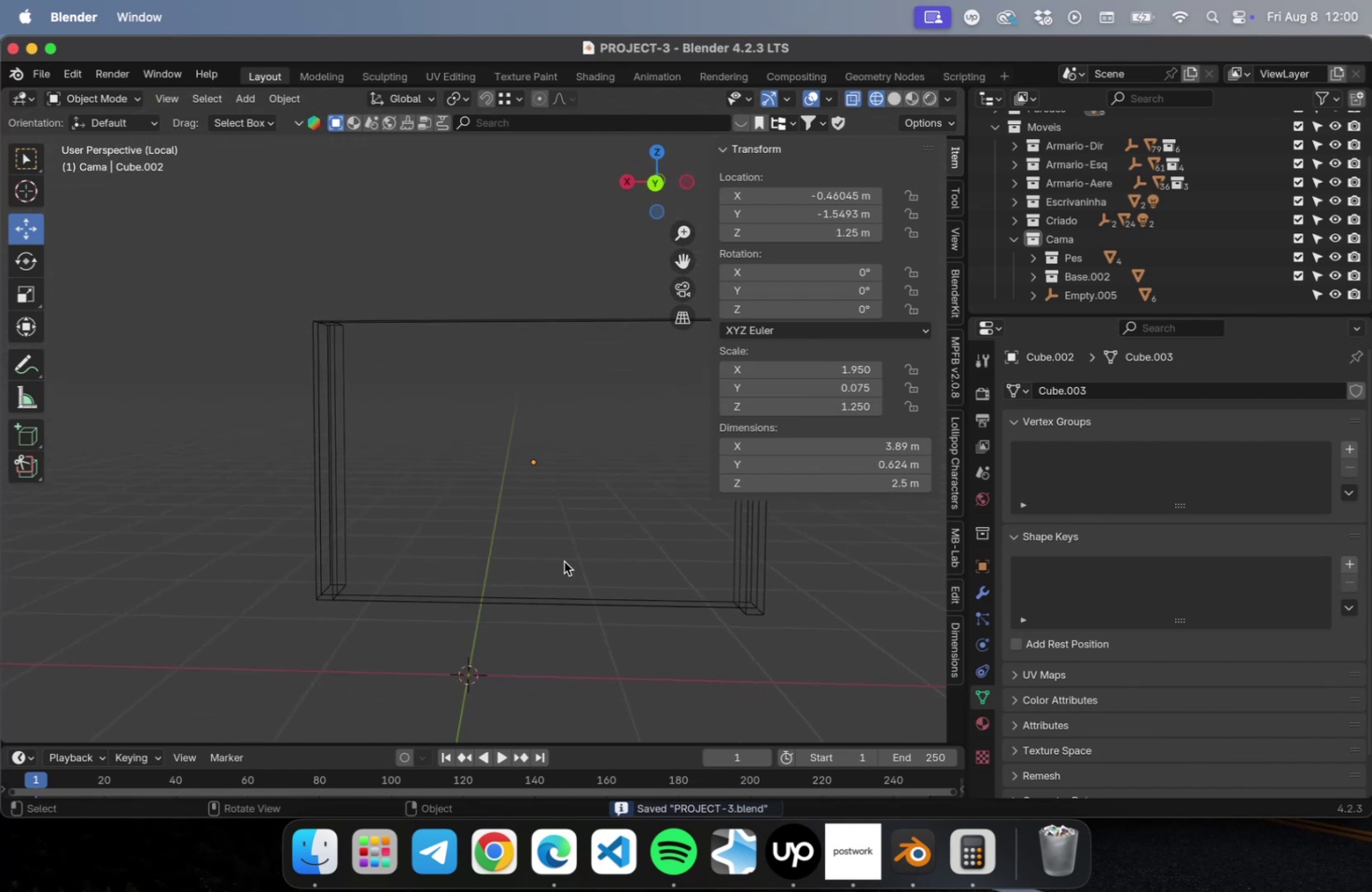 
key(Numpad7)
 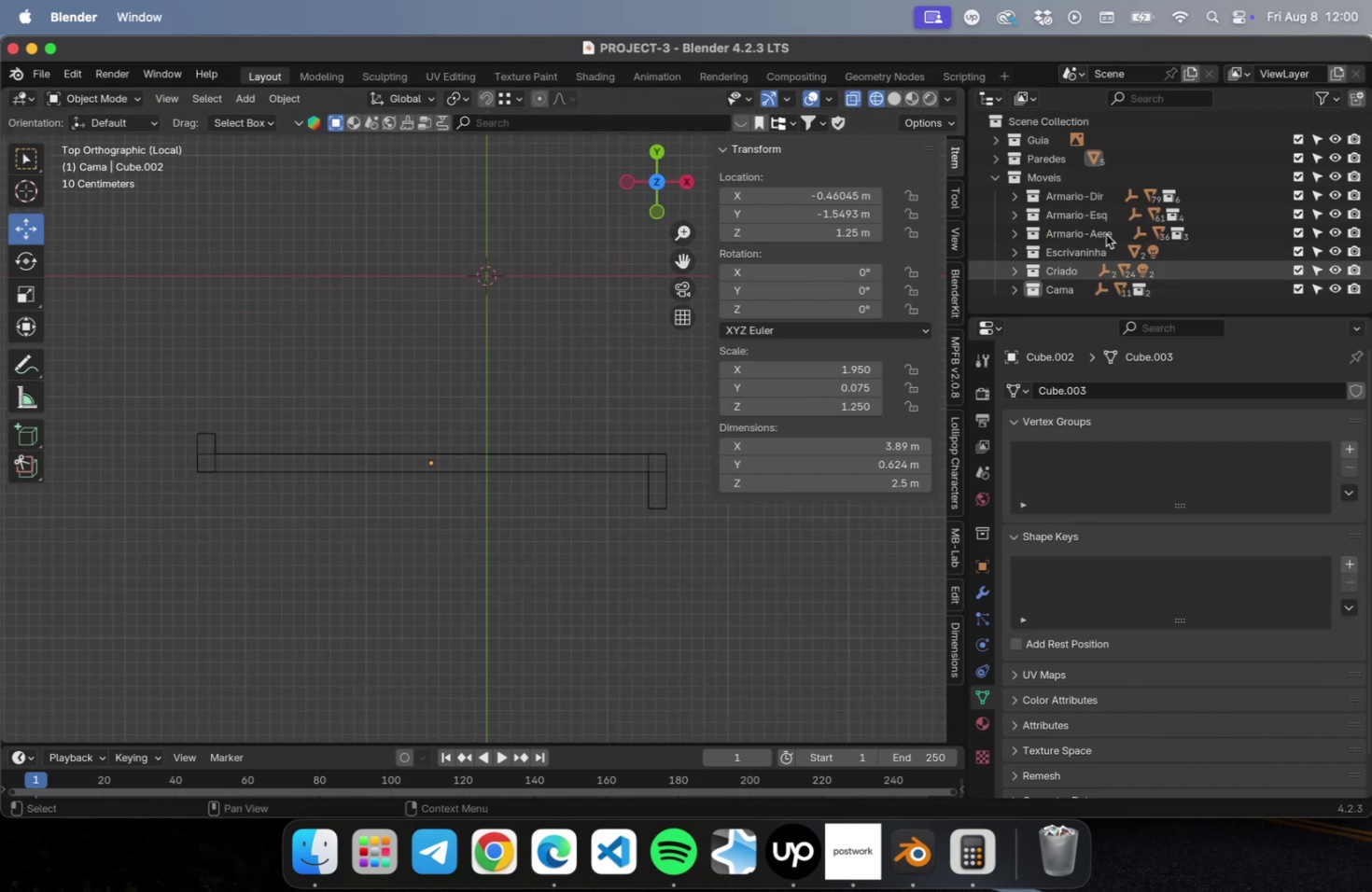 
wait(5.81)
 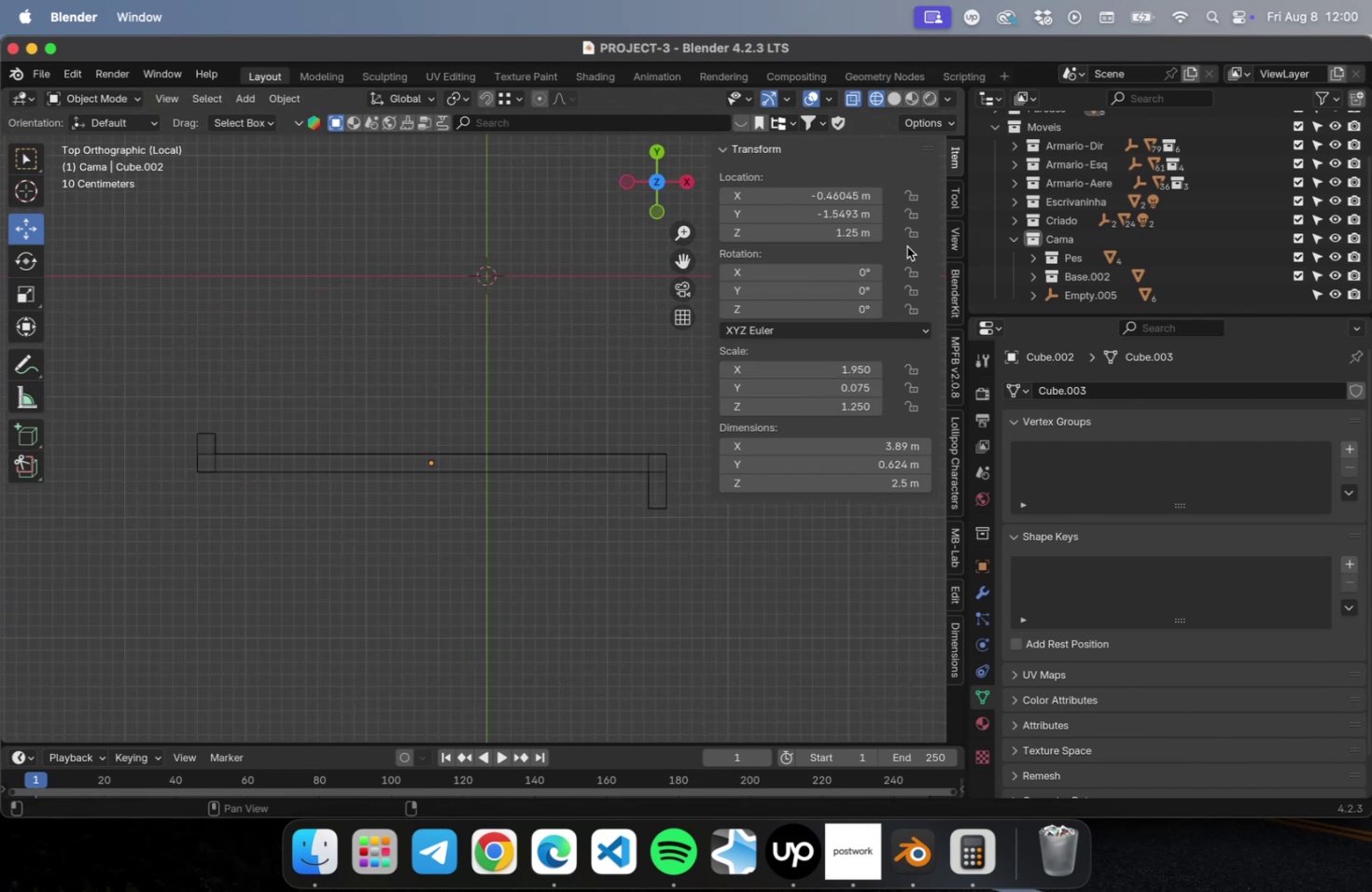 
left_click([1117, 175])
 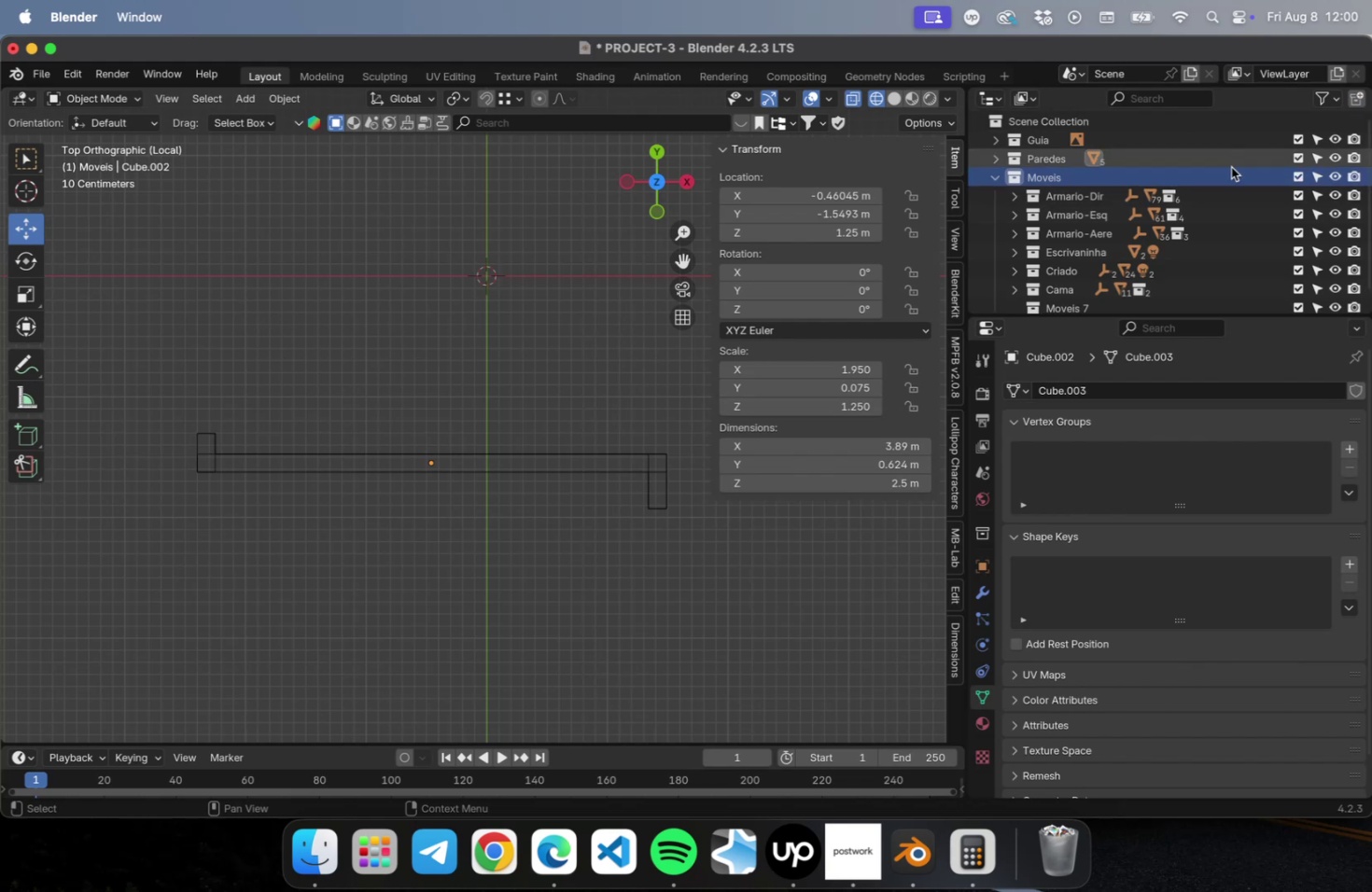 
scroll: coordinate [1112, 282], scroll_direction: down, amount: 9.0
 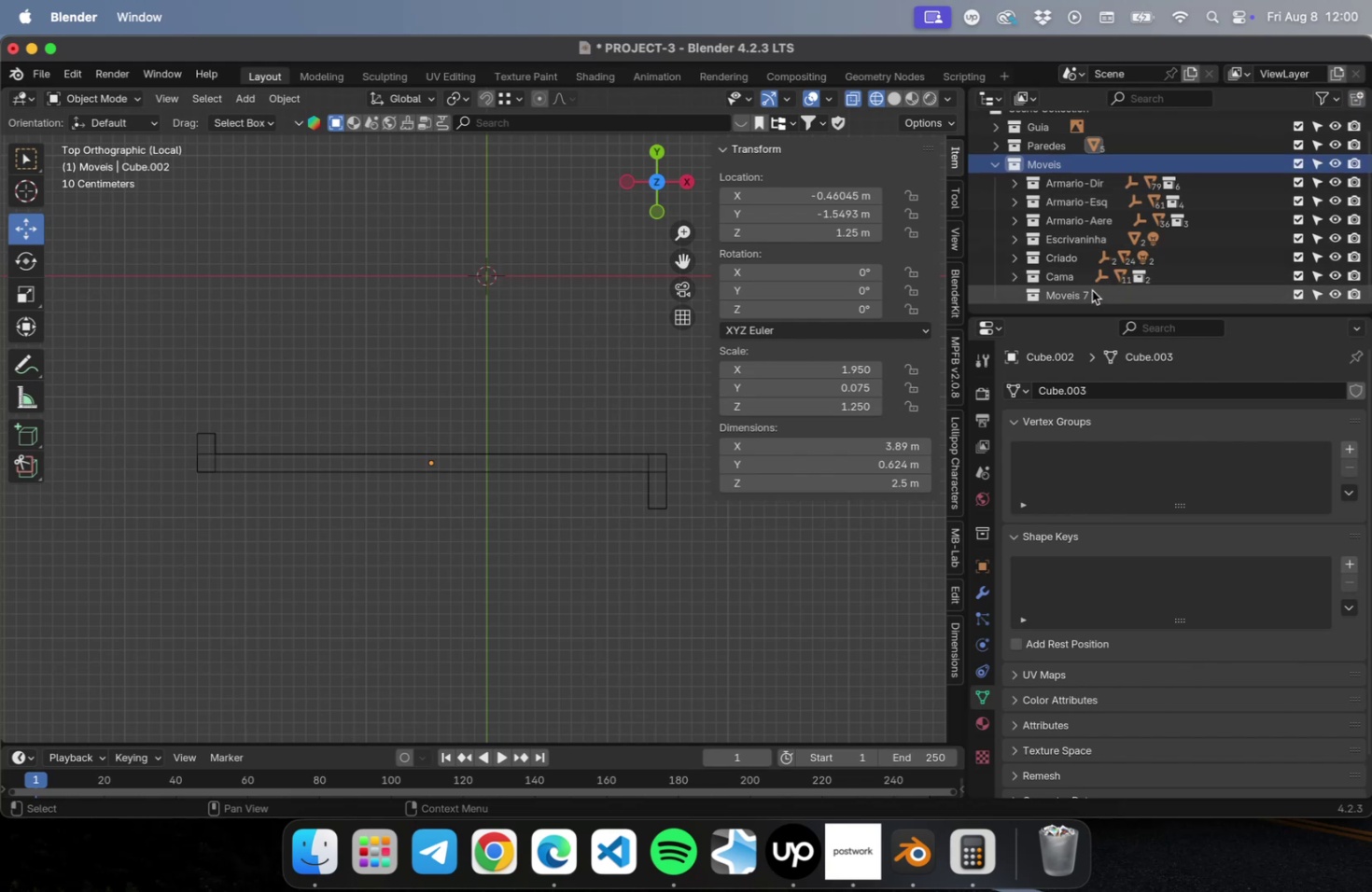 
double_click([1091, 290])
 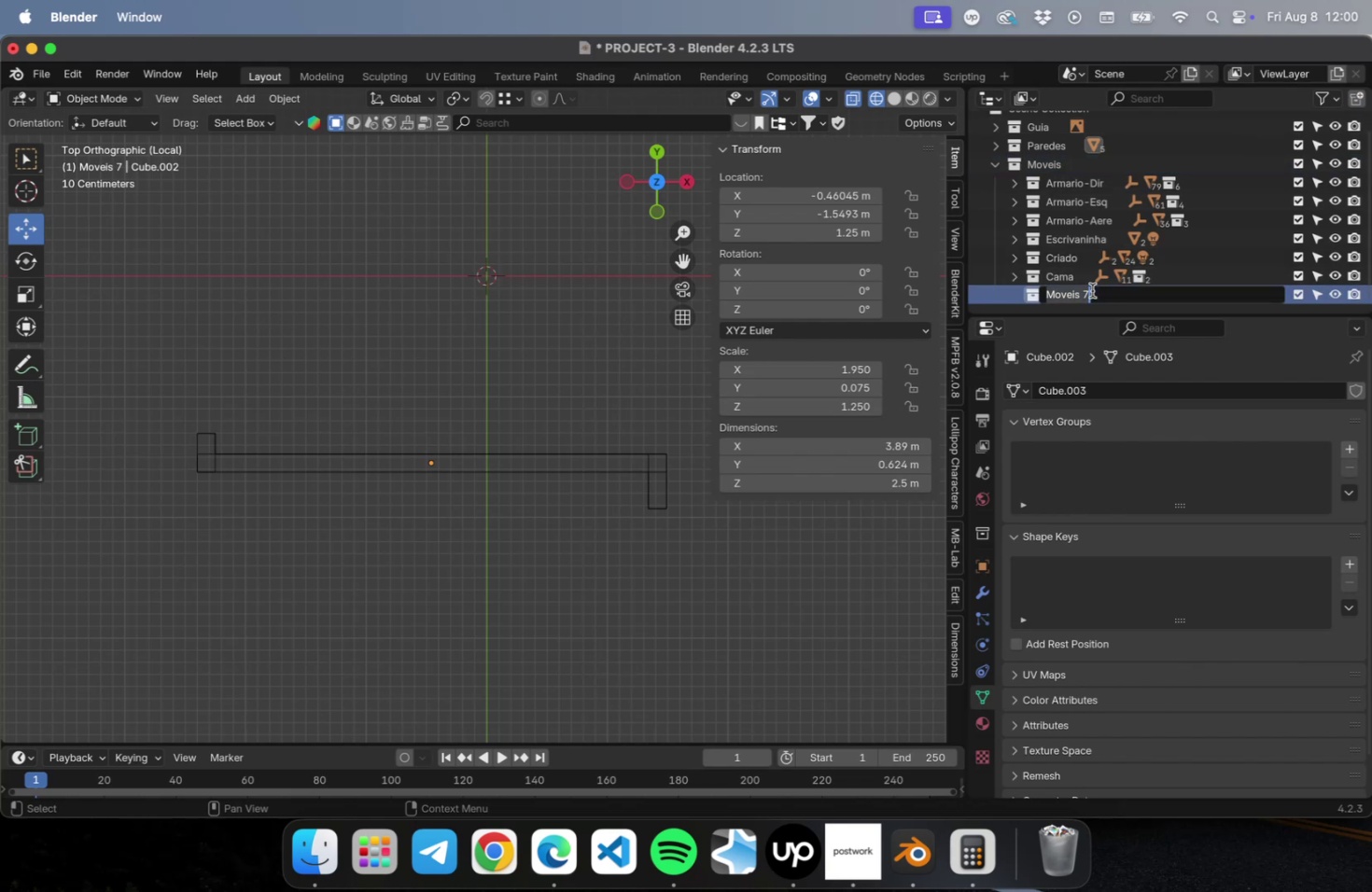 
type(Cabeceira)
 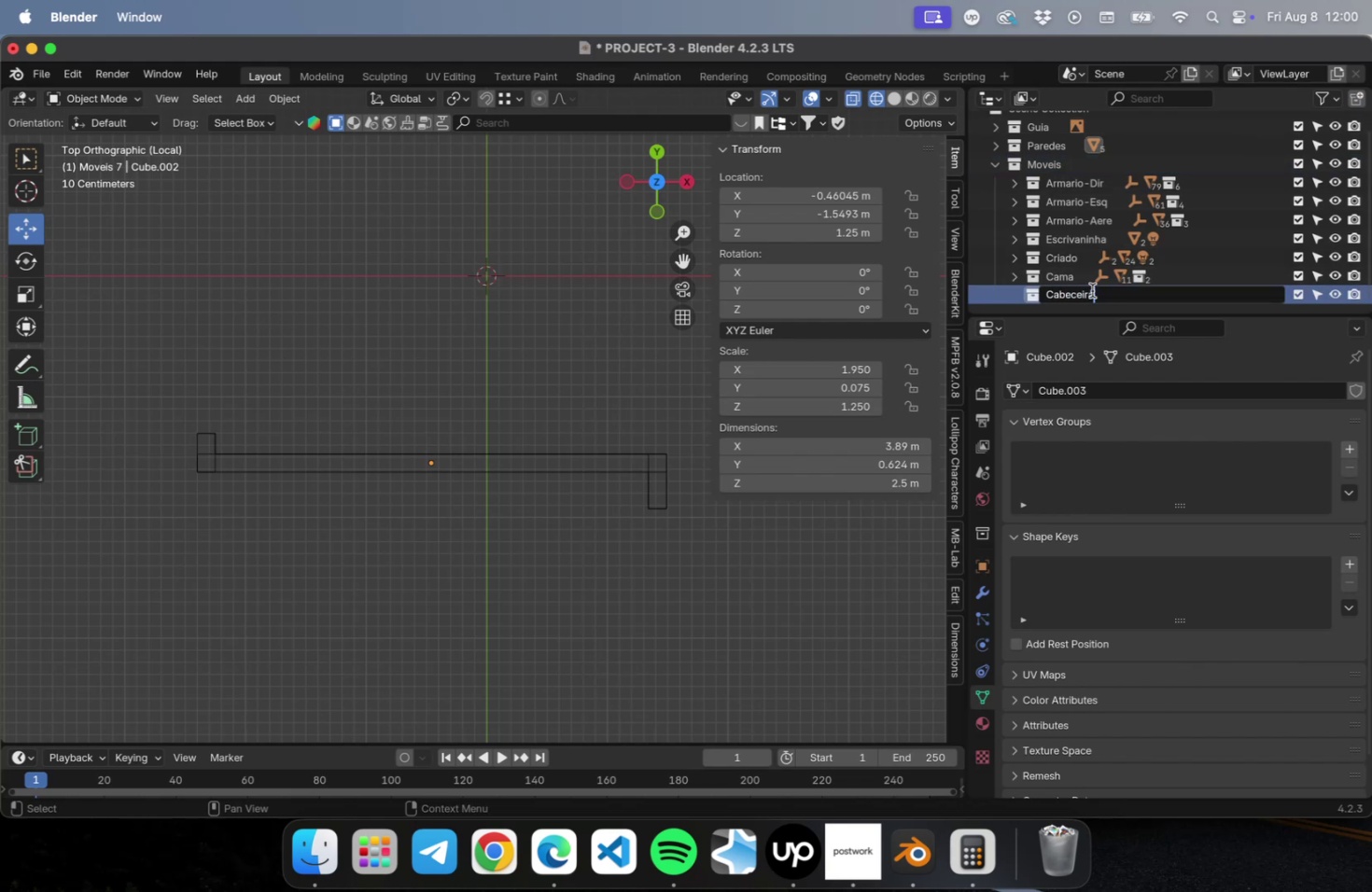 
key(Enter)
 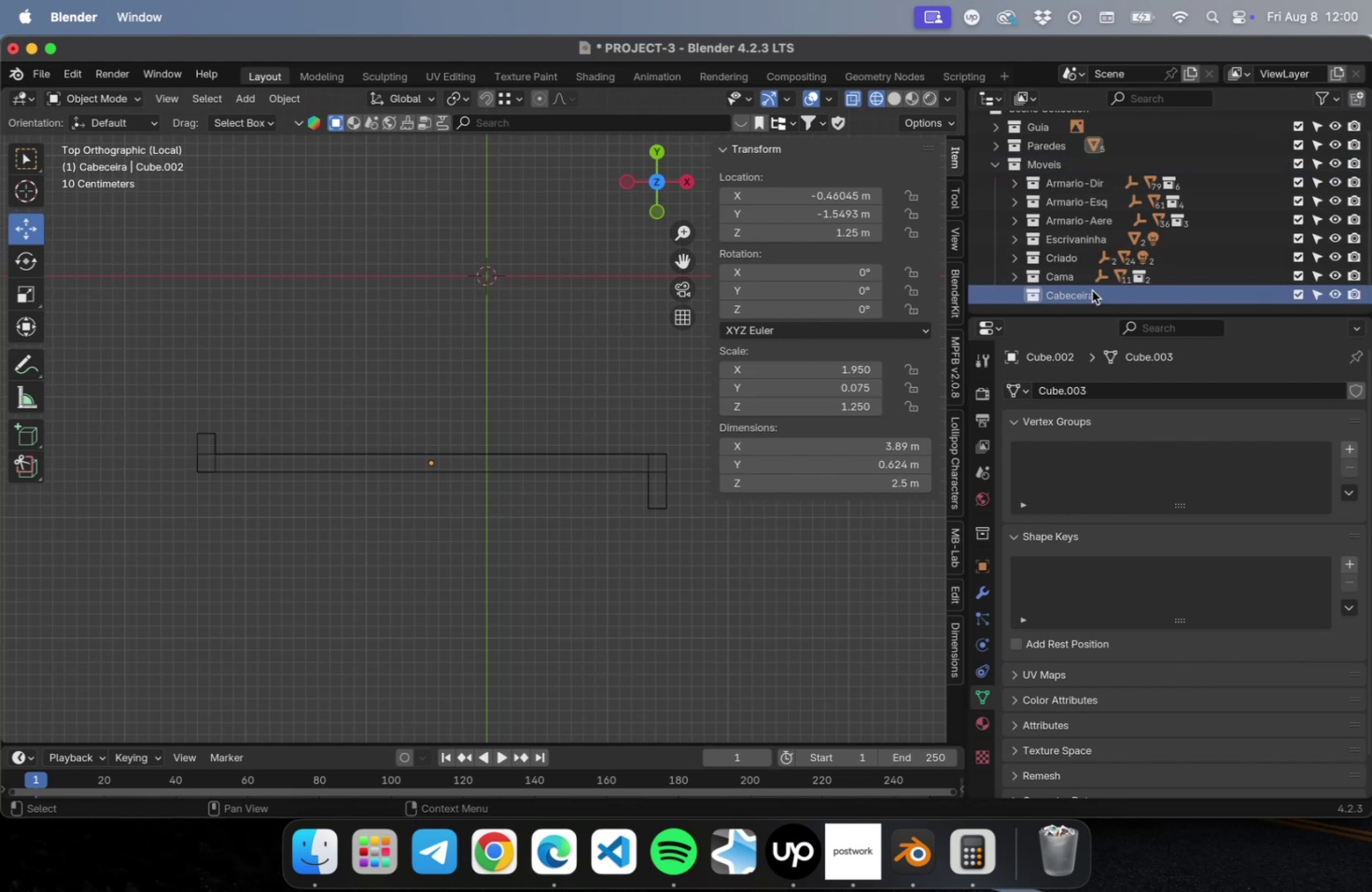 
key(Meta+CommandLeft)
 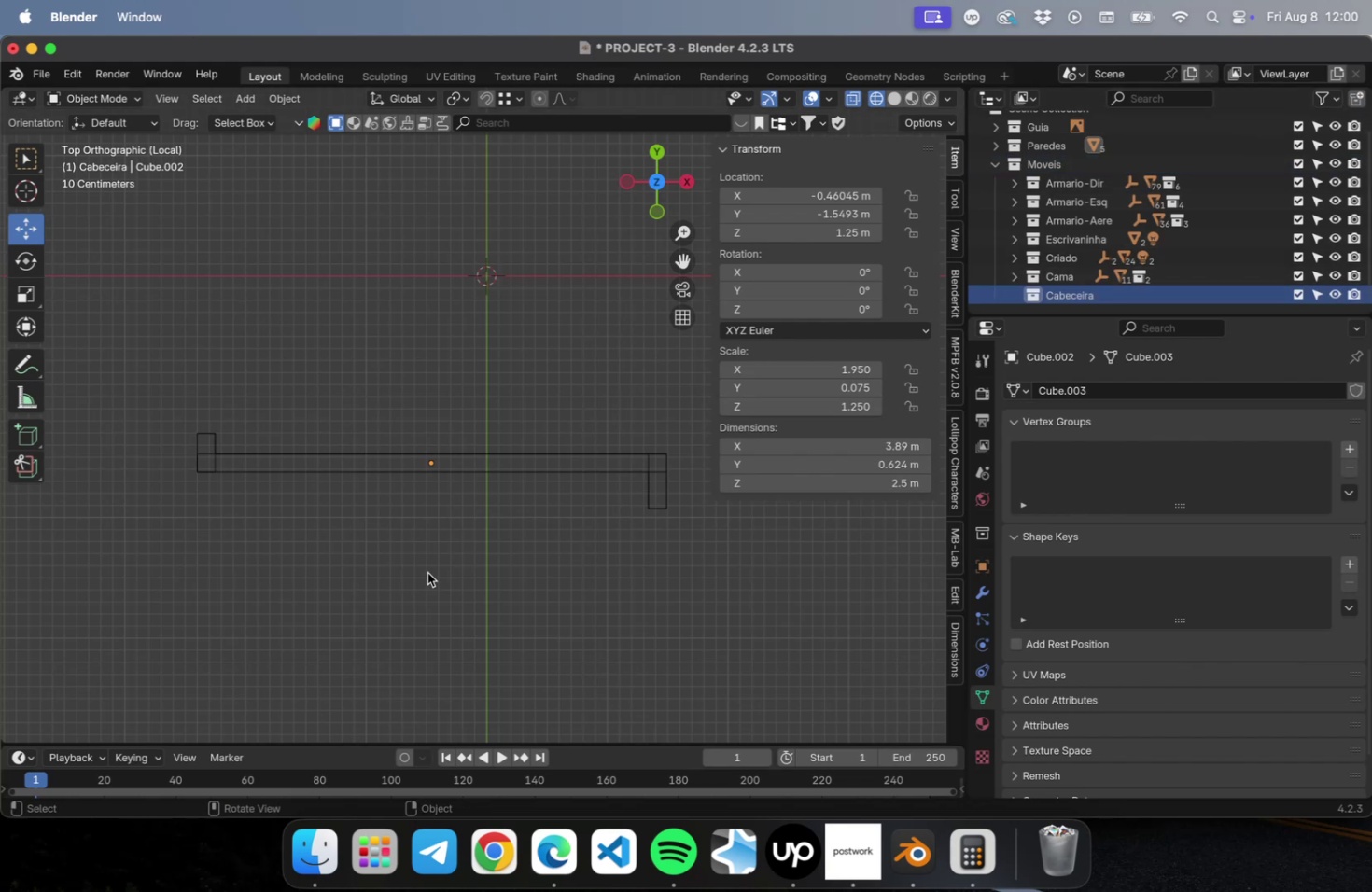 
key(Meta+CommandLeft)
 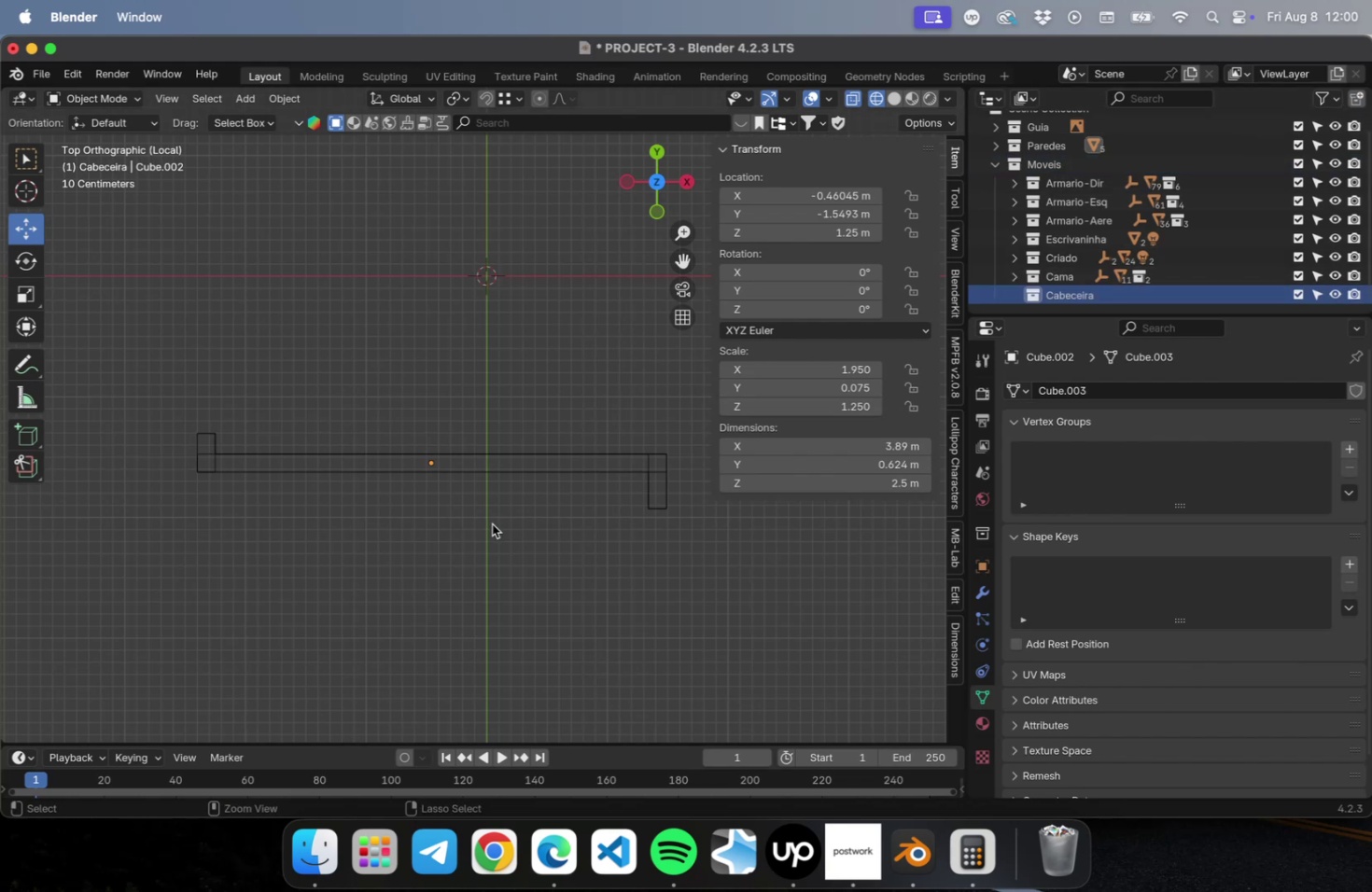 
key(Meta+S)
 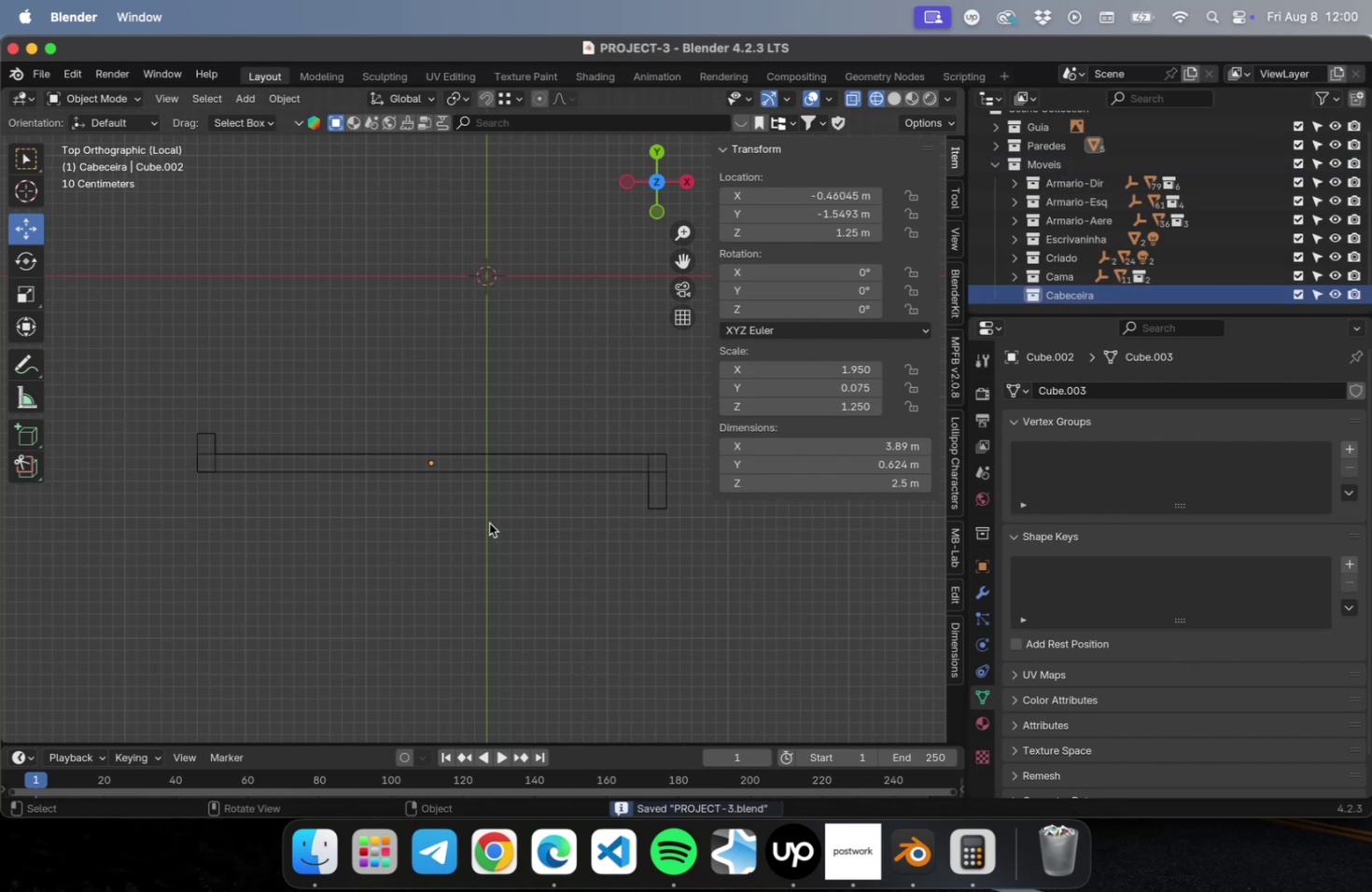 
scroll: coordinate [483, 519], scroll_direction: up, amount: 1.0
 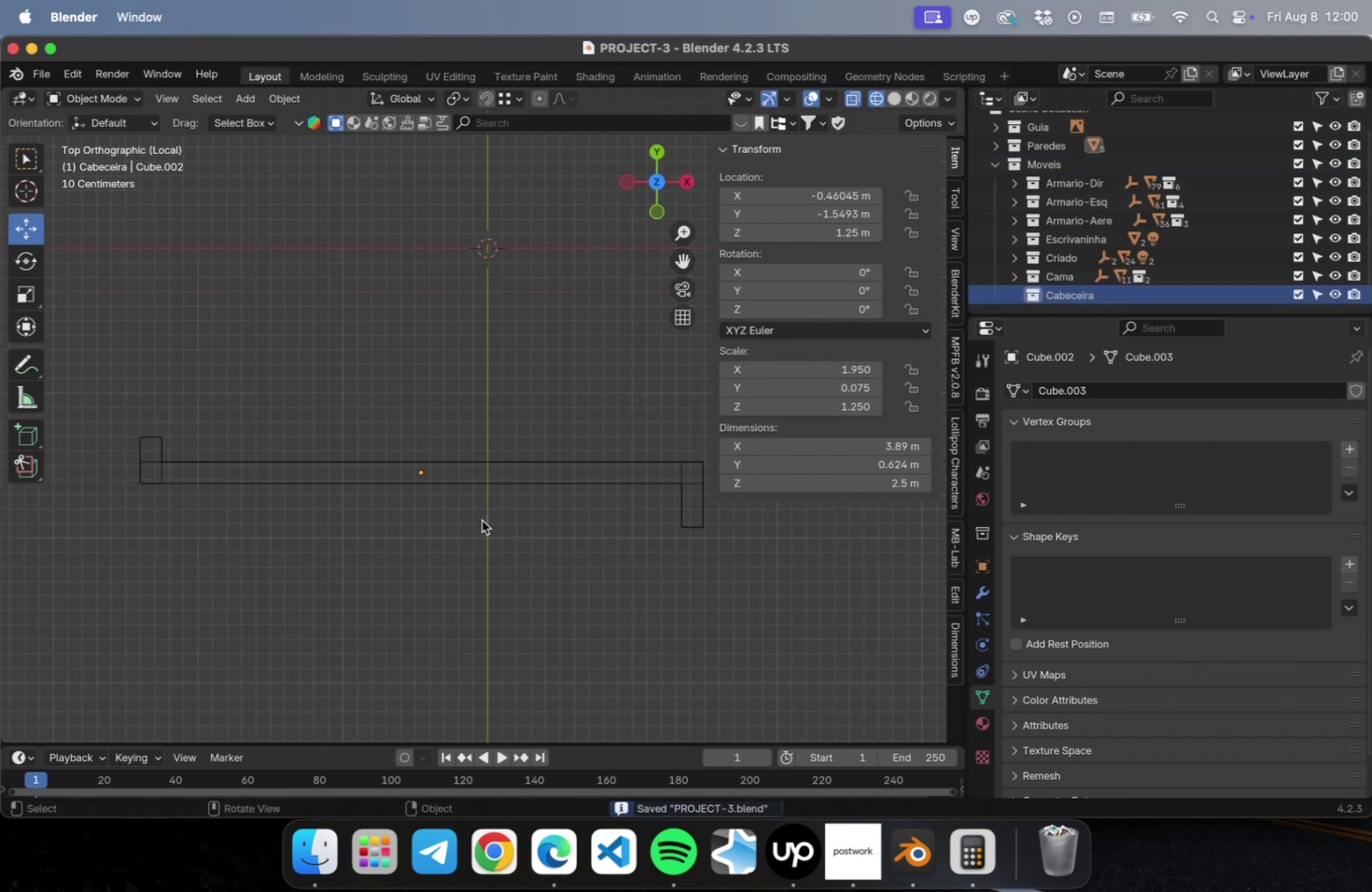 
key(N)
 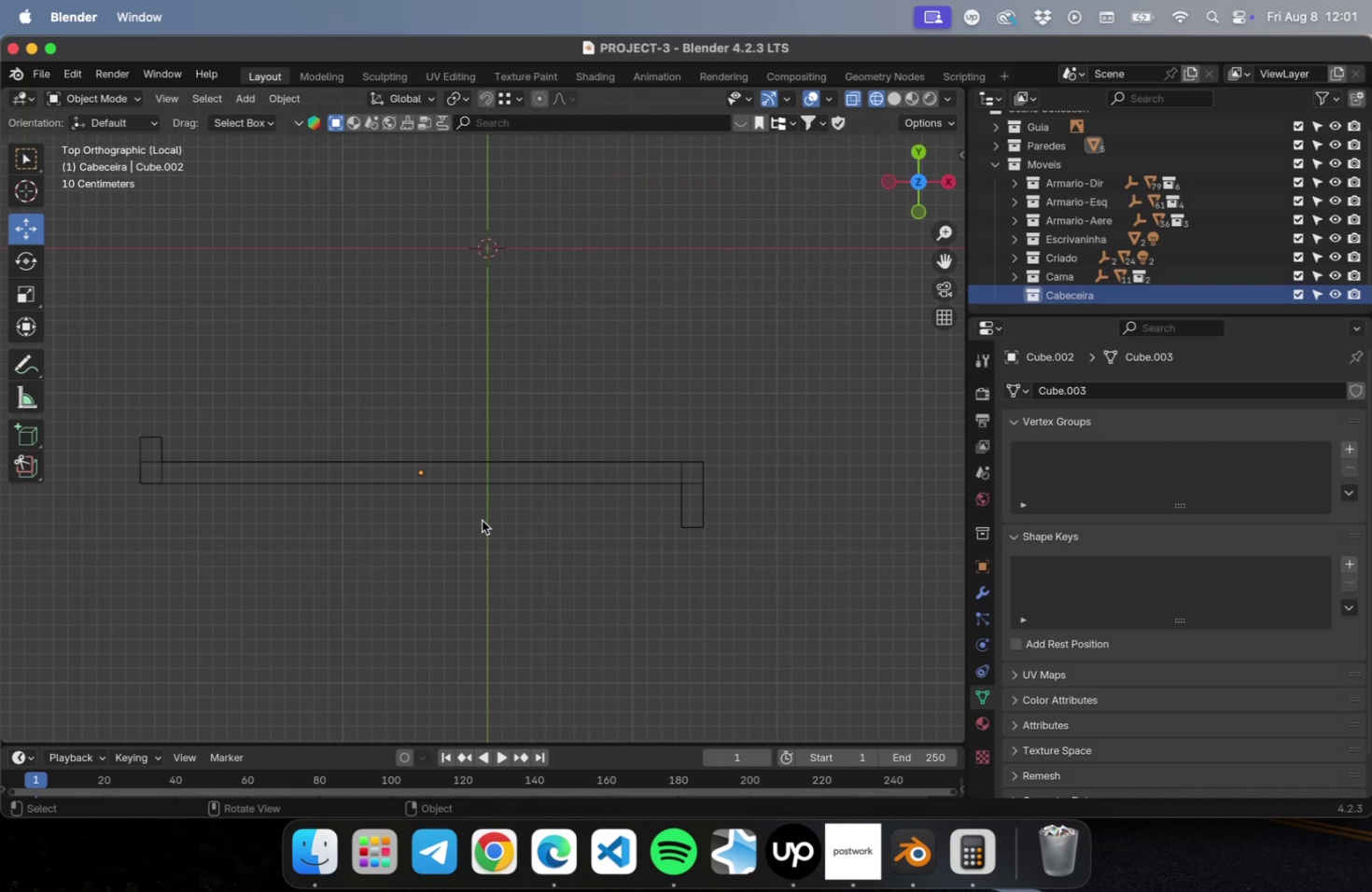 
wait(12.98)
 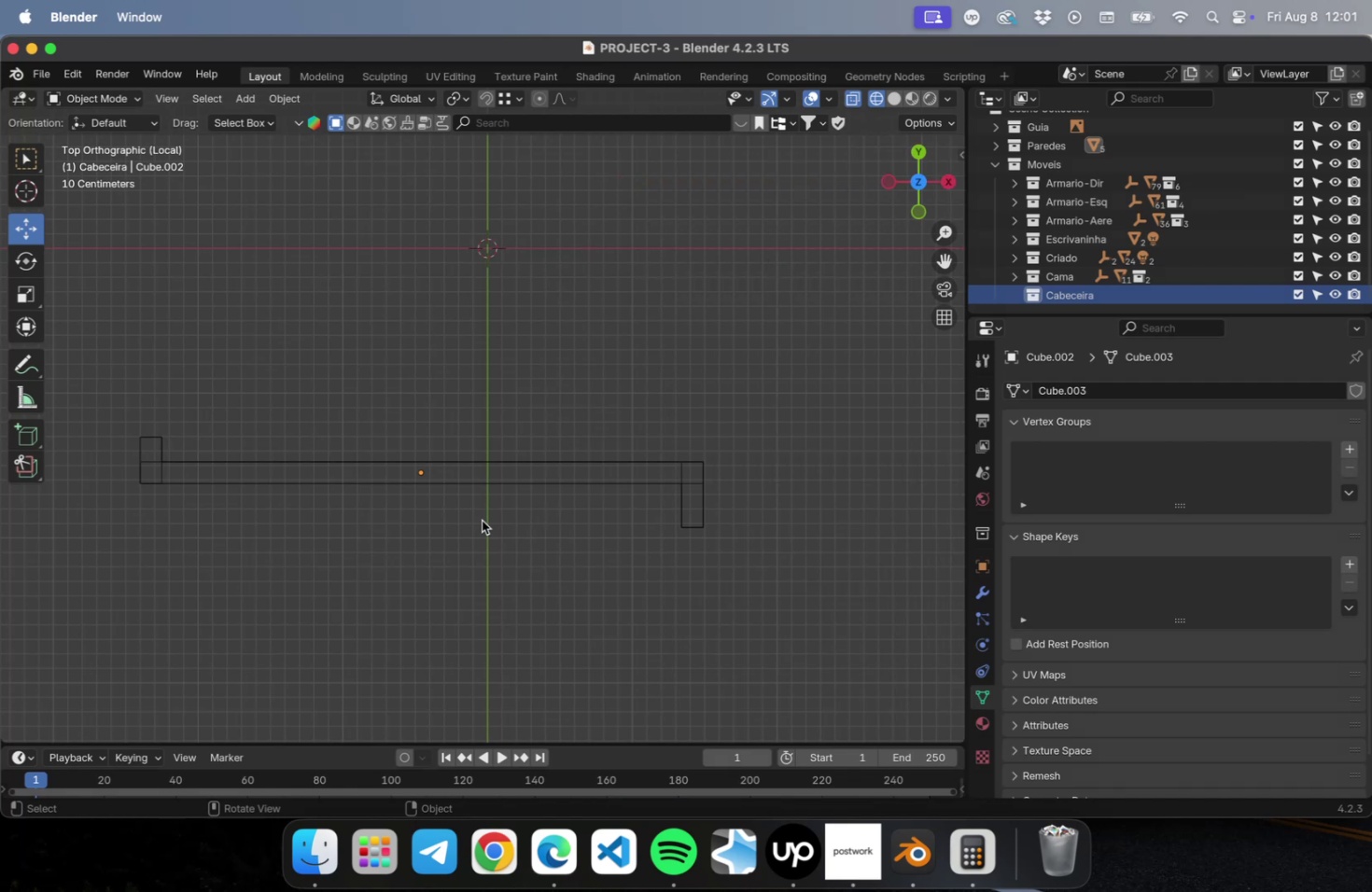 
scroll: coordinate [476, 490], scroll_direction: up, amount: 1.0
 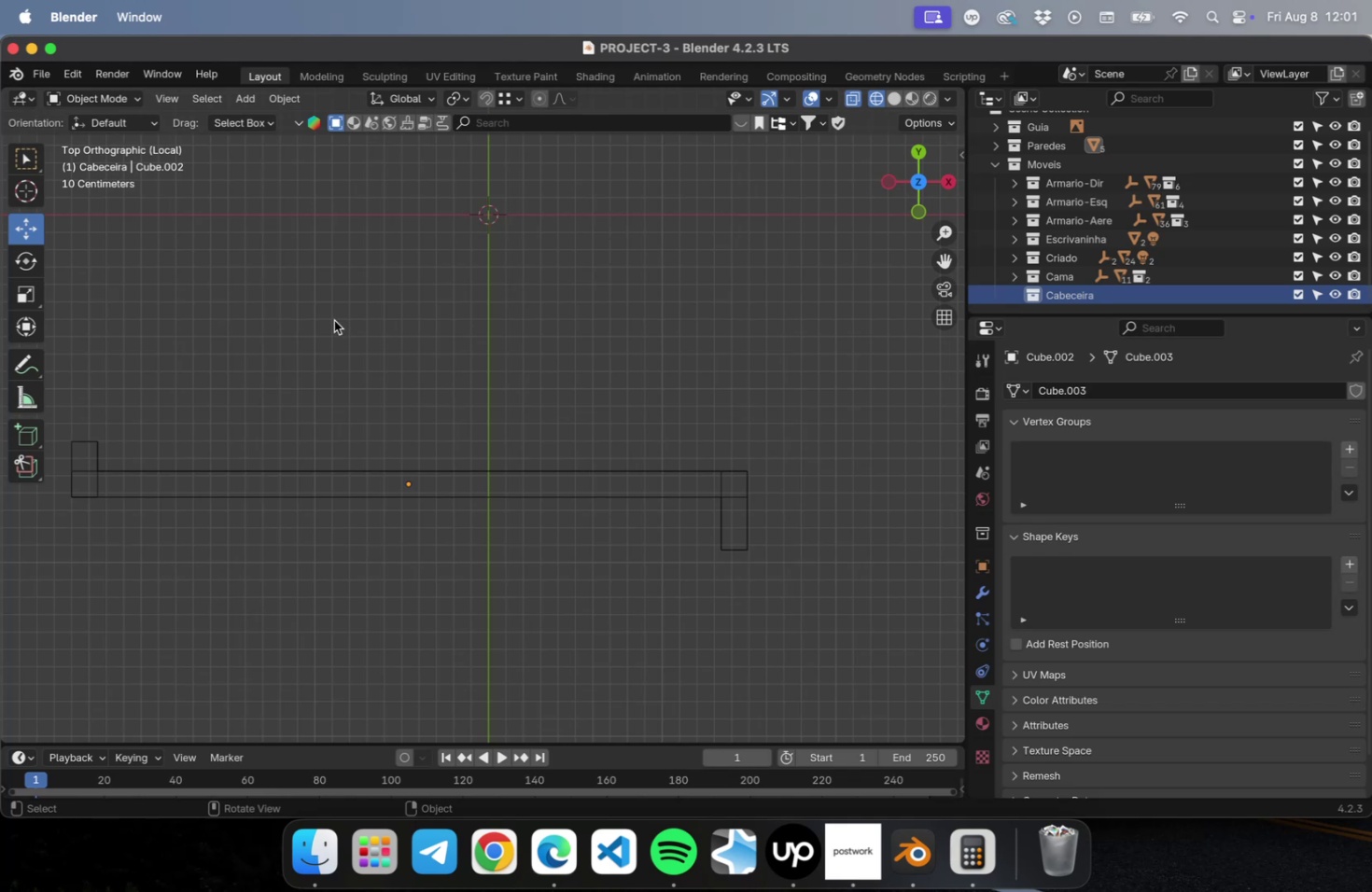 
wait(20.76)
 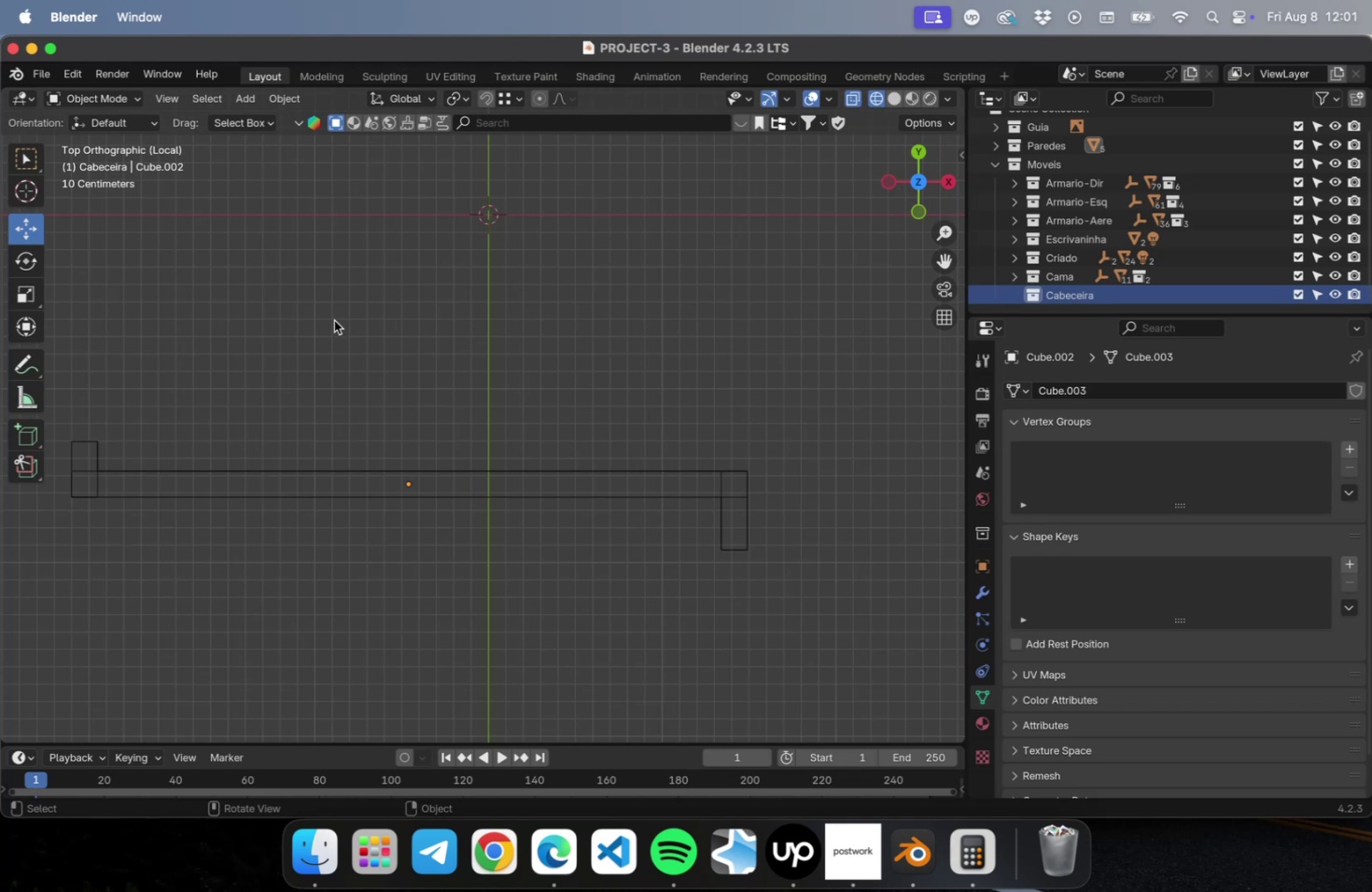 
hold_key(key=ShiftLeft, duration=0.52)
 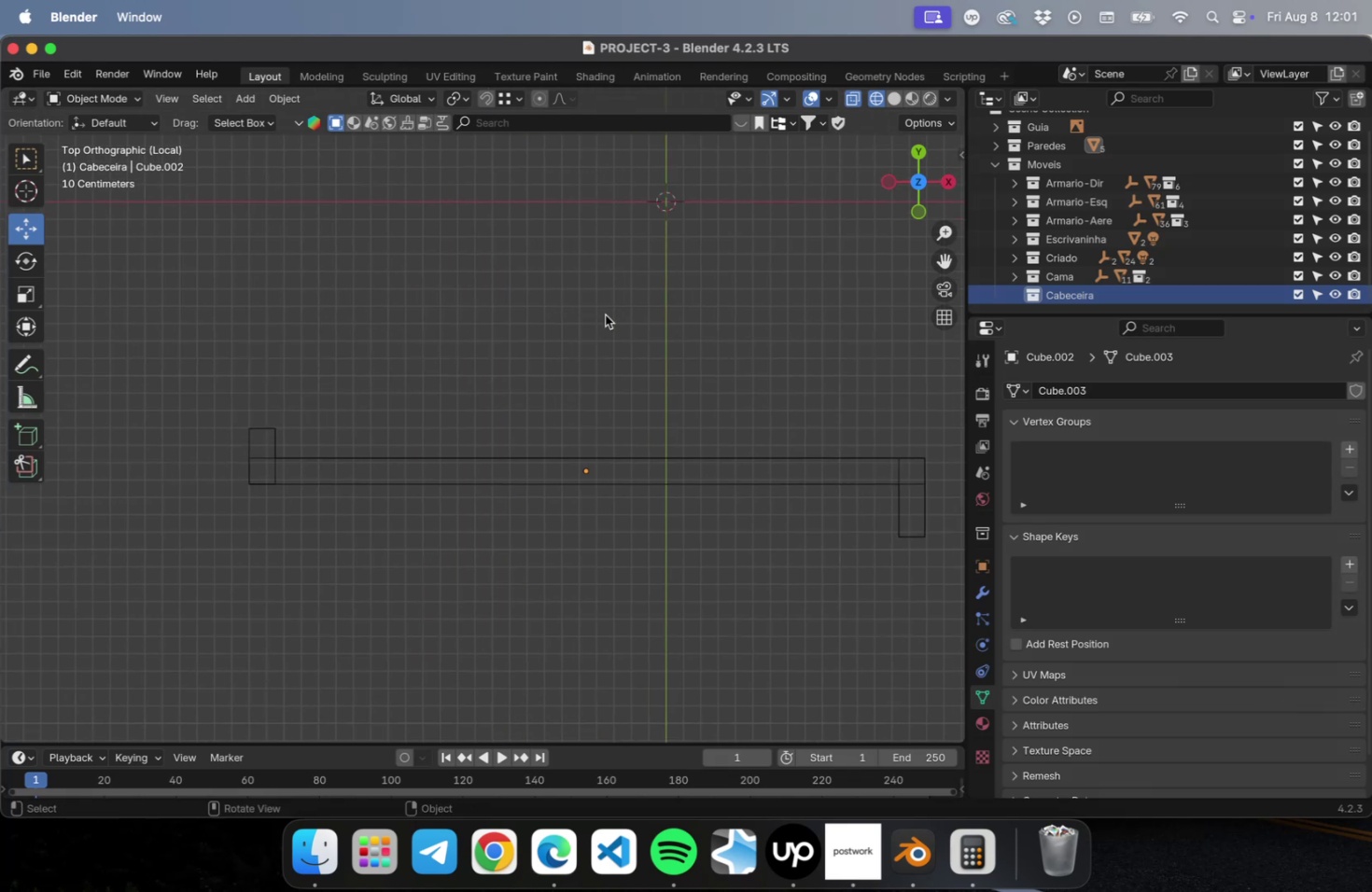 
hold_key(key=ShiftLeft, duration=0.47)
 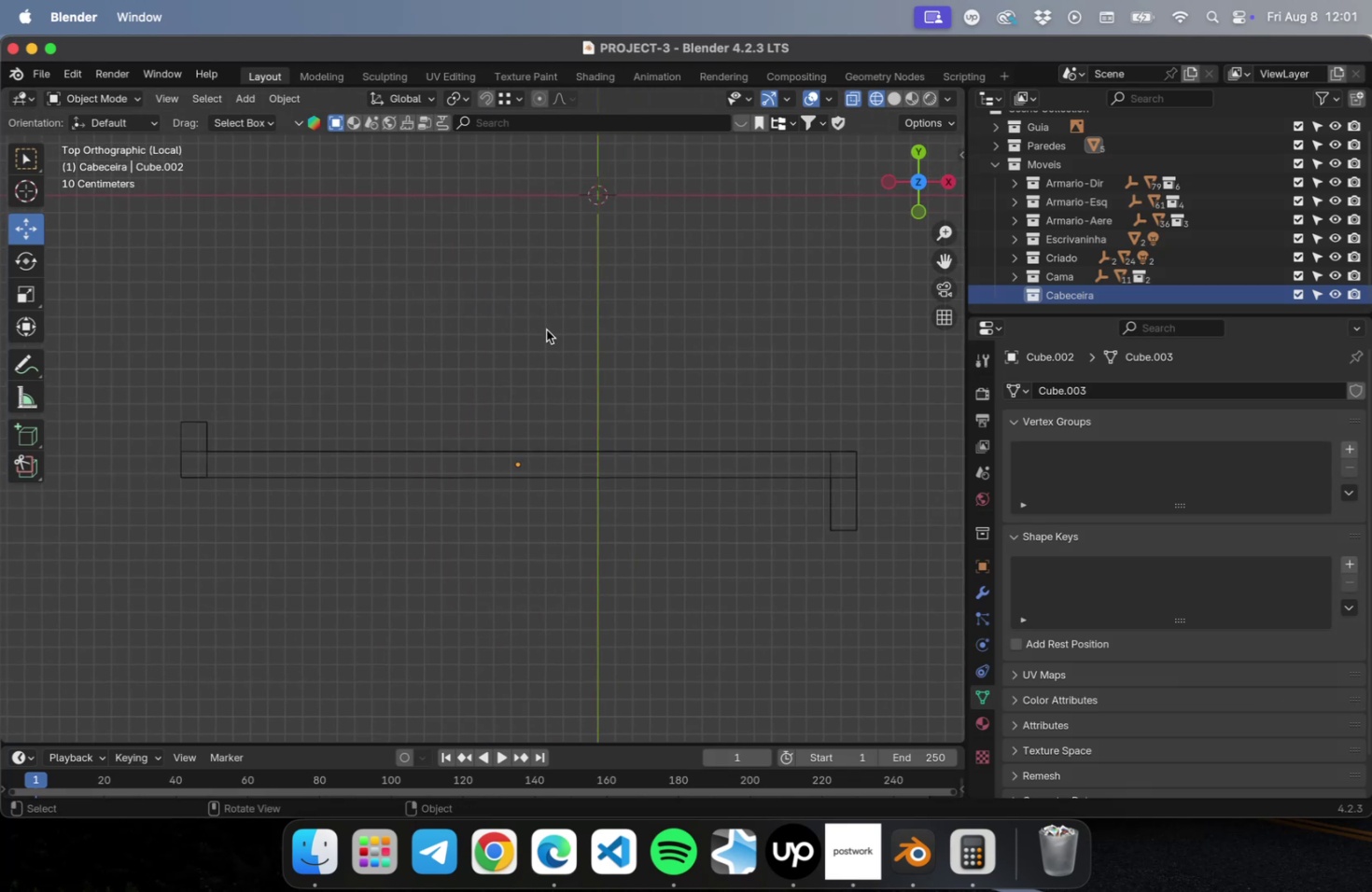 
hold_key(key=ShiftLeft, duration=0.54)
 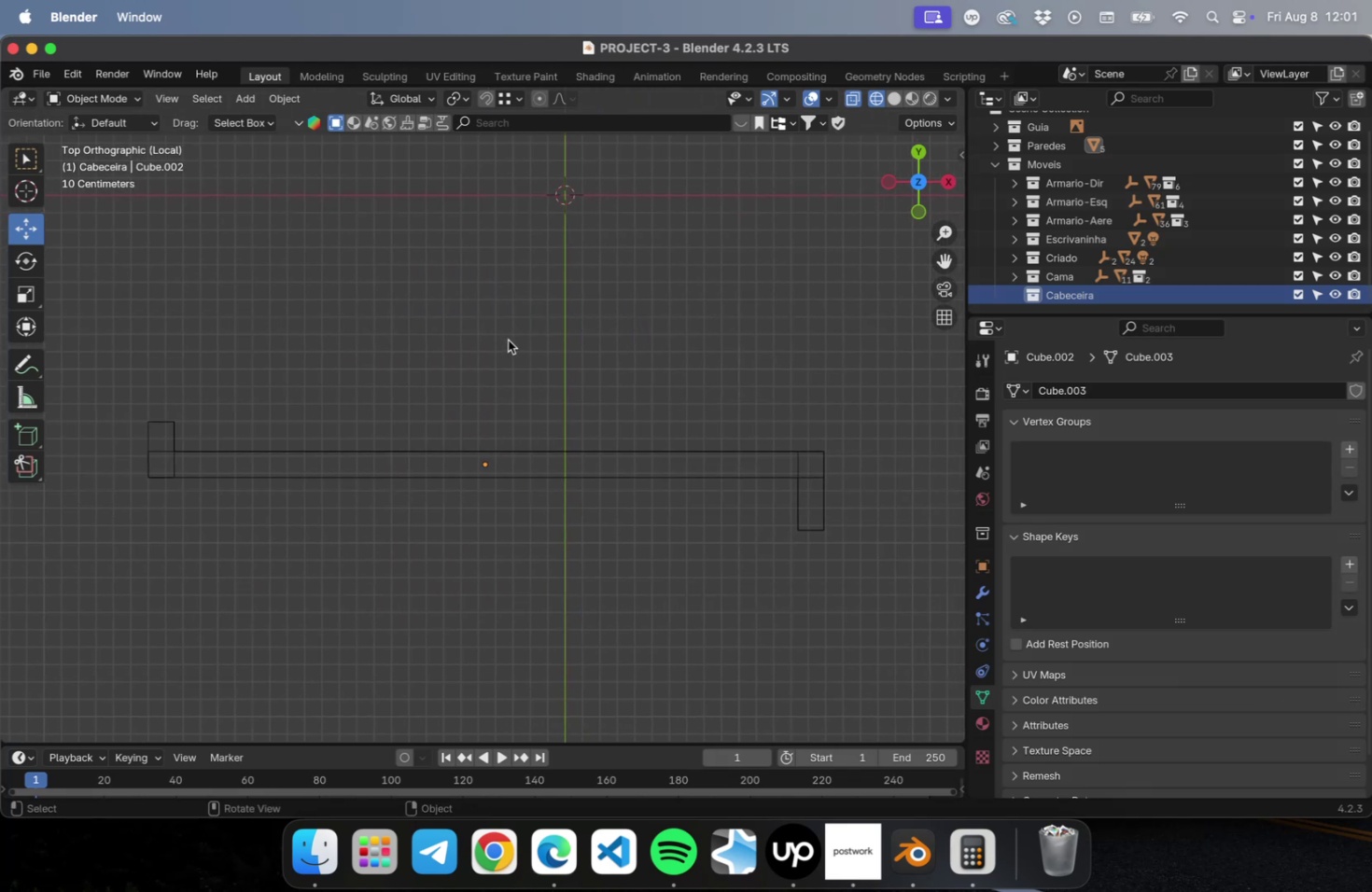 
key(Shift+A)
 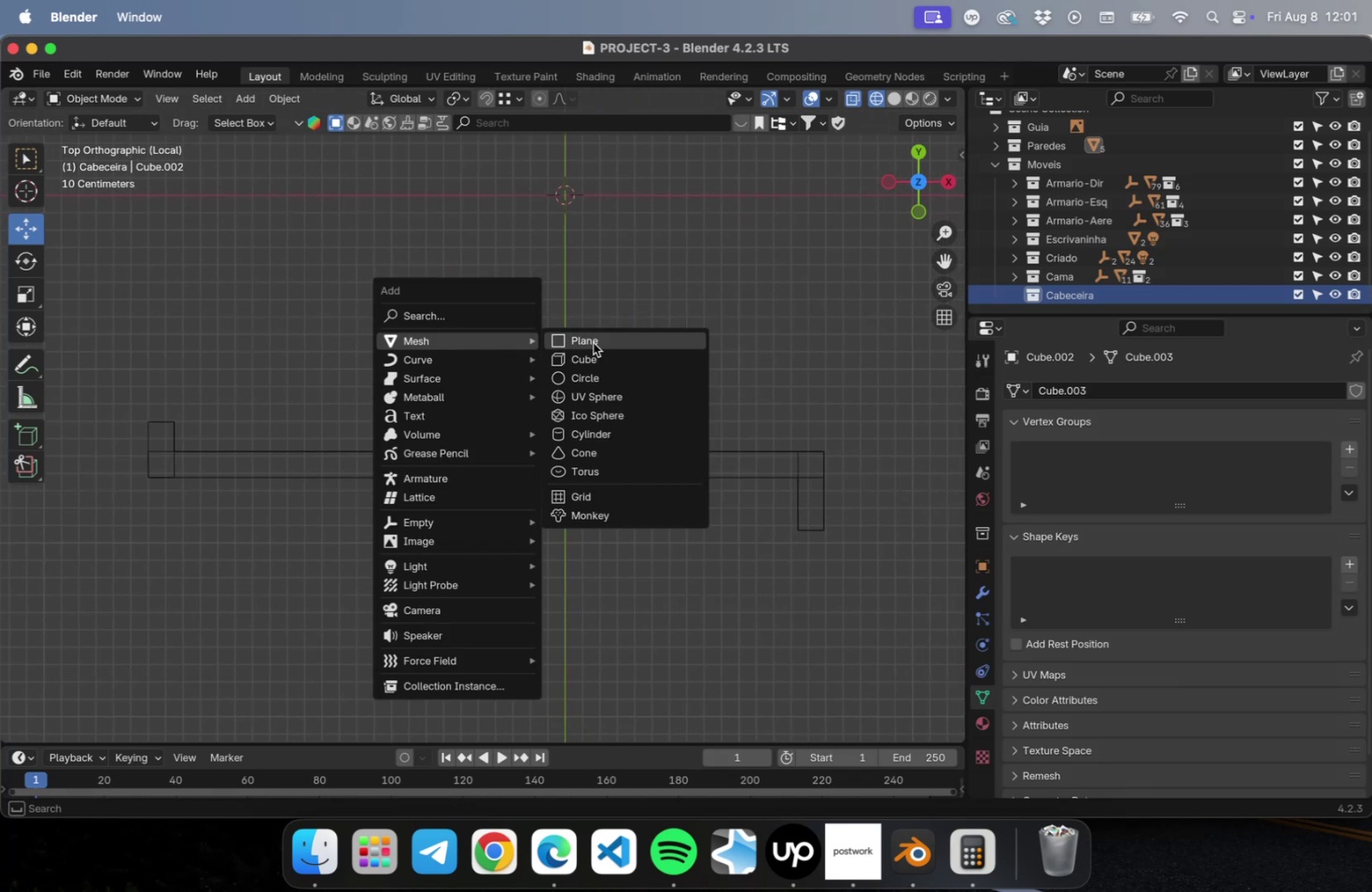 
left_click([594, 355])
 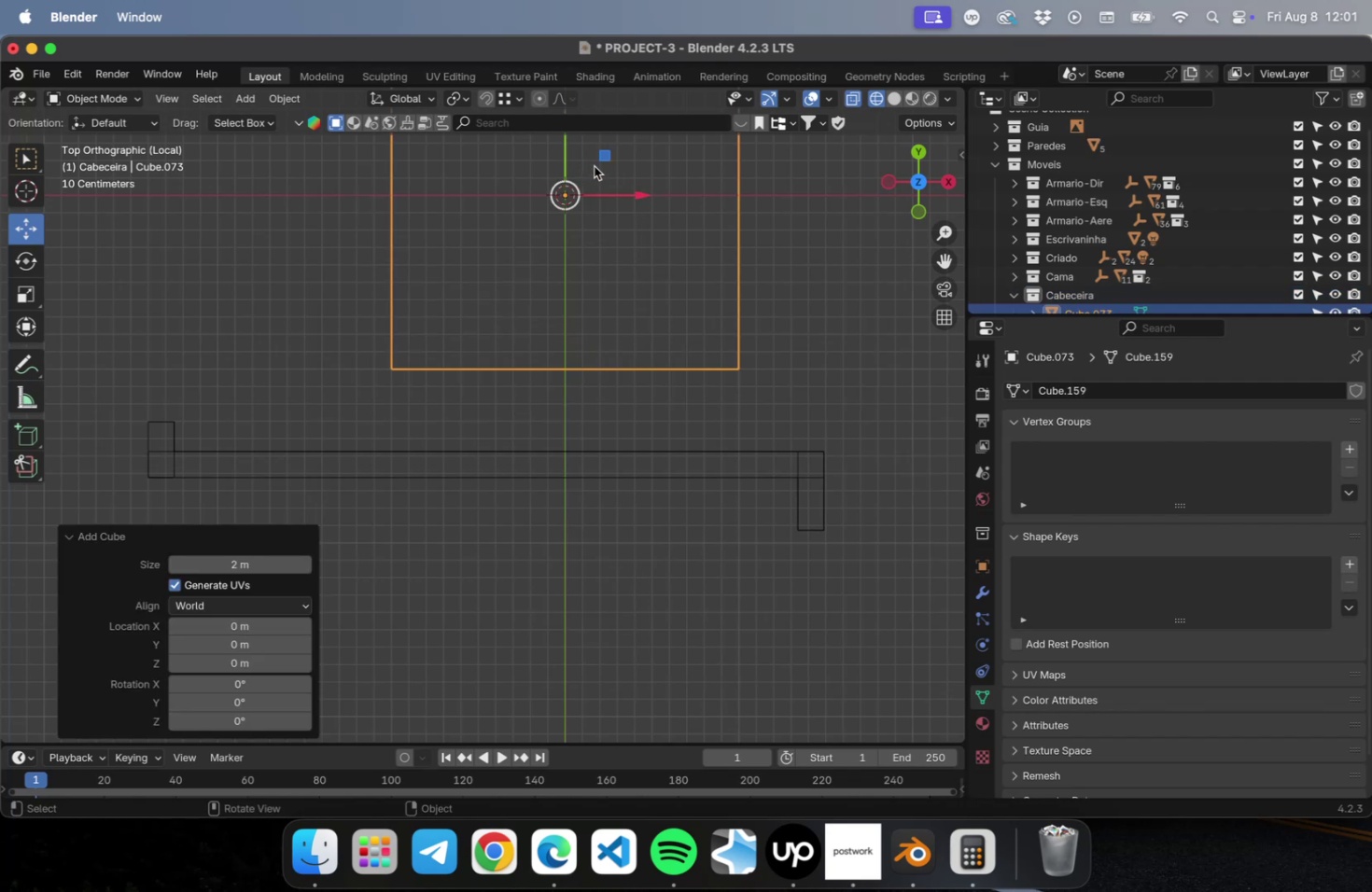 
left_click_drag(start_coordinate=[603, 159], to_coordinate=[528, 246])
 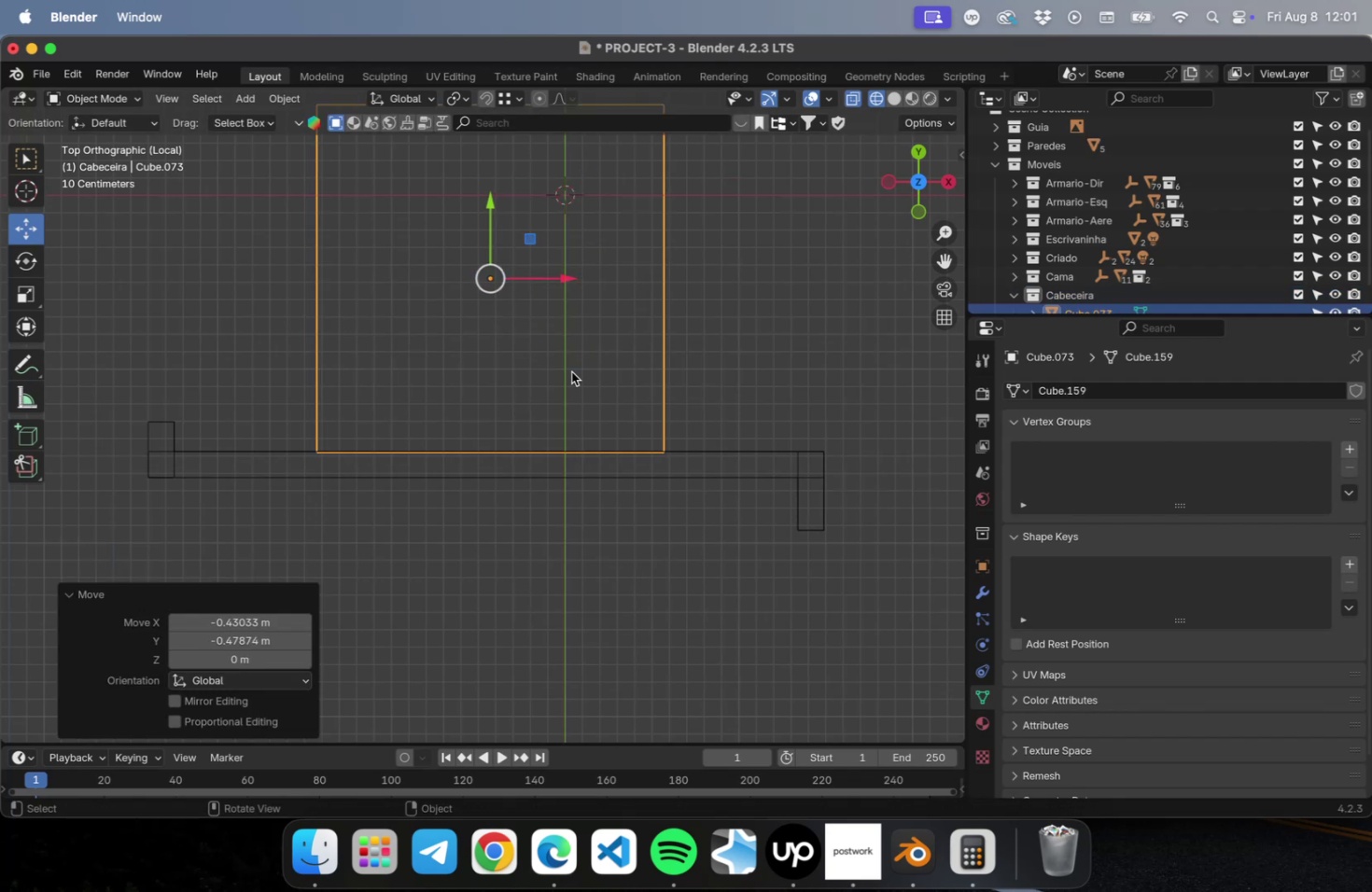 
key(N)
 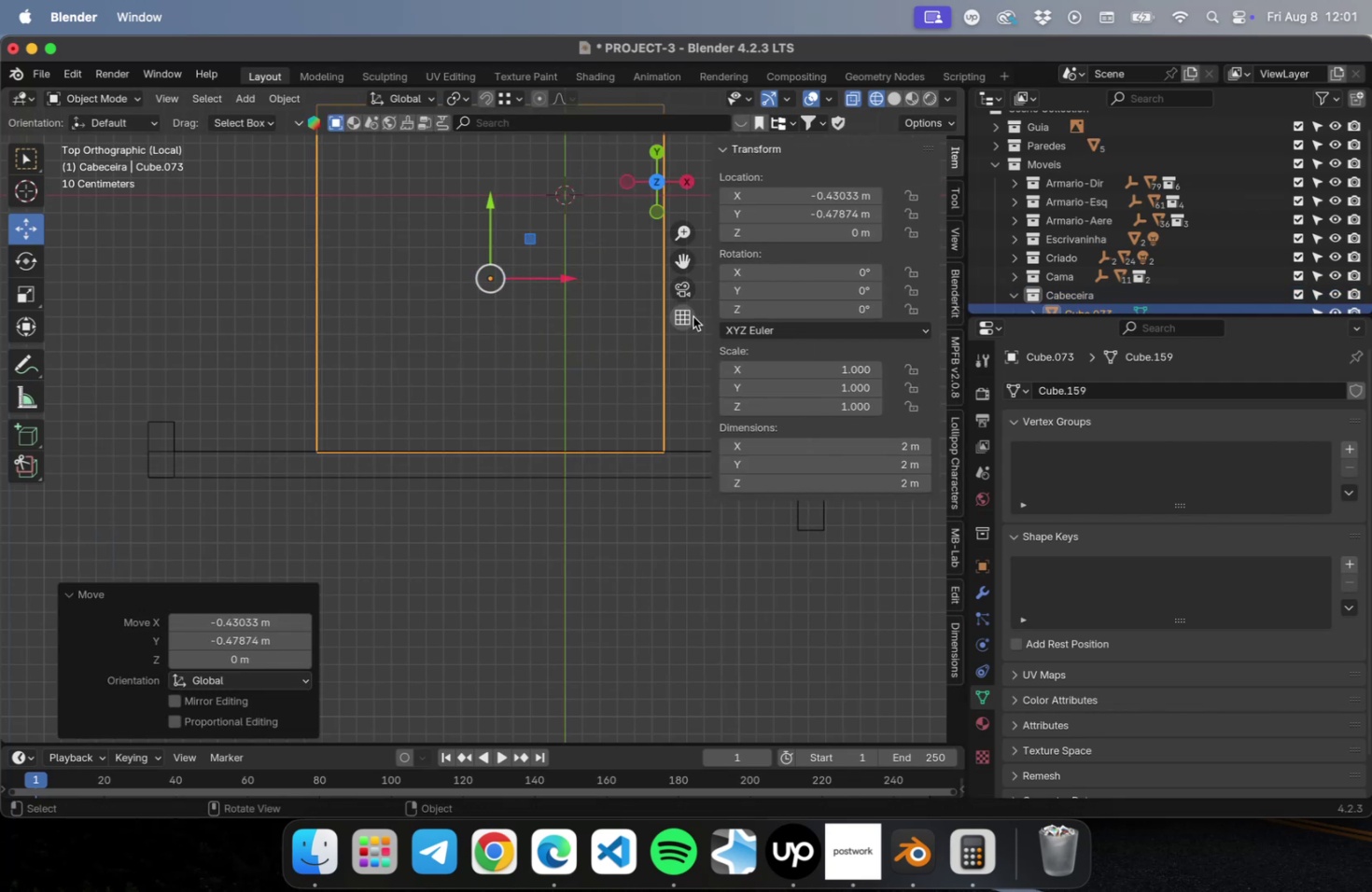 
left_click([693, 316])
 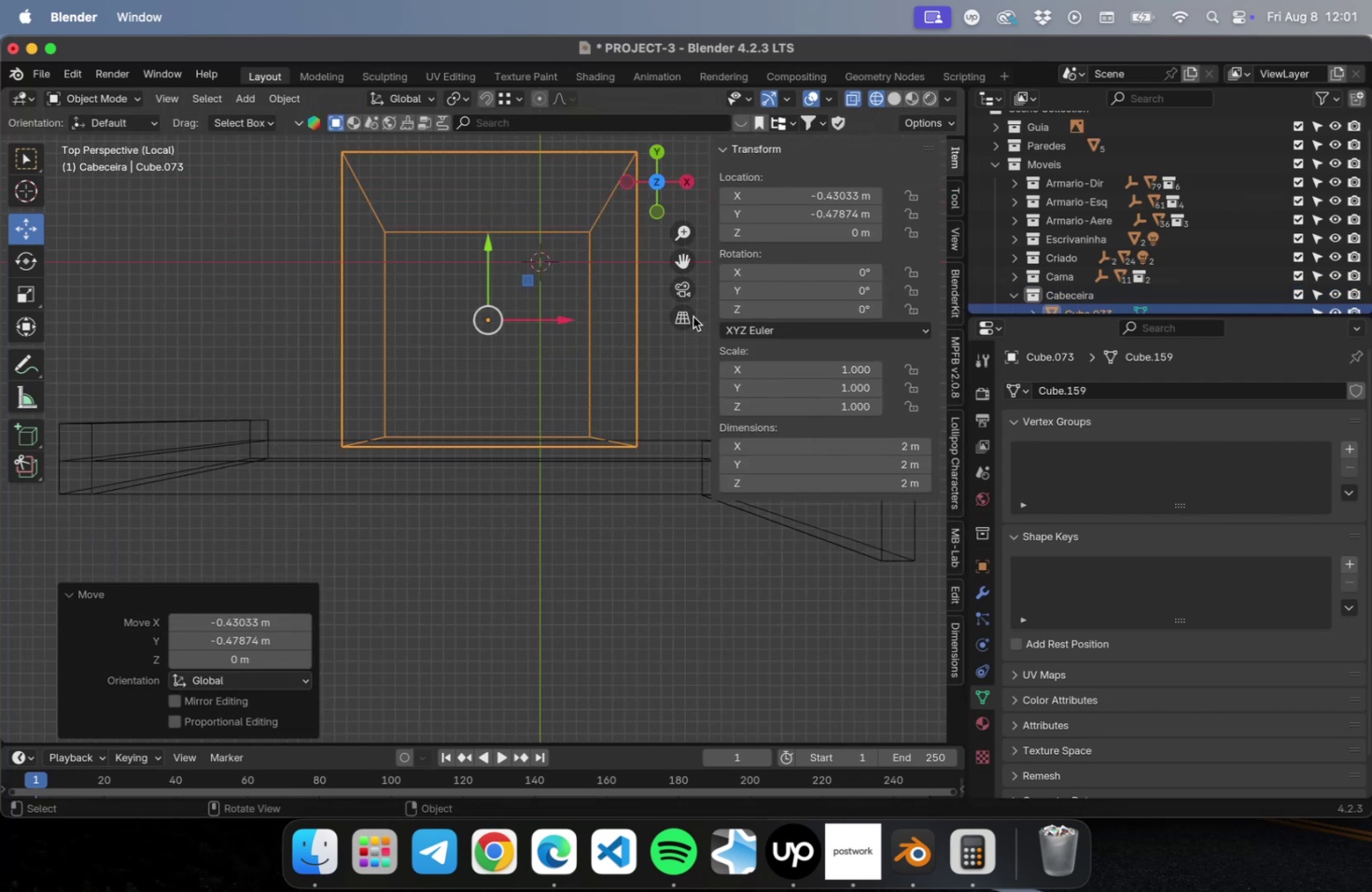 
left_click([693, 316])
 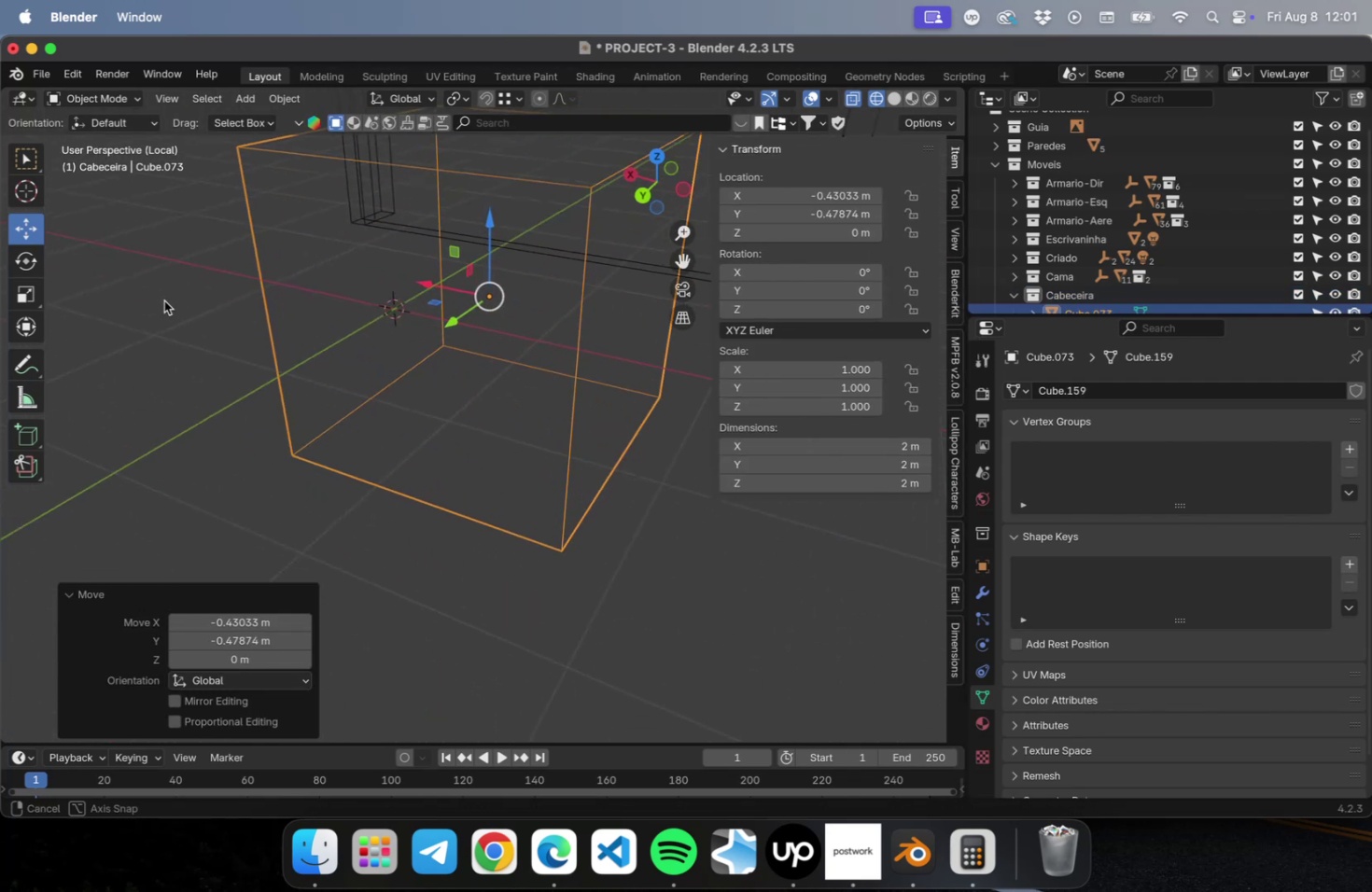 
scroll: coordinate [248, 255], scroll_direction: down, amount: 2.0
 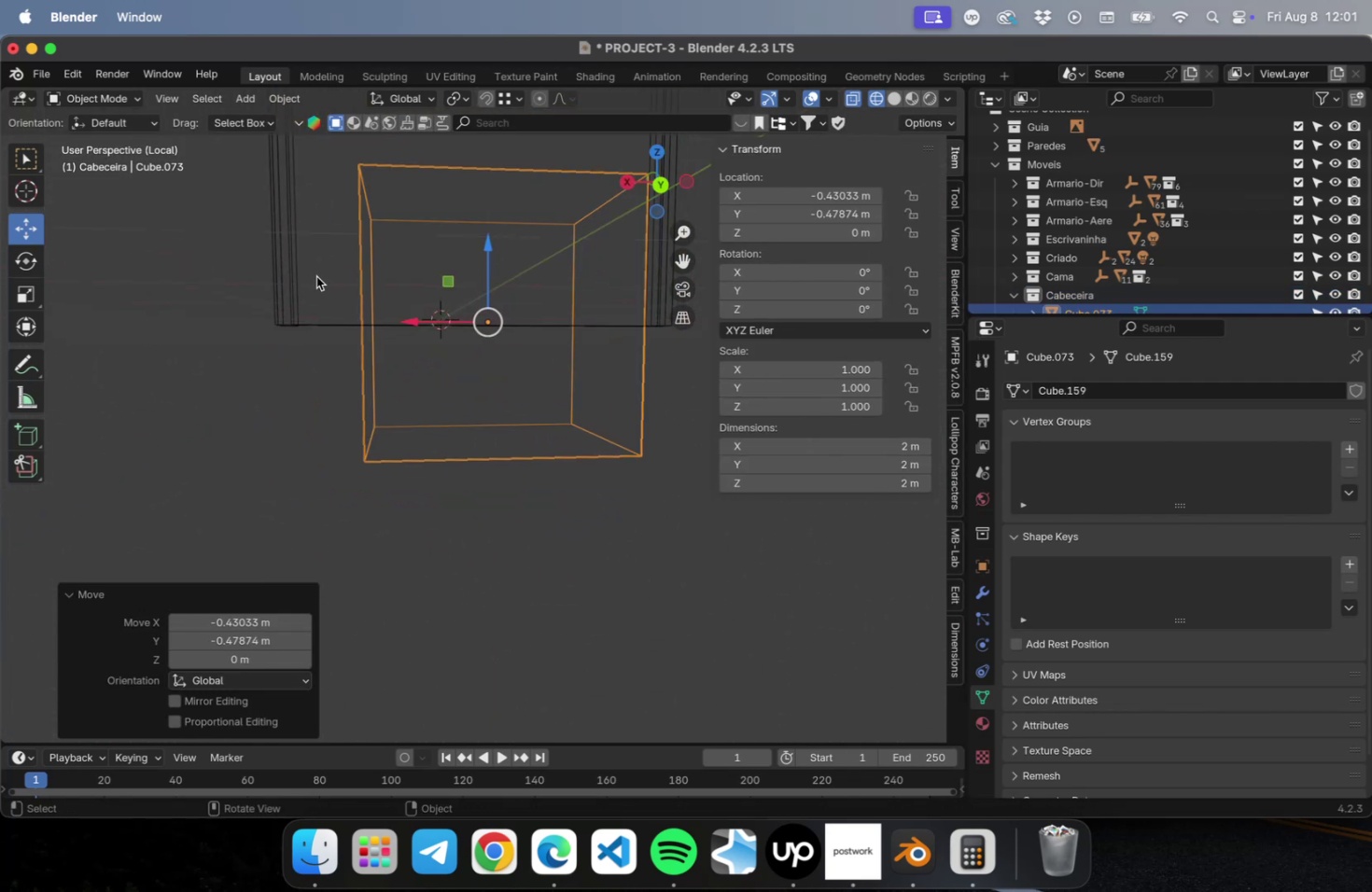 
key(CapsLock)
 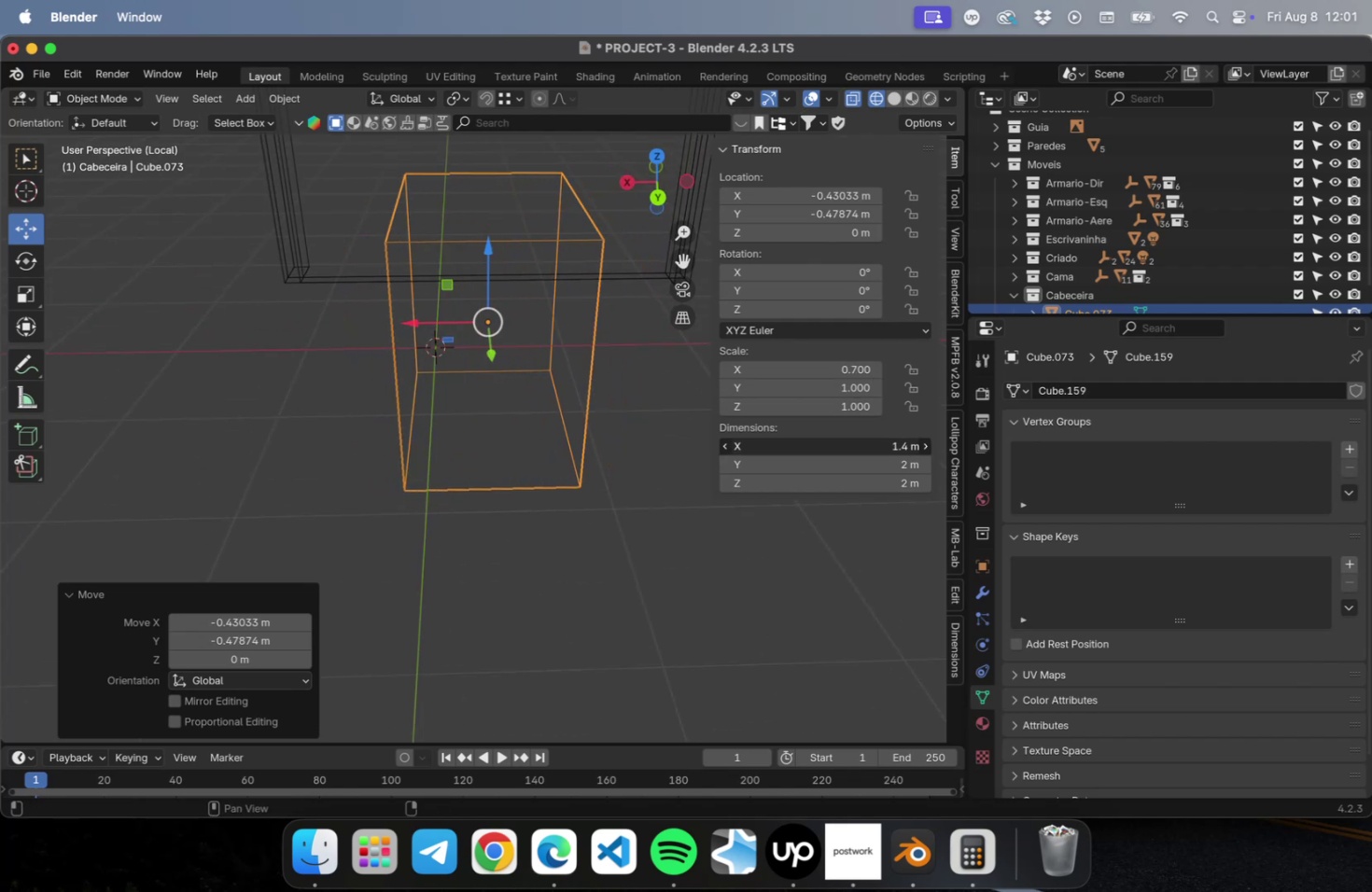 
left_click_drag(start_coordinate=[868, 463], to_coordinate=[852, 465])
 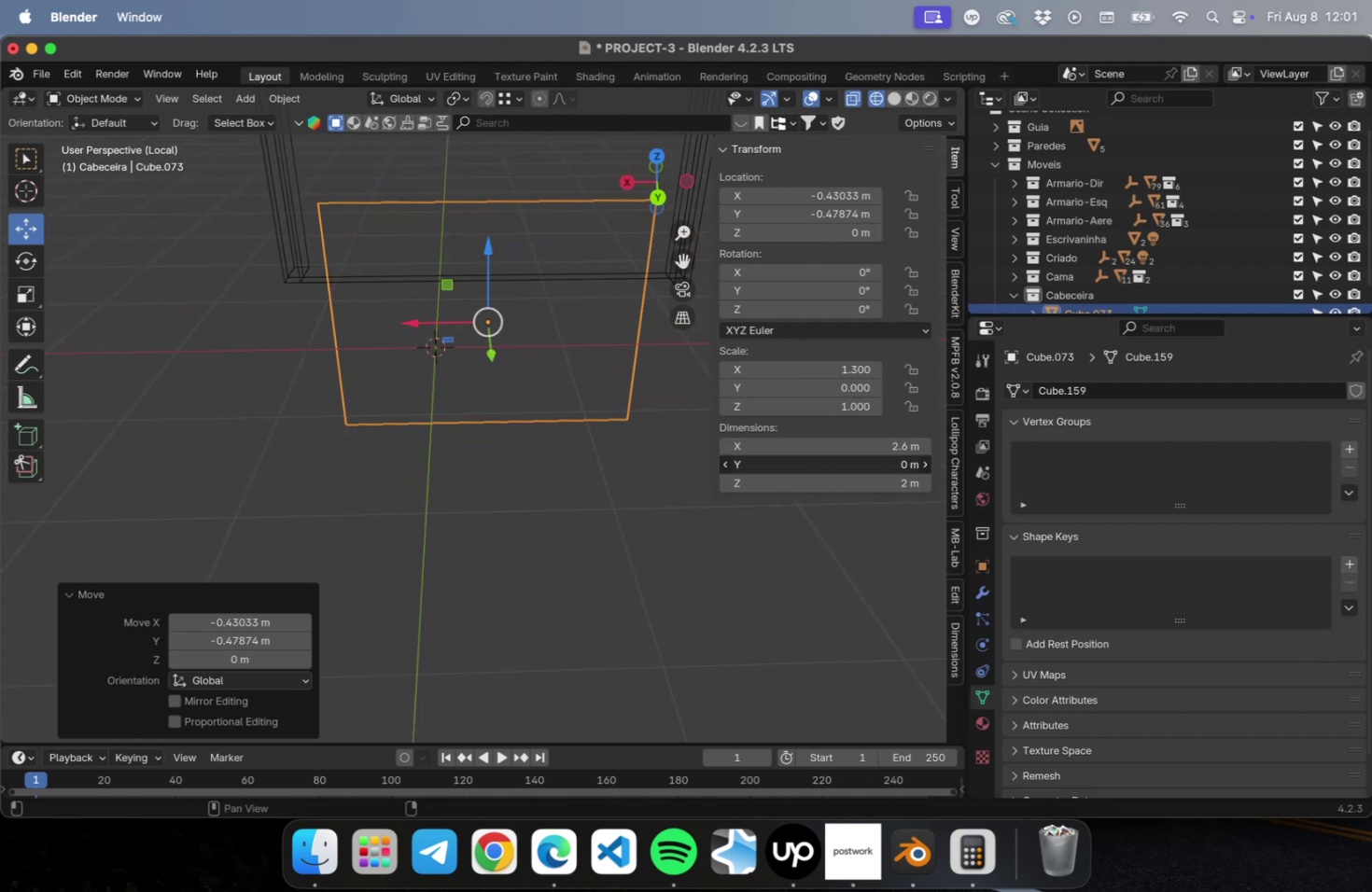 
left_click([870, 463])
 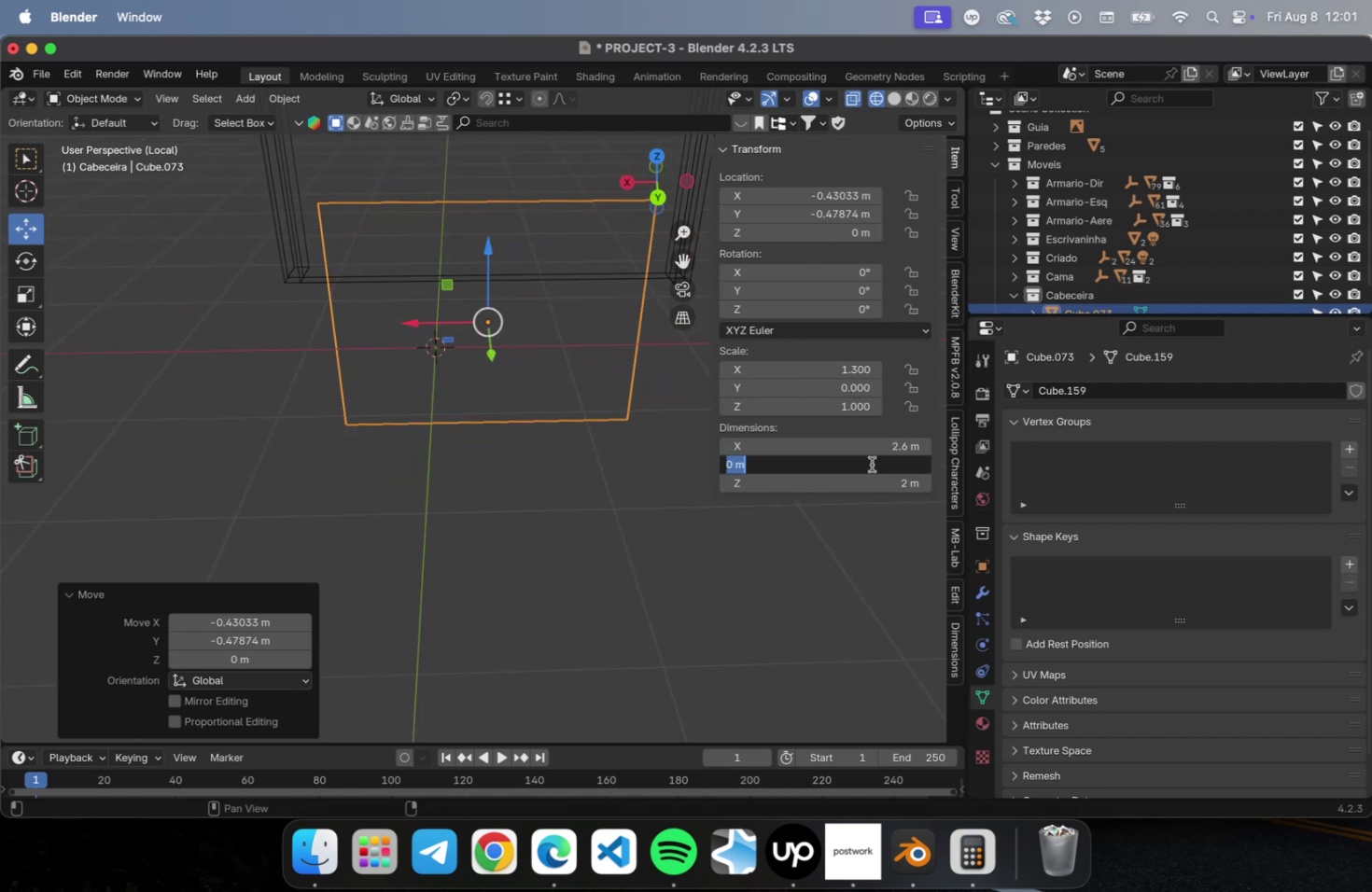 
type(0.015)
 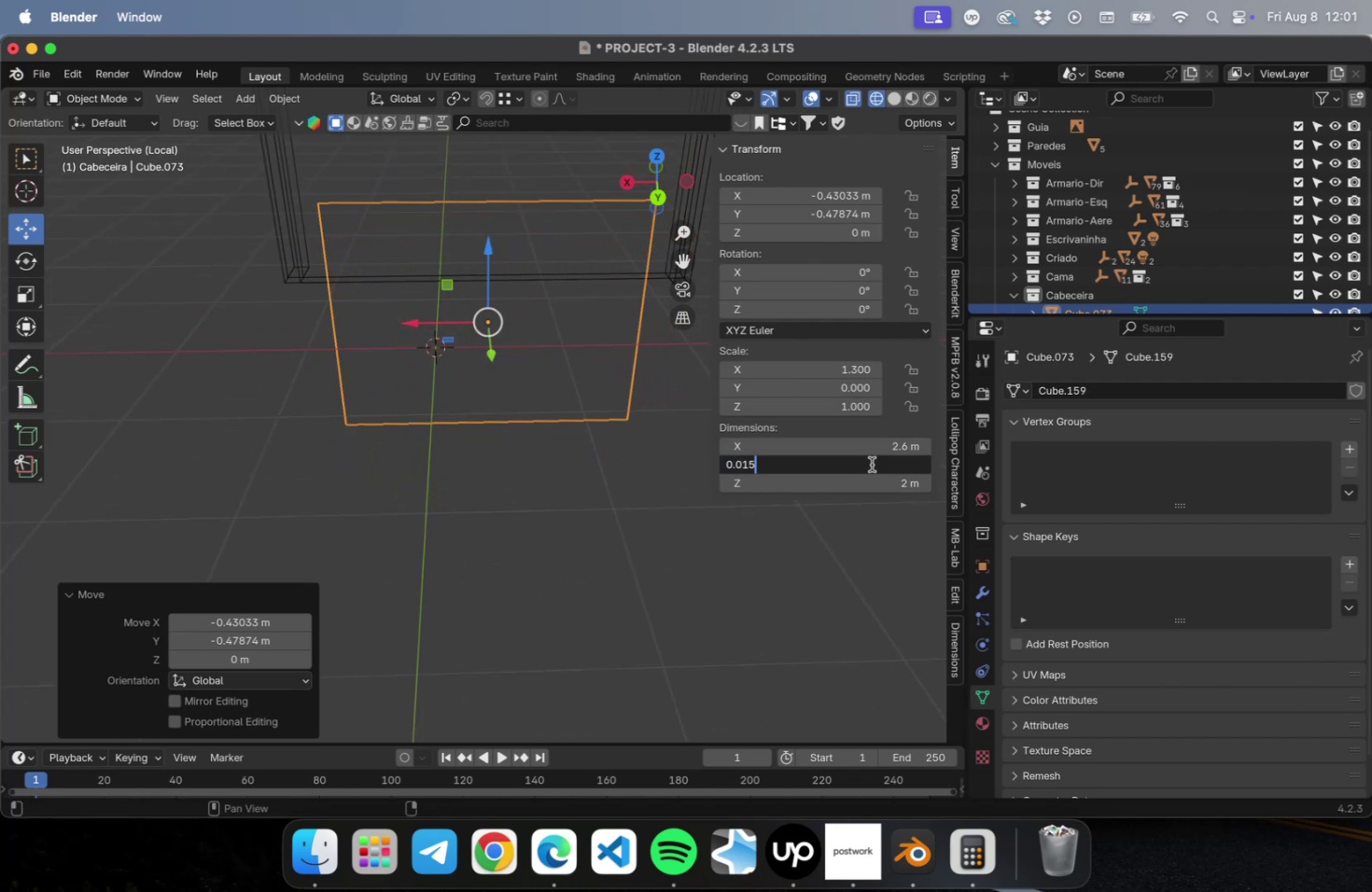 
key(Enter)
 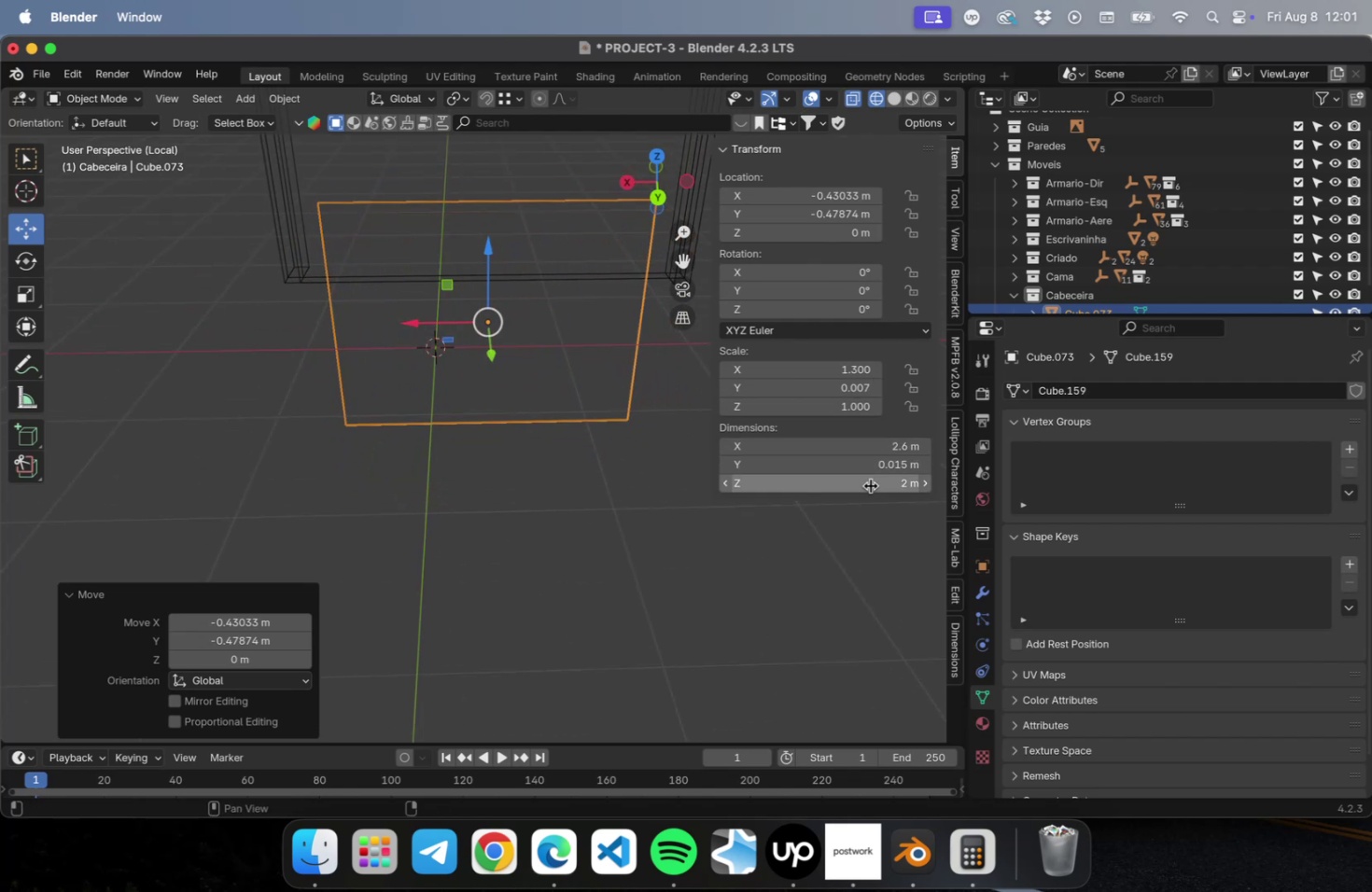 
left_click([870, 485])
 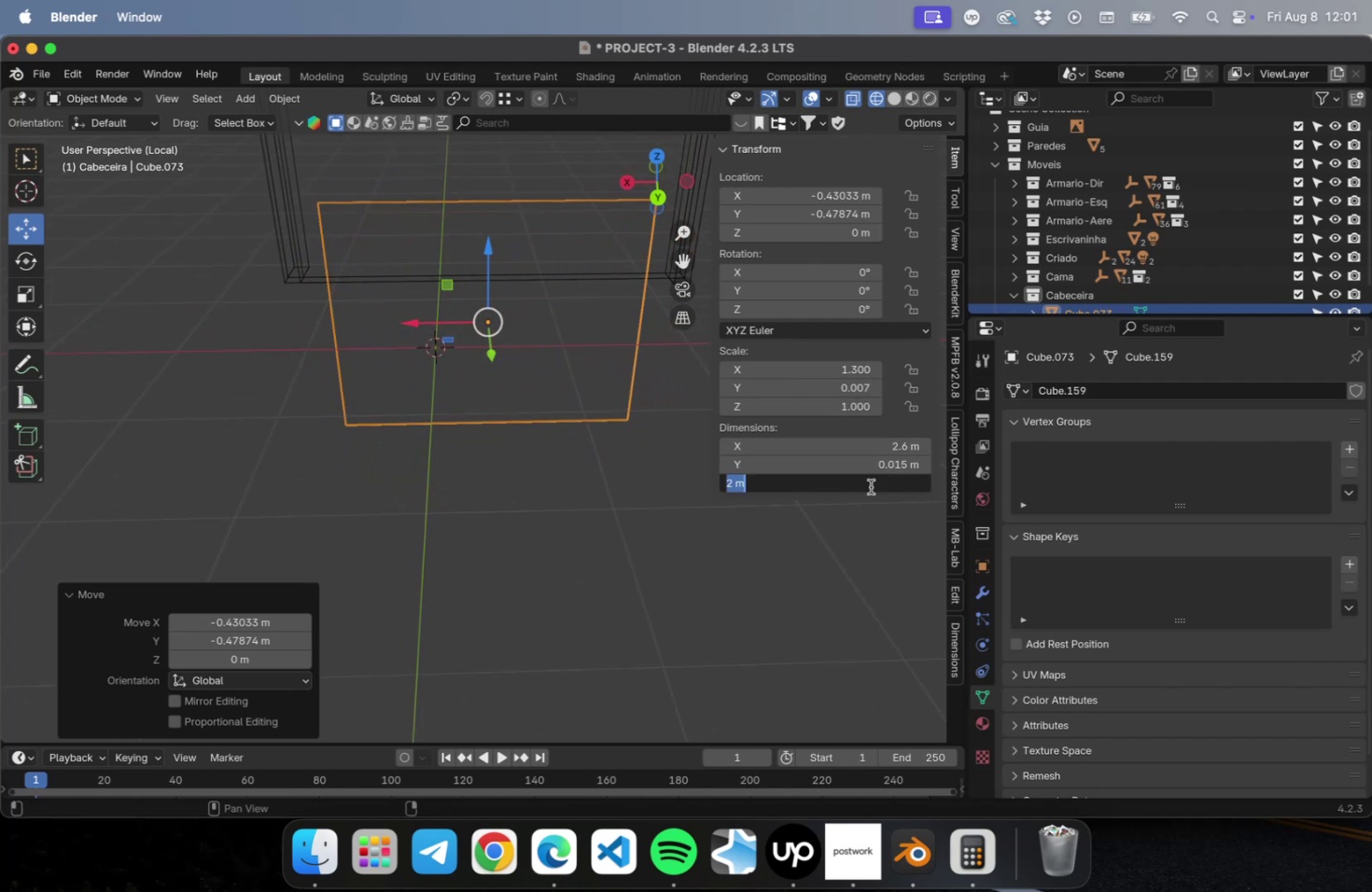 
key(0)
 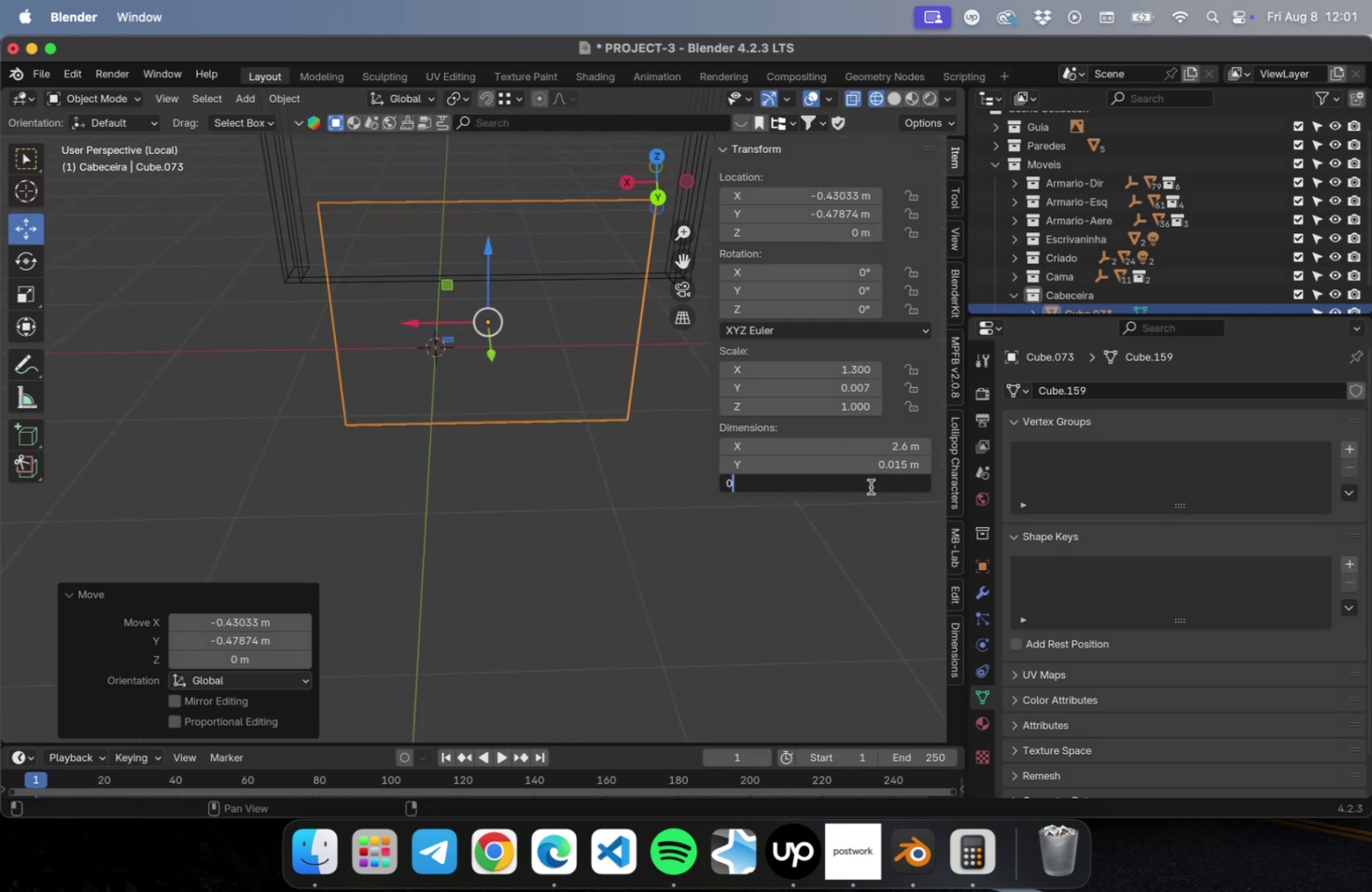 
key(Period)
 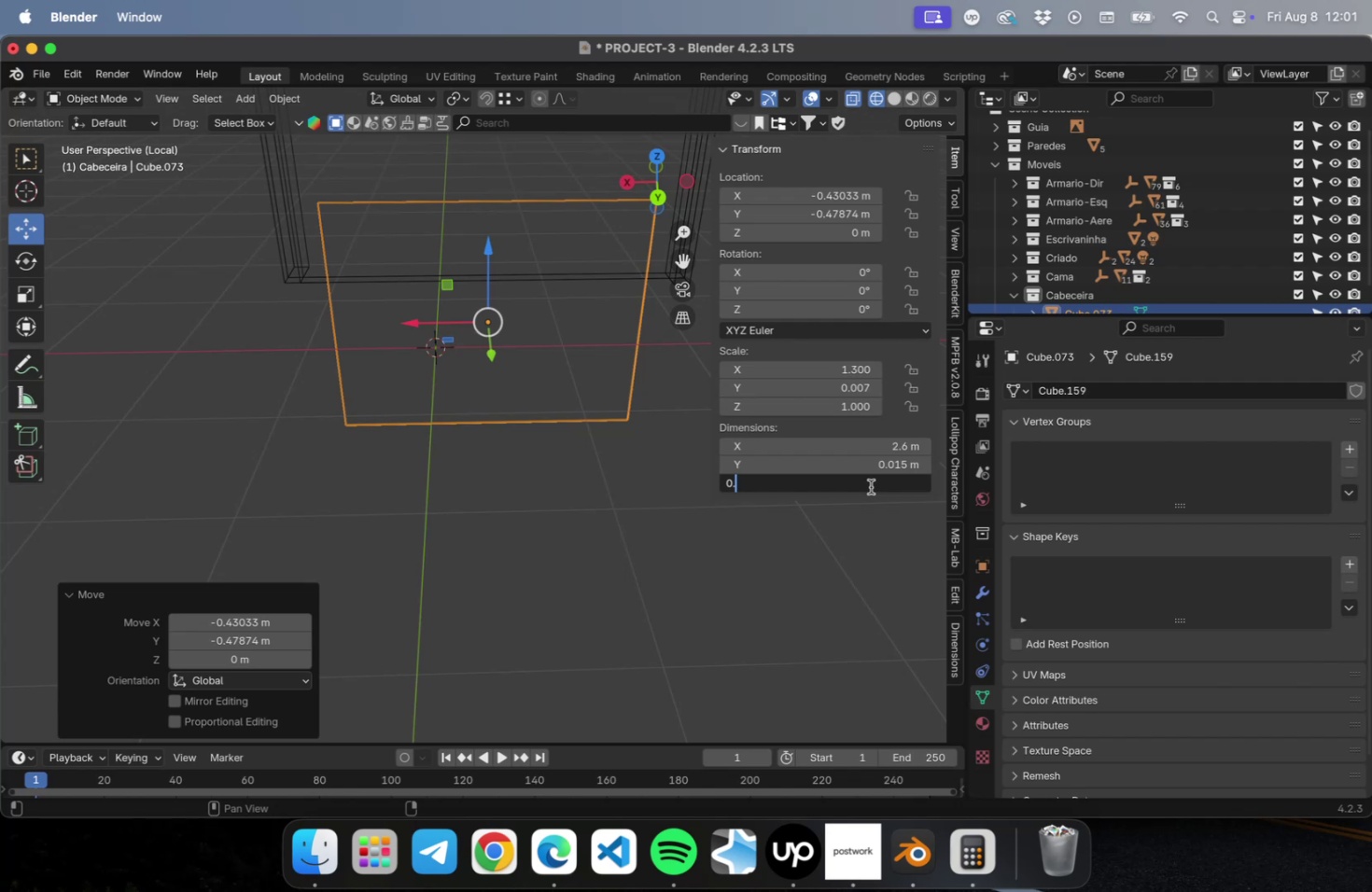 
key(Backspace)
 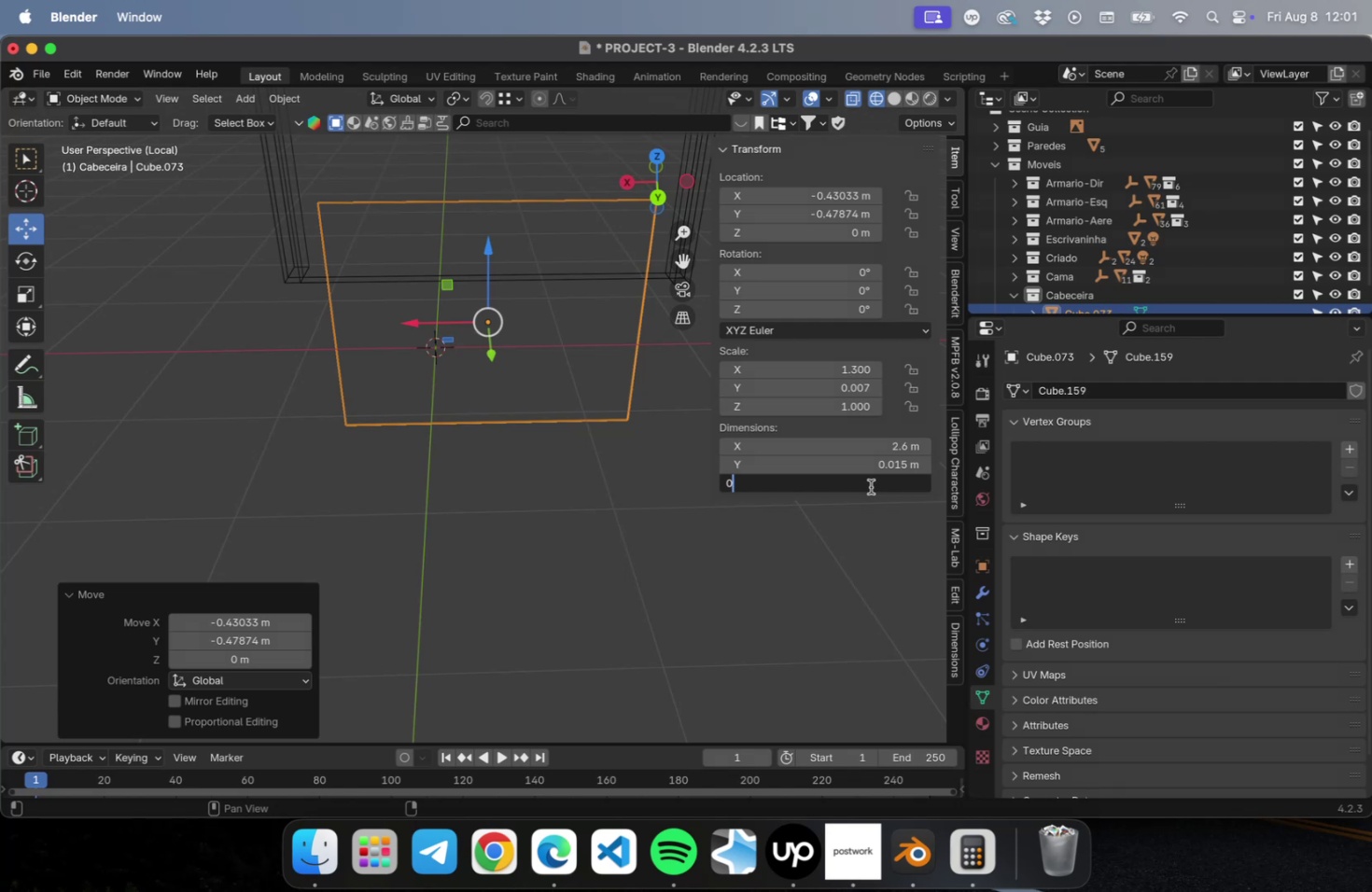 
key(Backspace)
 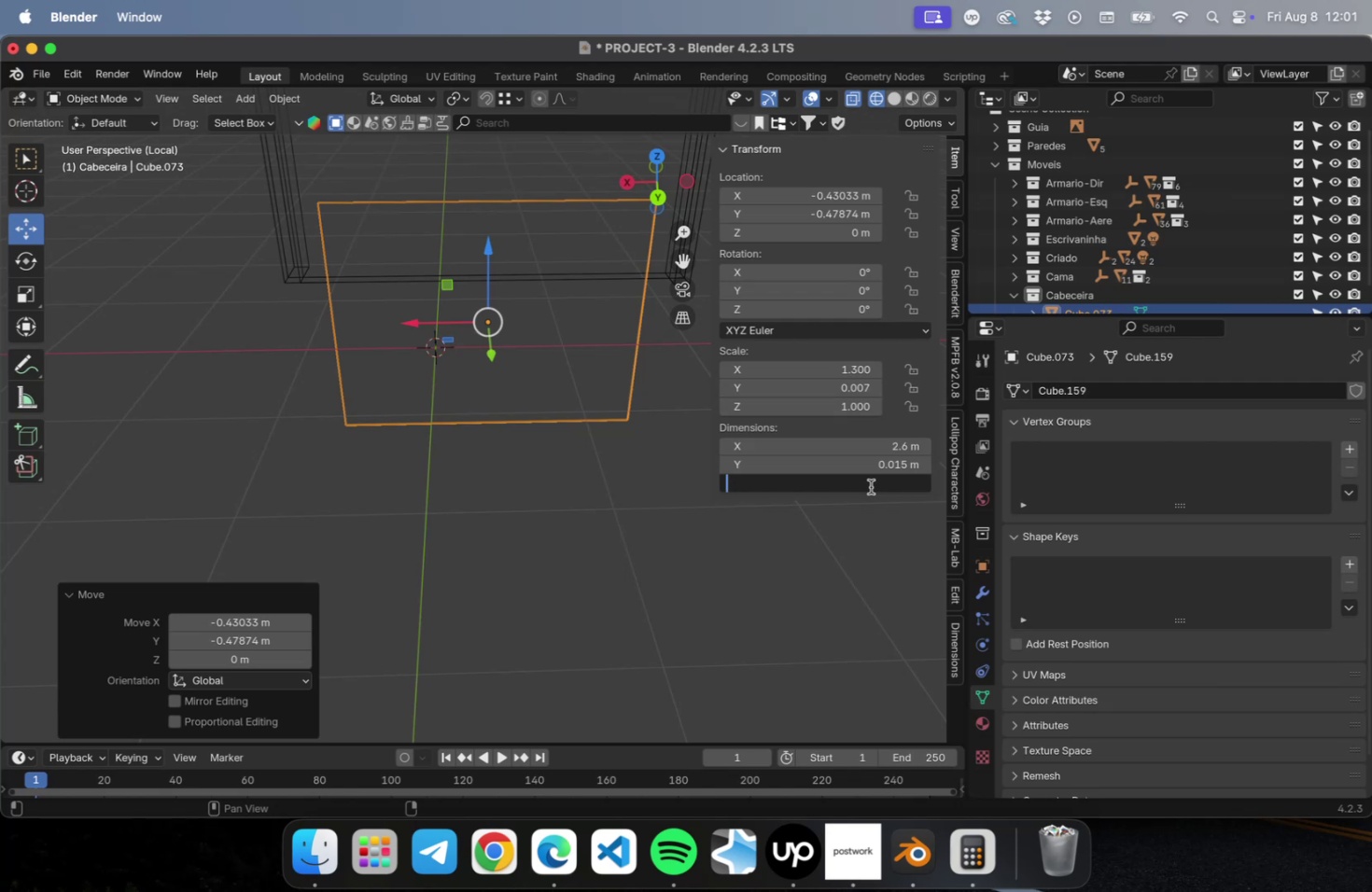 
key(Backspace)
 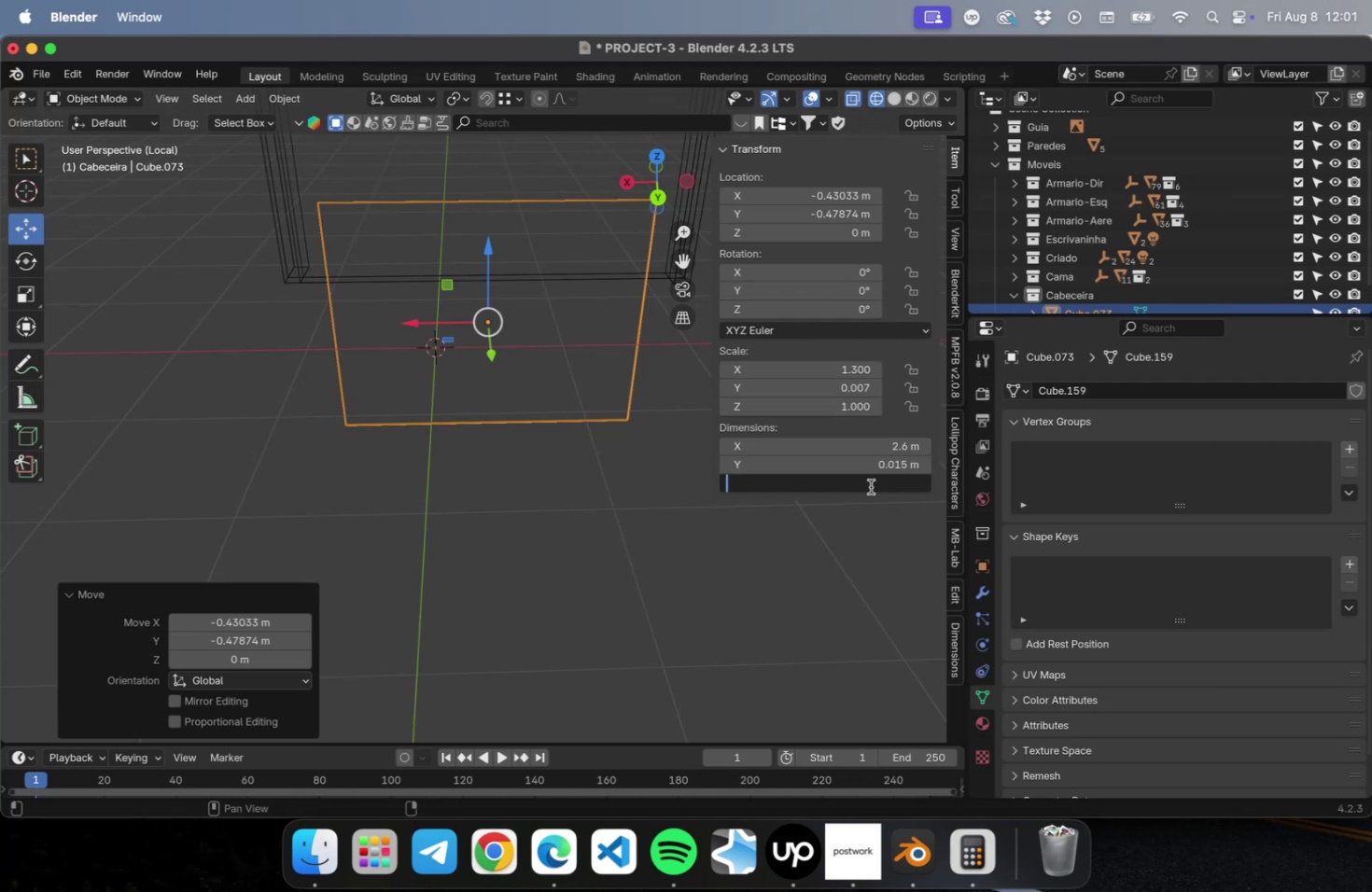 
key(1)
 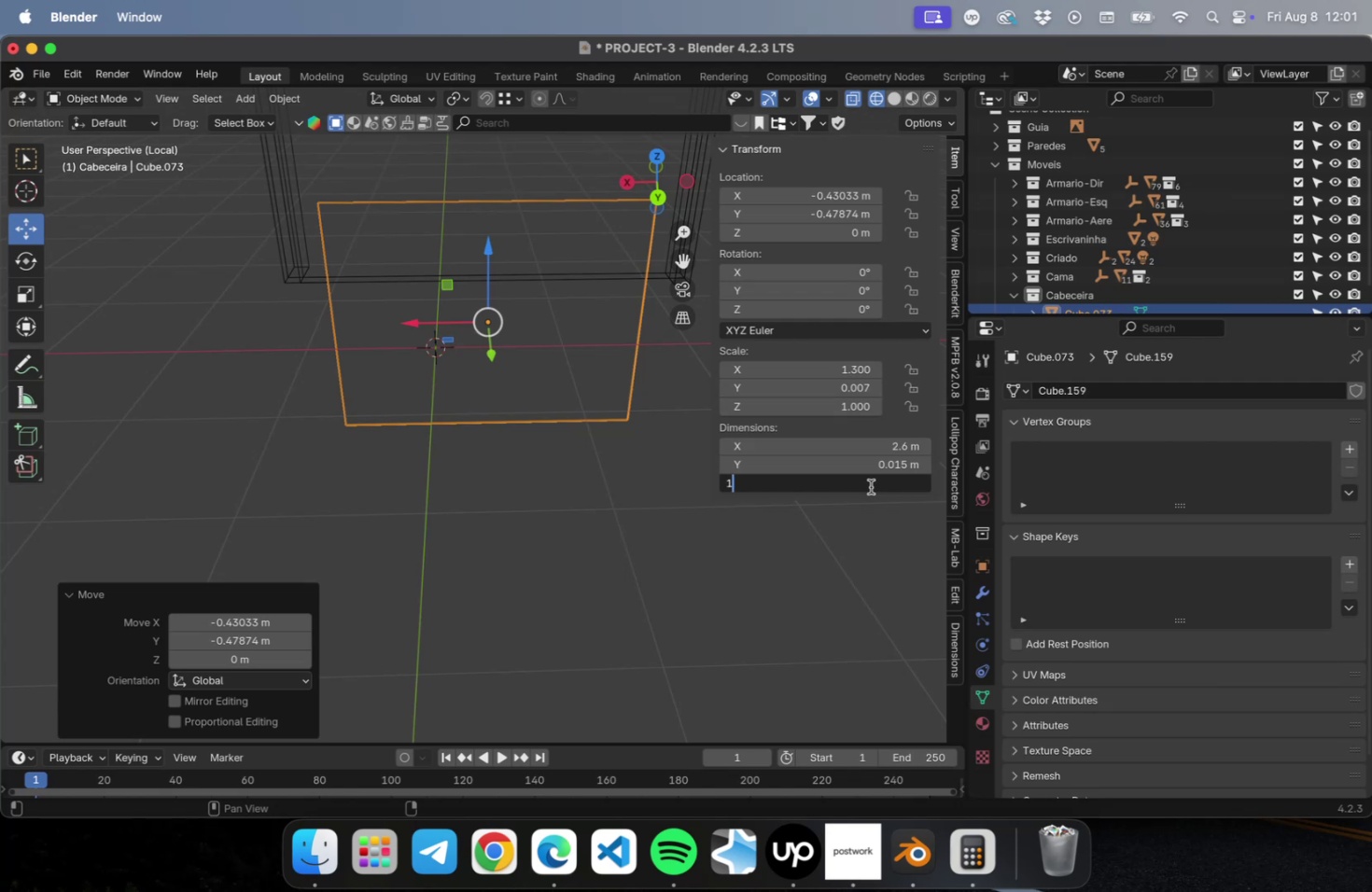 
key(Period)
 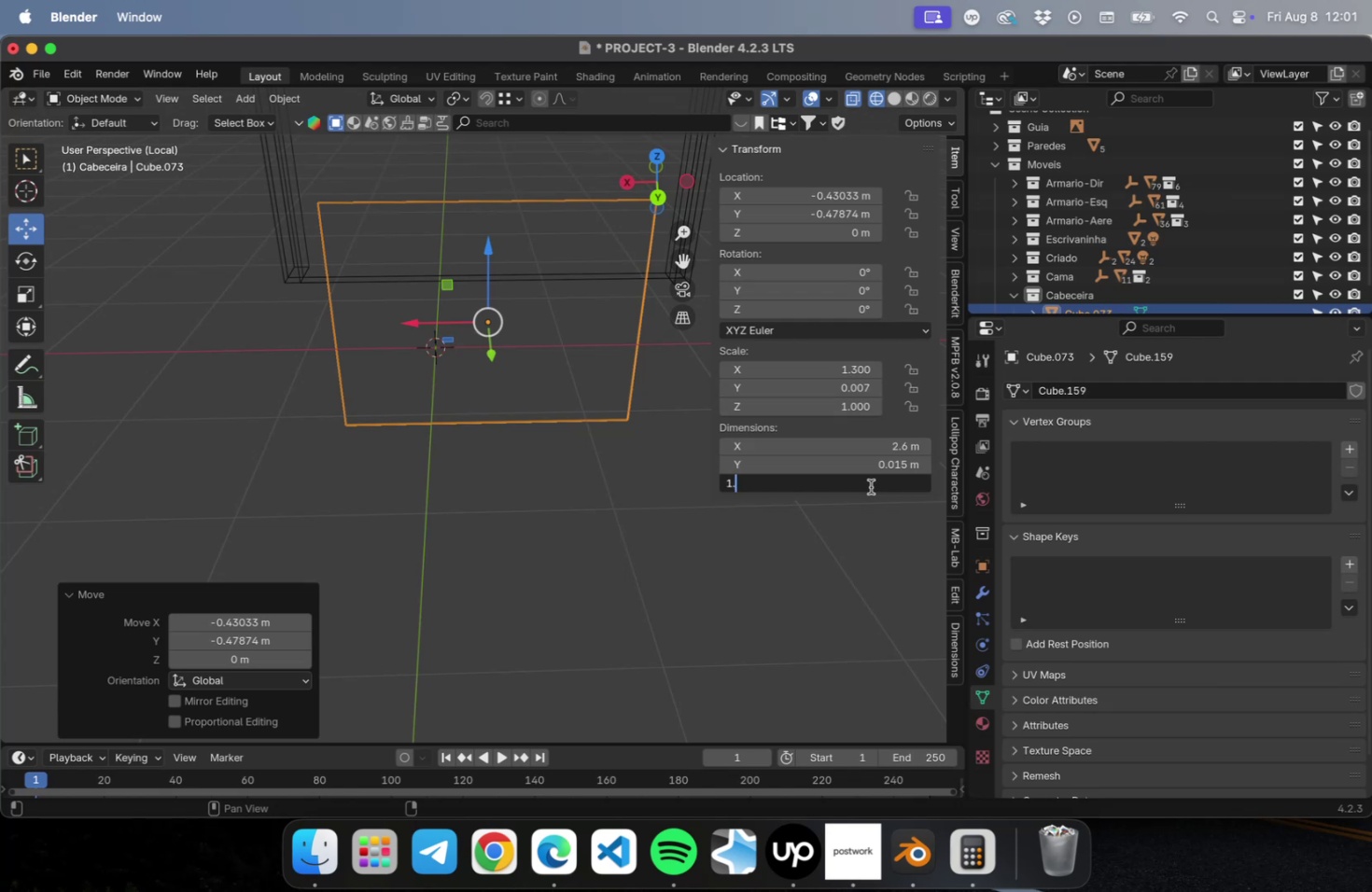 
key(5)
 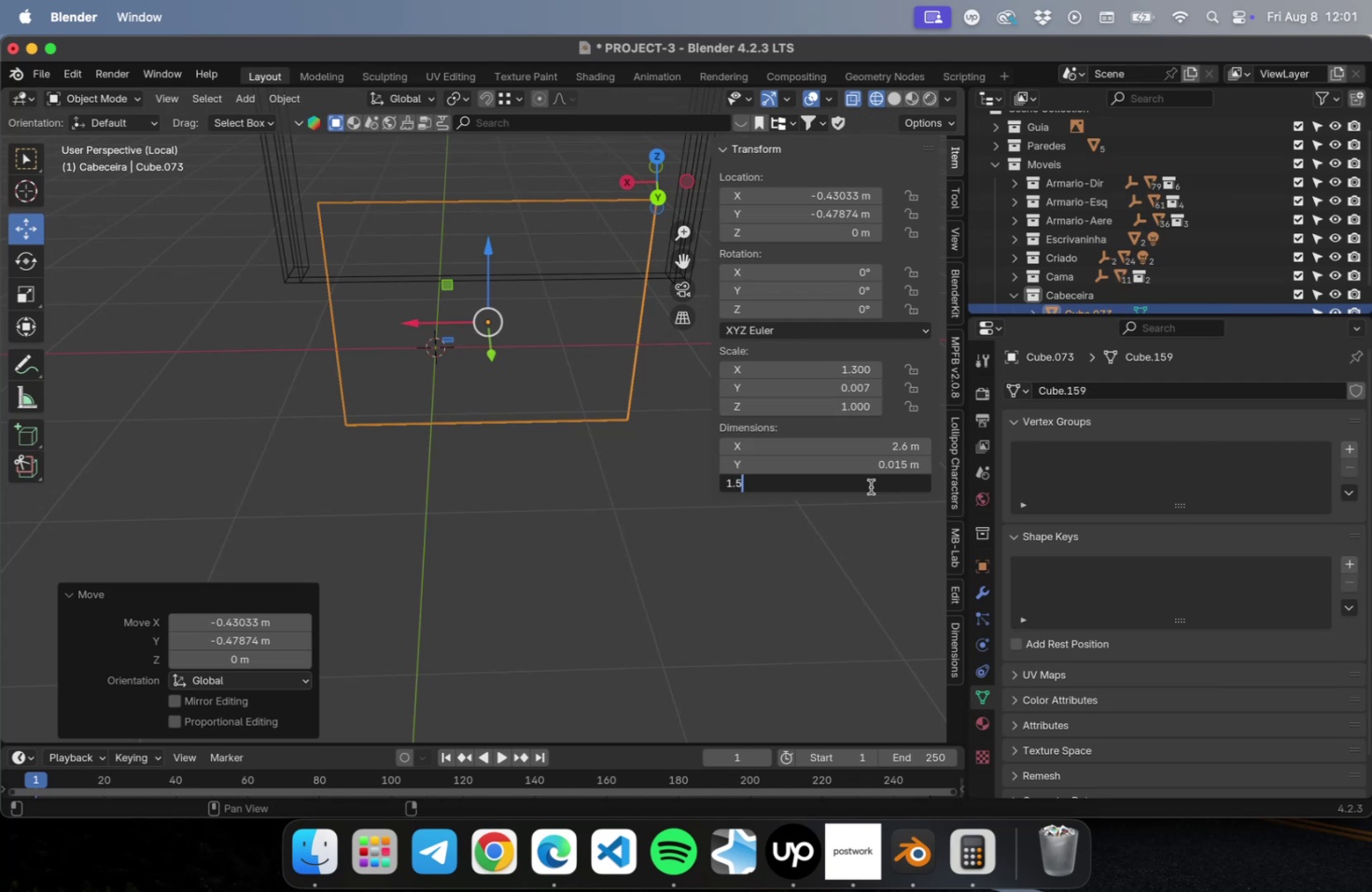 
key(Enter)
 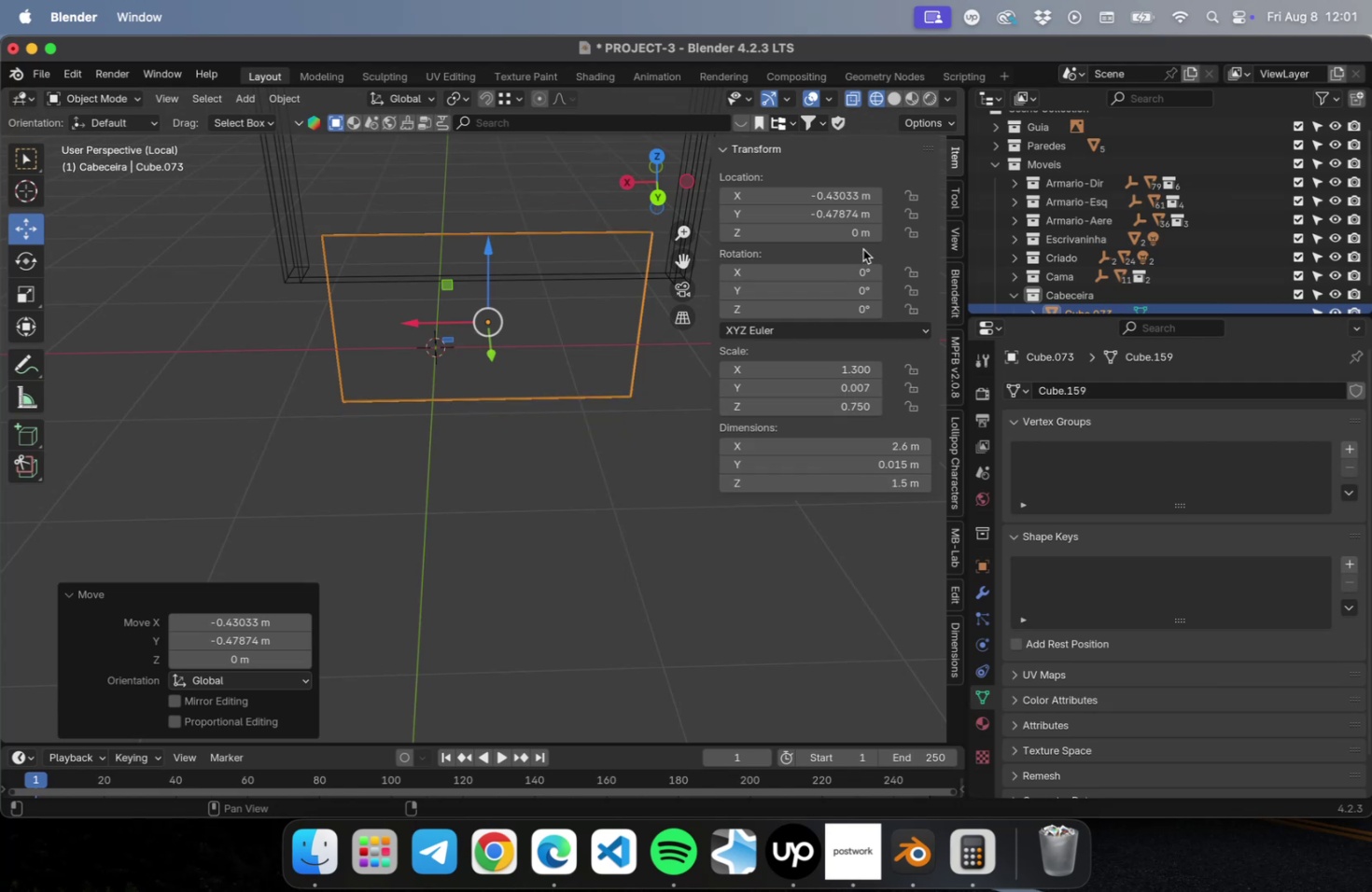 
left_click([862, 238])
 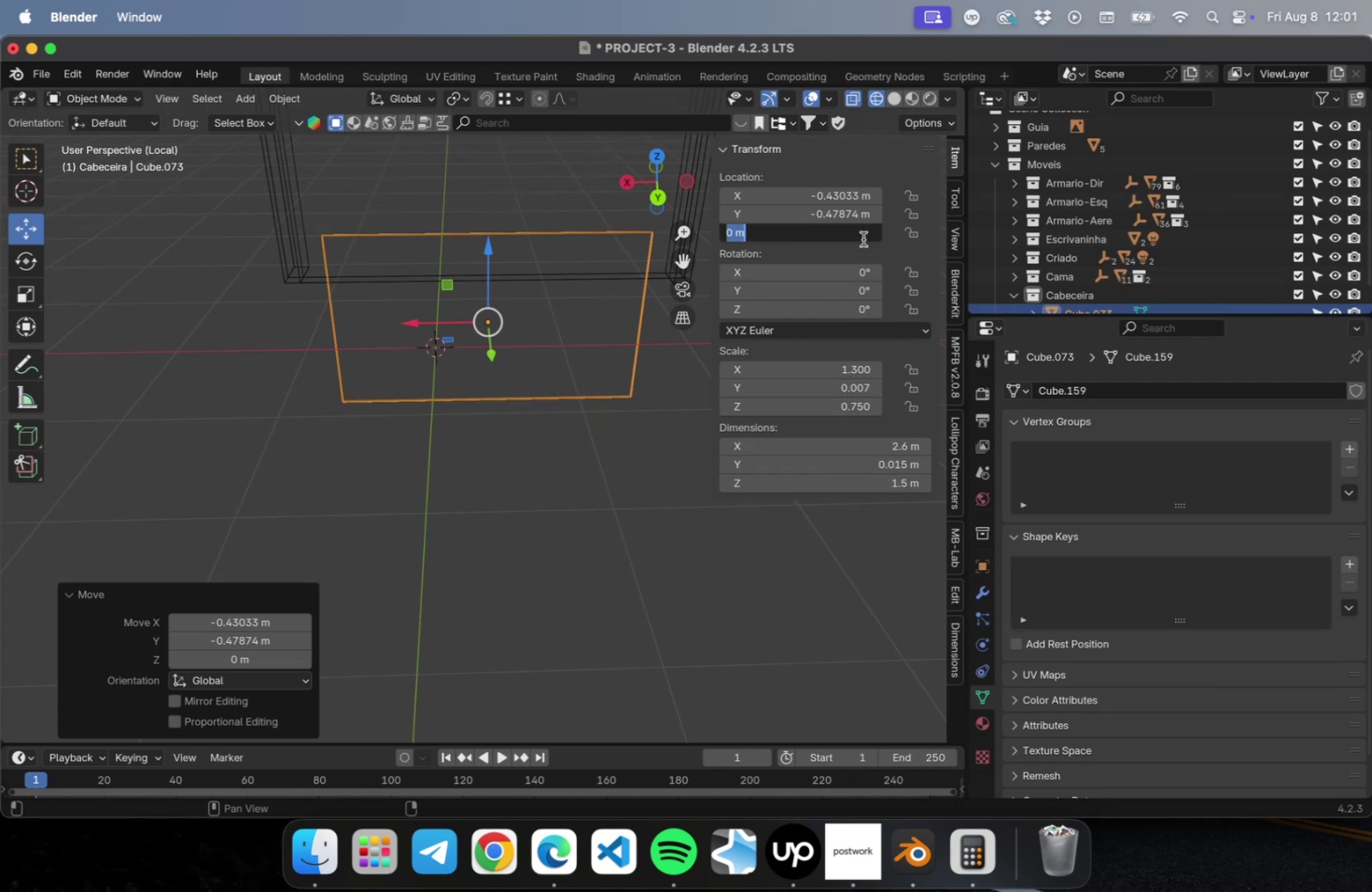 
key(1)
 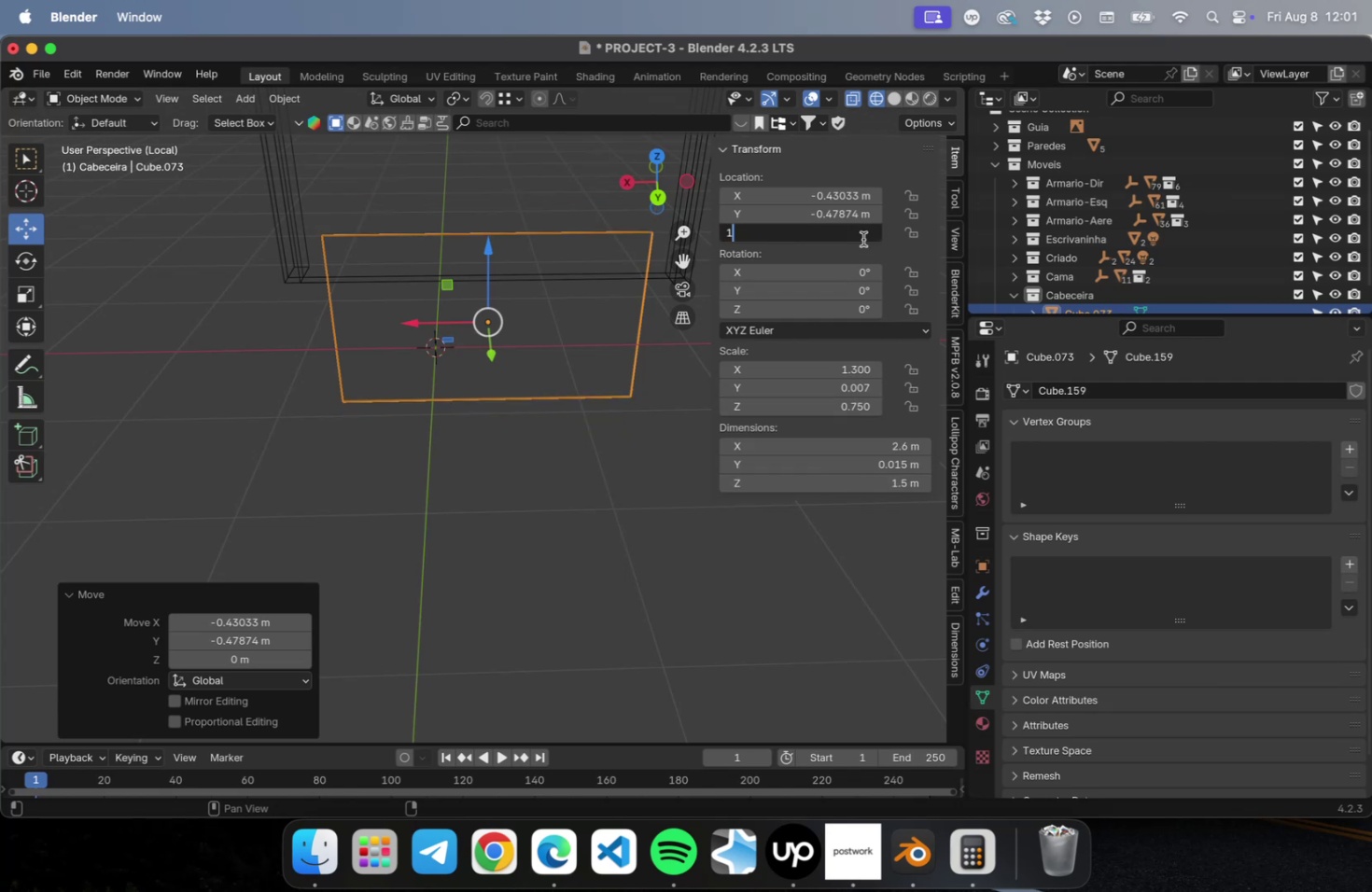 
key(Period)
 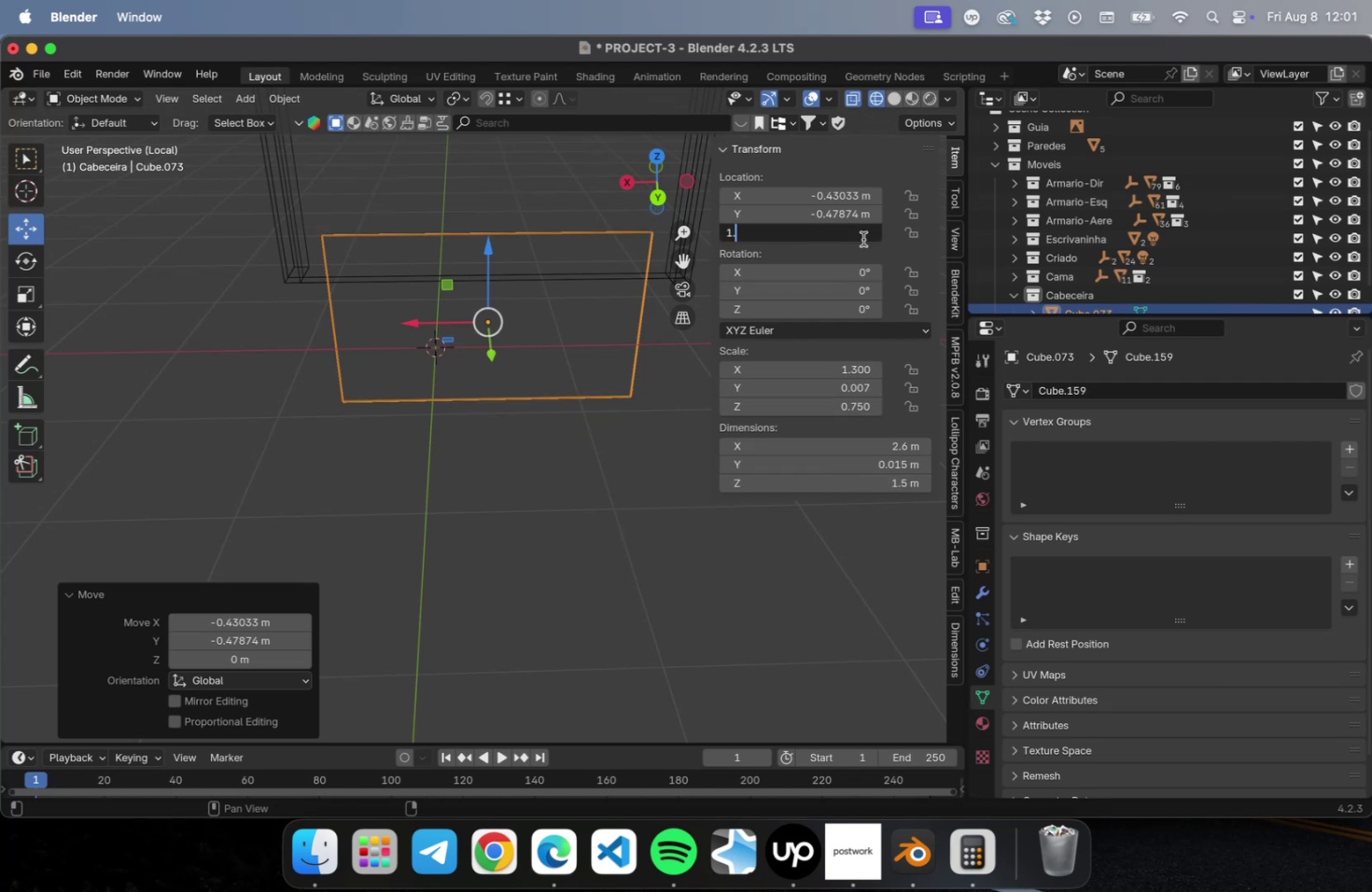 
key(5)
 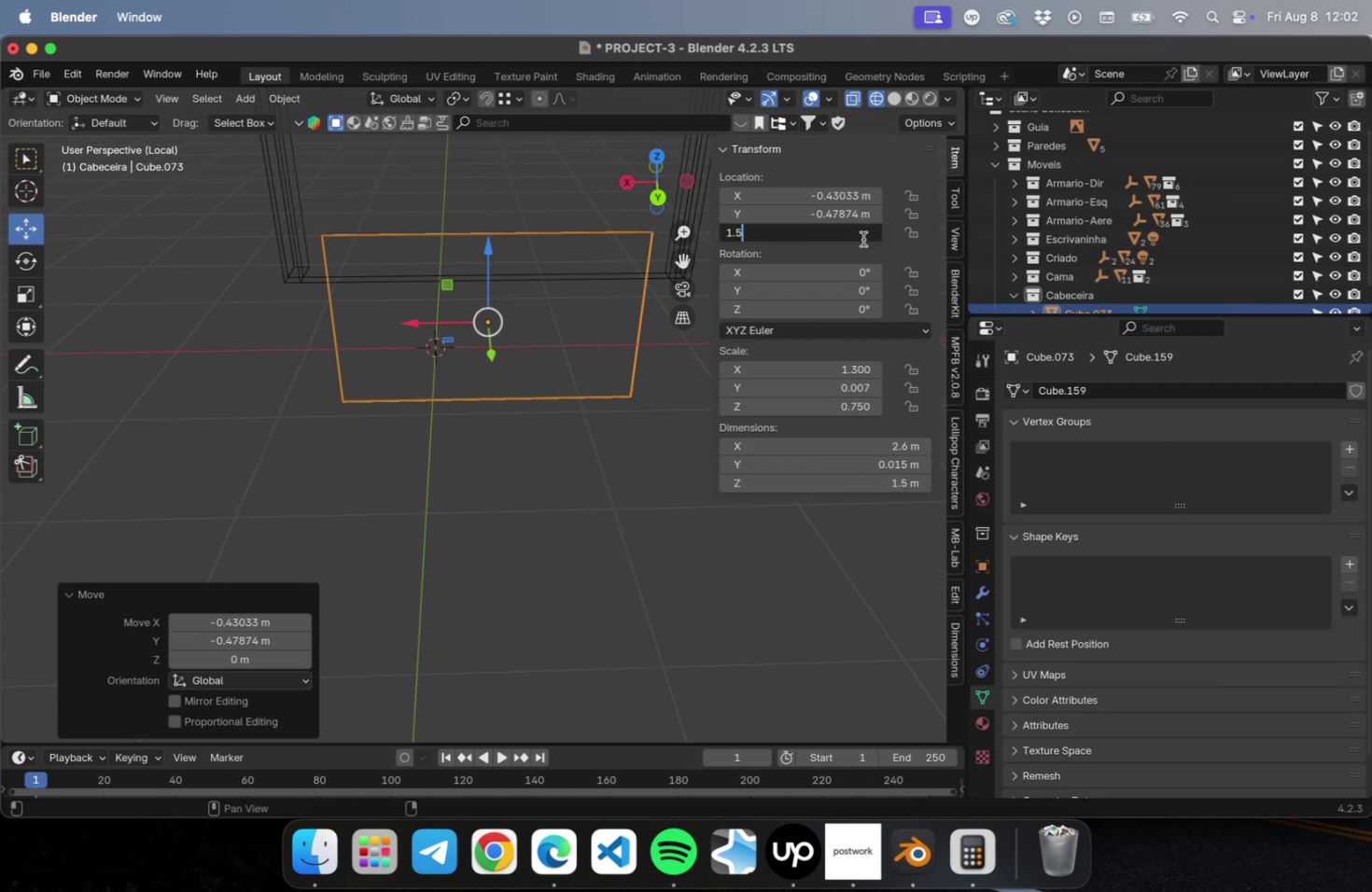 
key(Slash)
 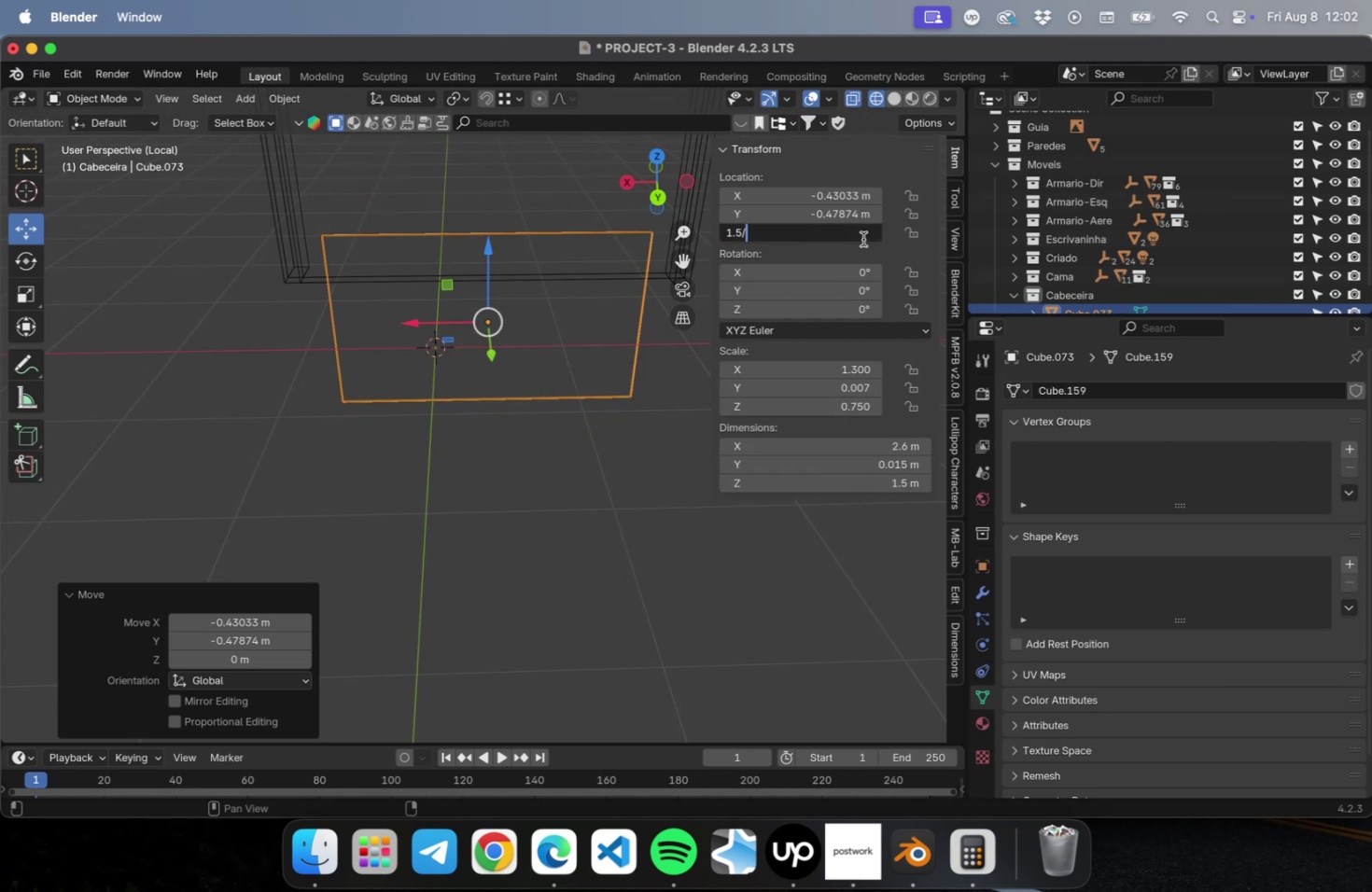 
key(2)
 